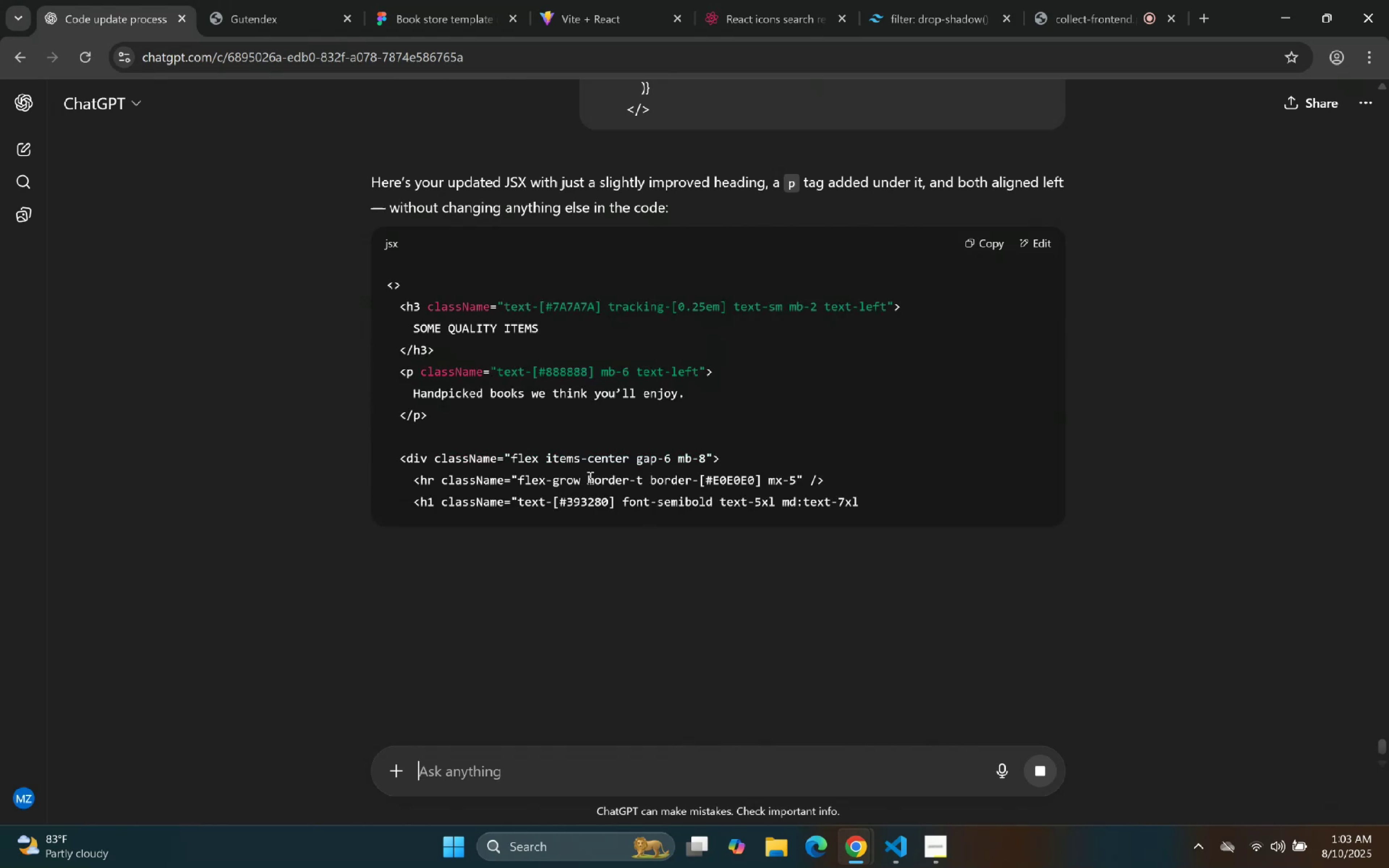 
scroll: coordinate [597, 354], scroll_direction: down, amount: 1.0
 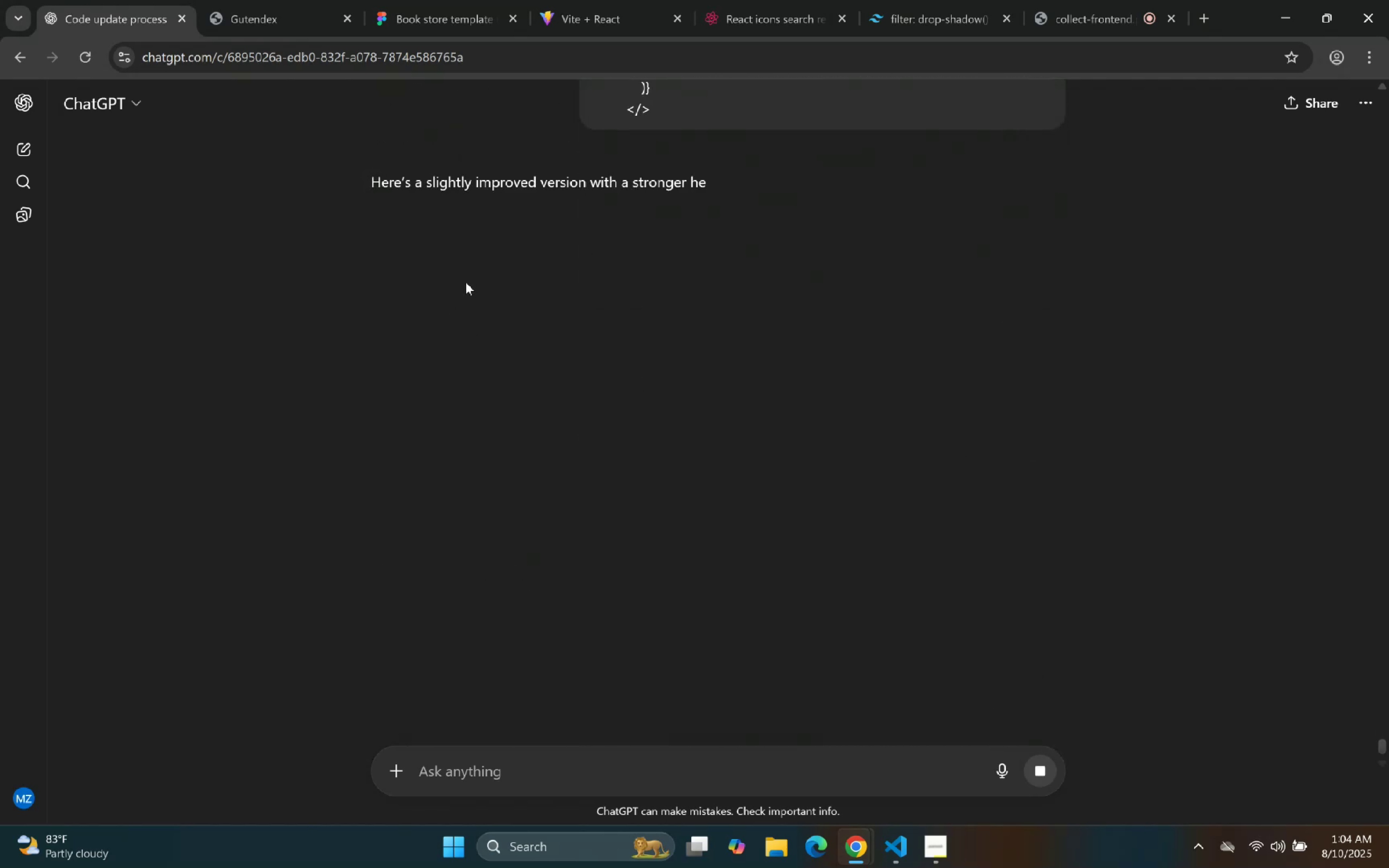 
wait(12.08)
 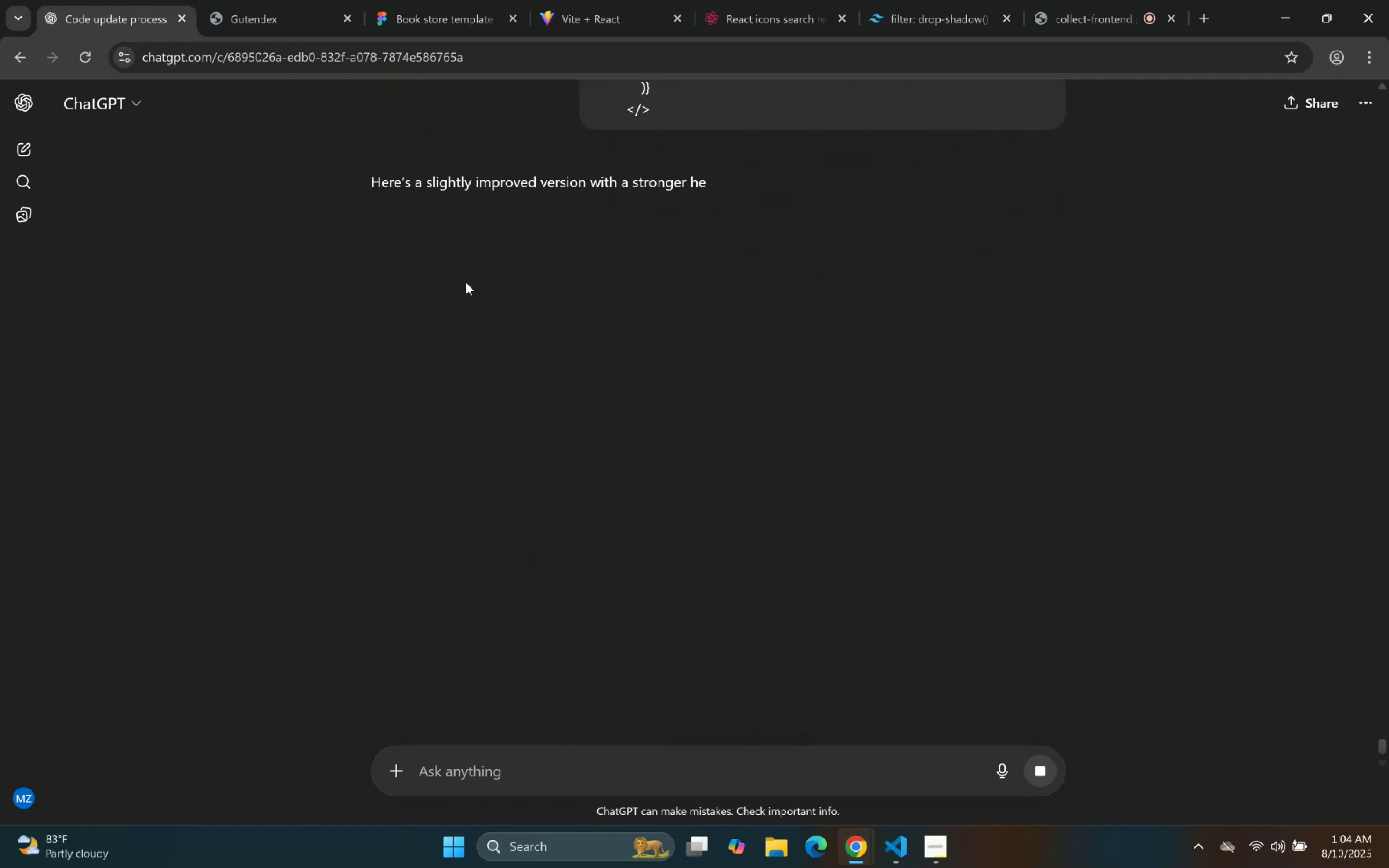 
scroll: coordinate [616, 326], scroll_direction: down, amount: 11.0
 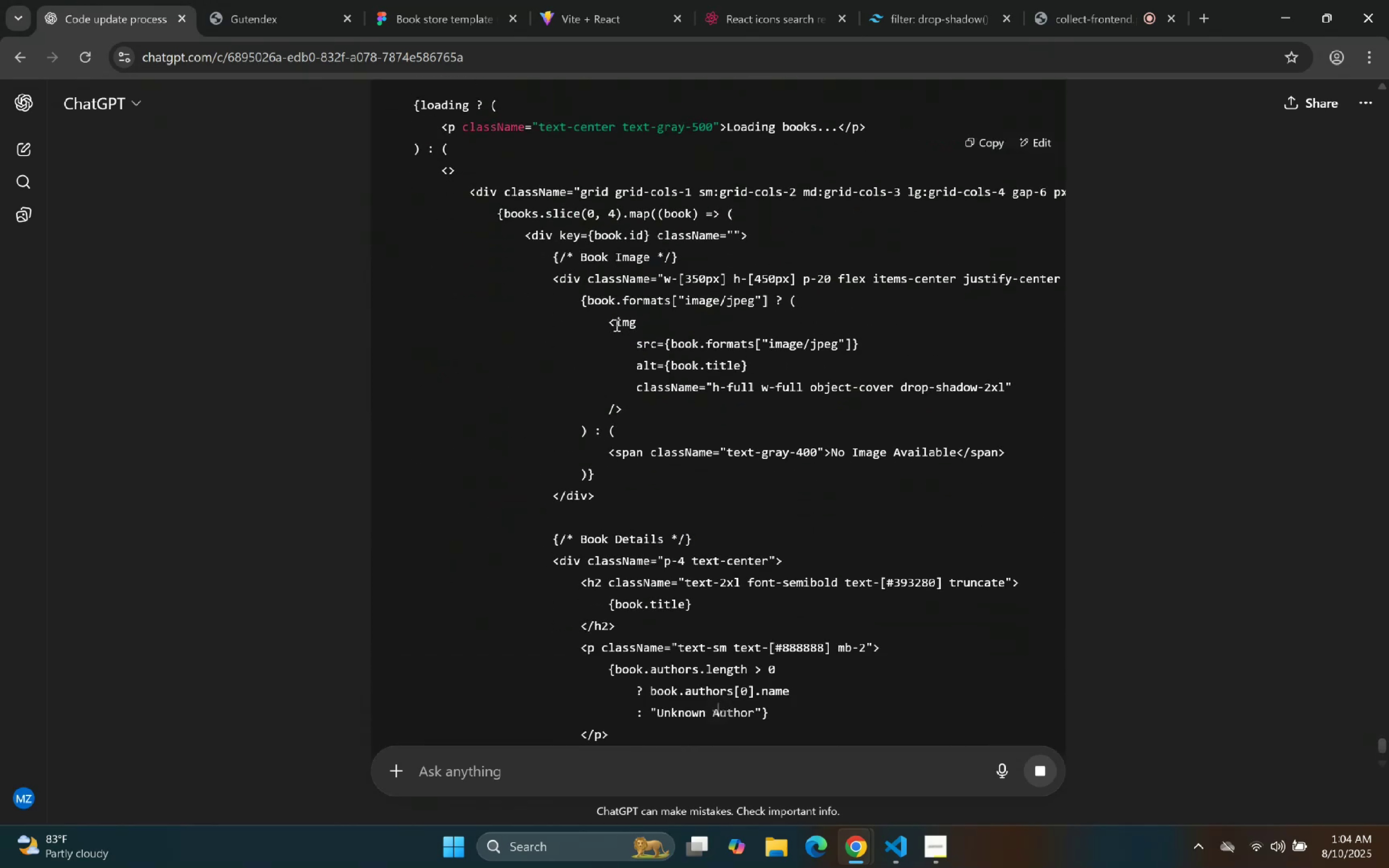 
scroll: coordinate [604, 326], scroll_direction: up, amount: 7.0
 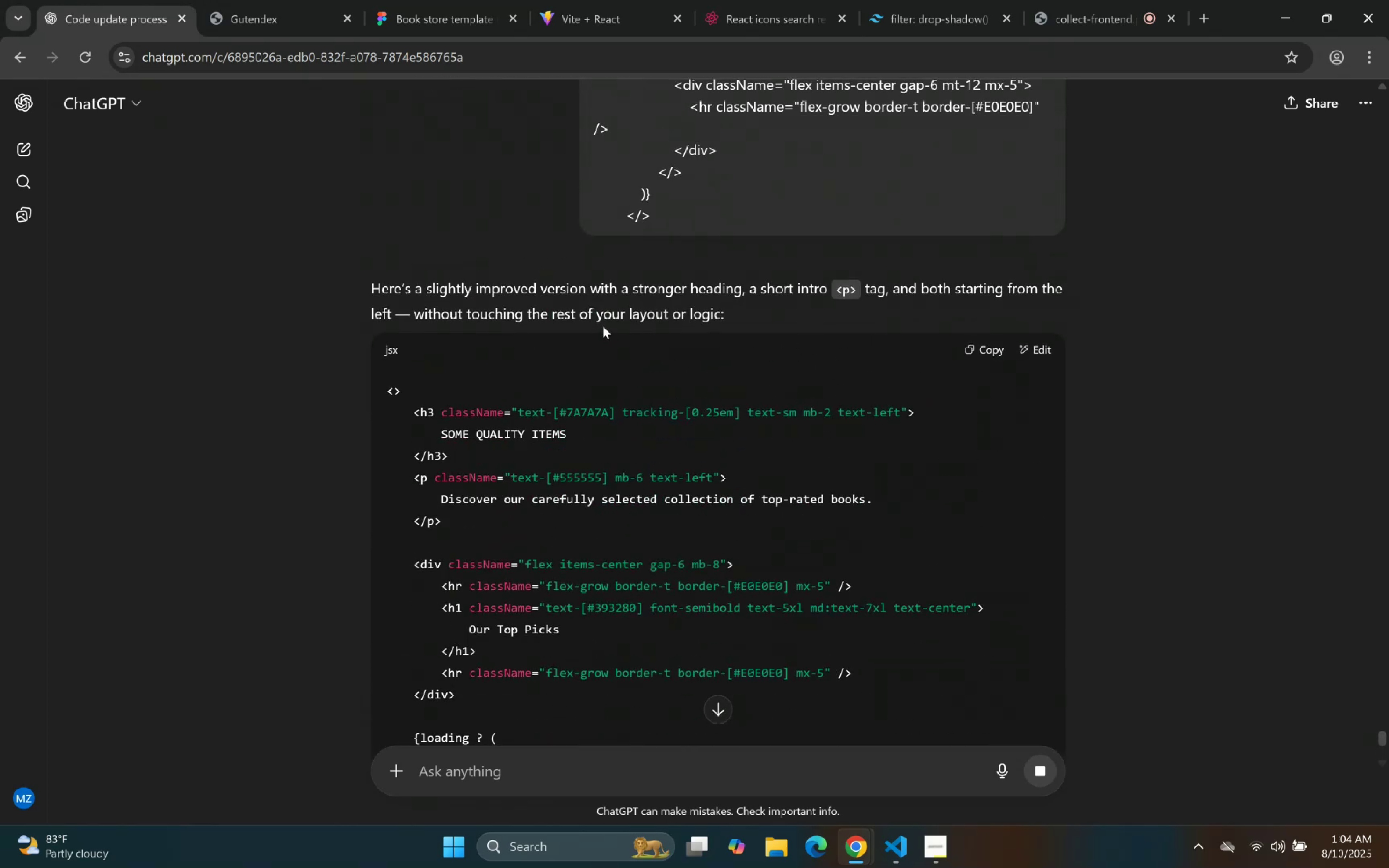 
scroll: coordinate [601, 324], scroll_direction: down, amount: 17.0
 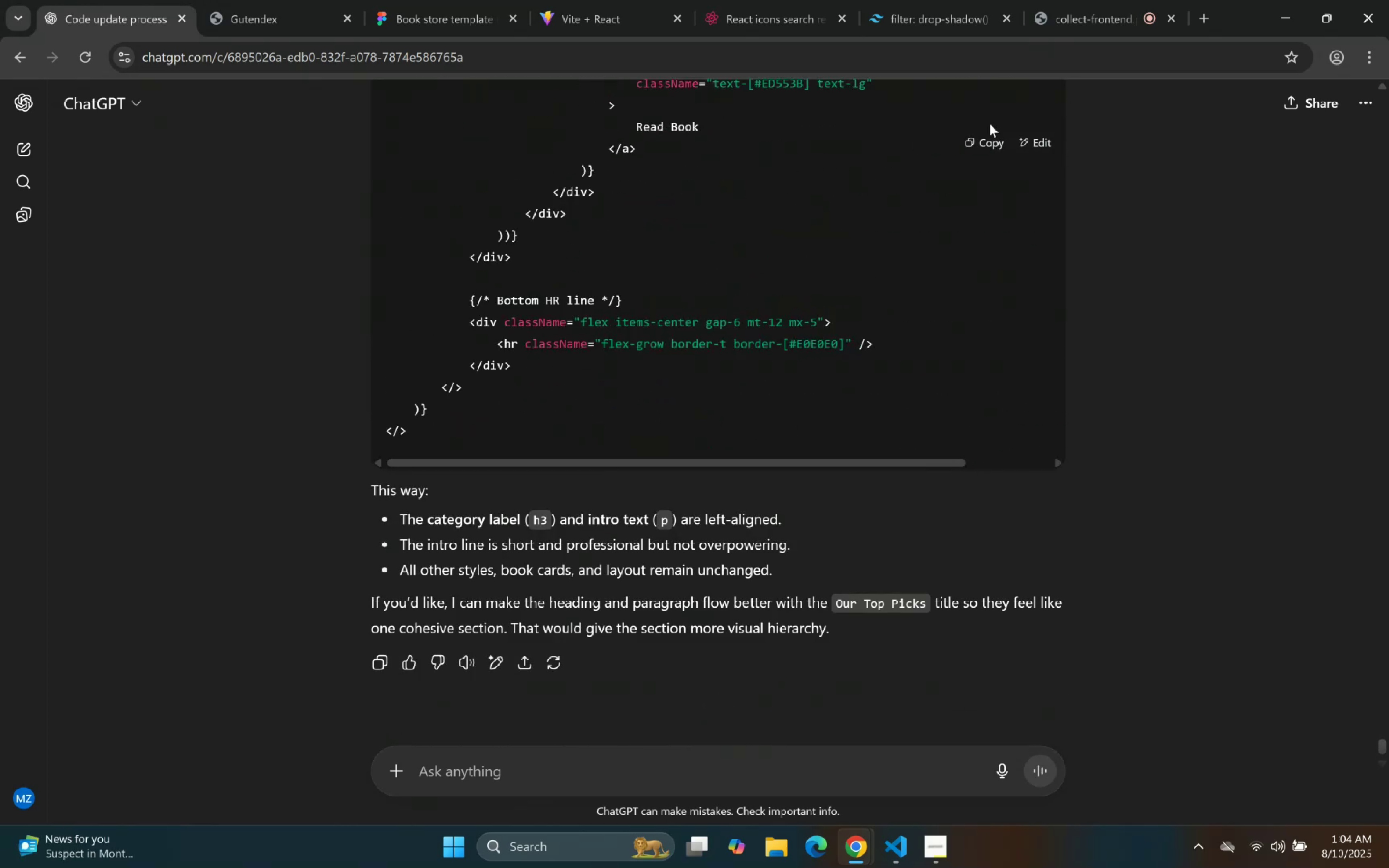 
left_click([993, 135])
 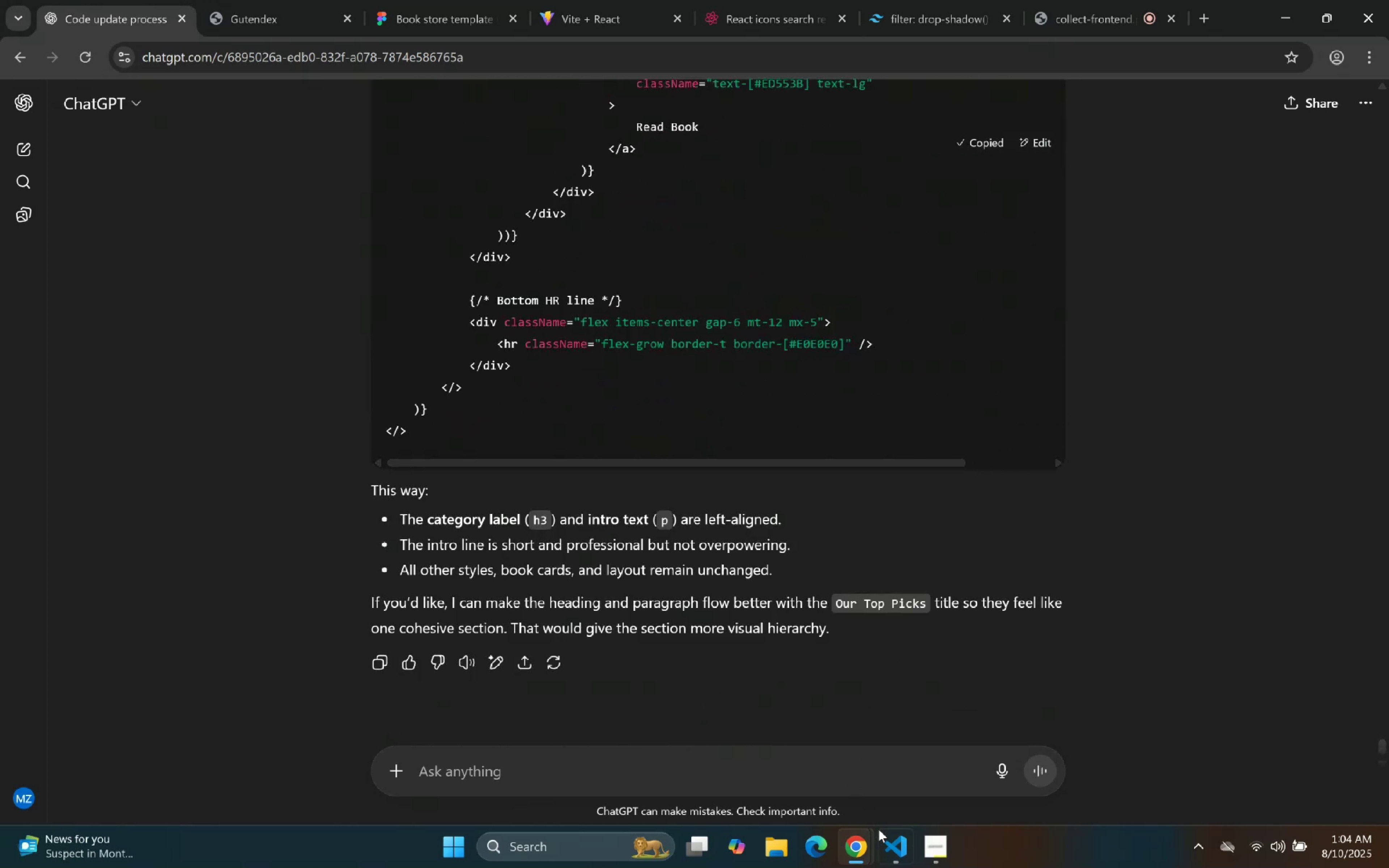 
left_click([894, 851])
 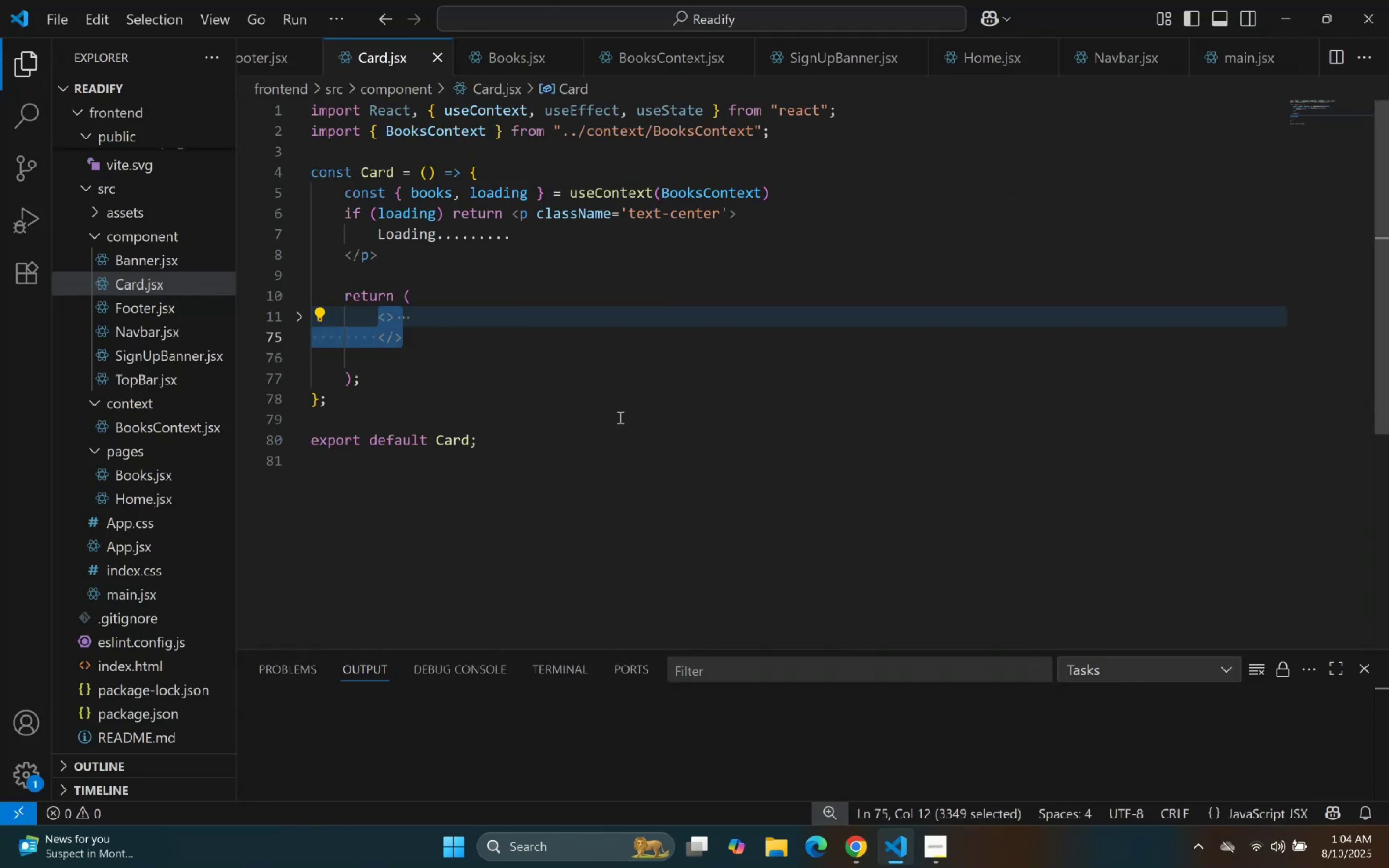 
key(Control+V)
 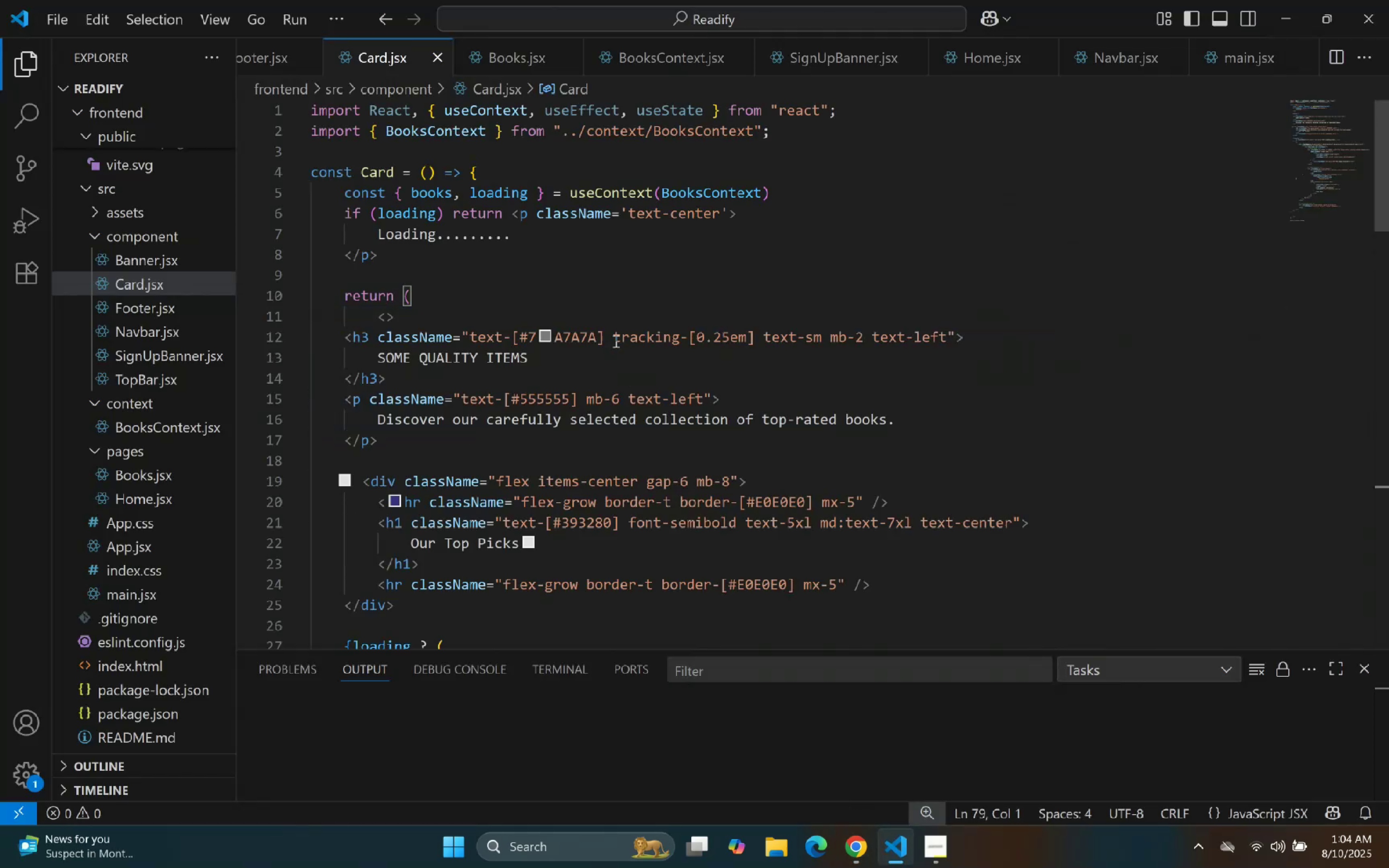 
right_click([647, 282])
 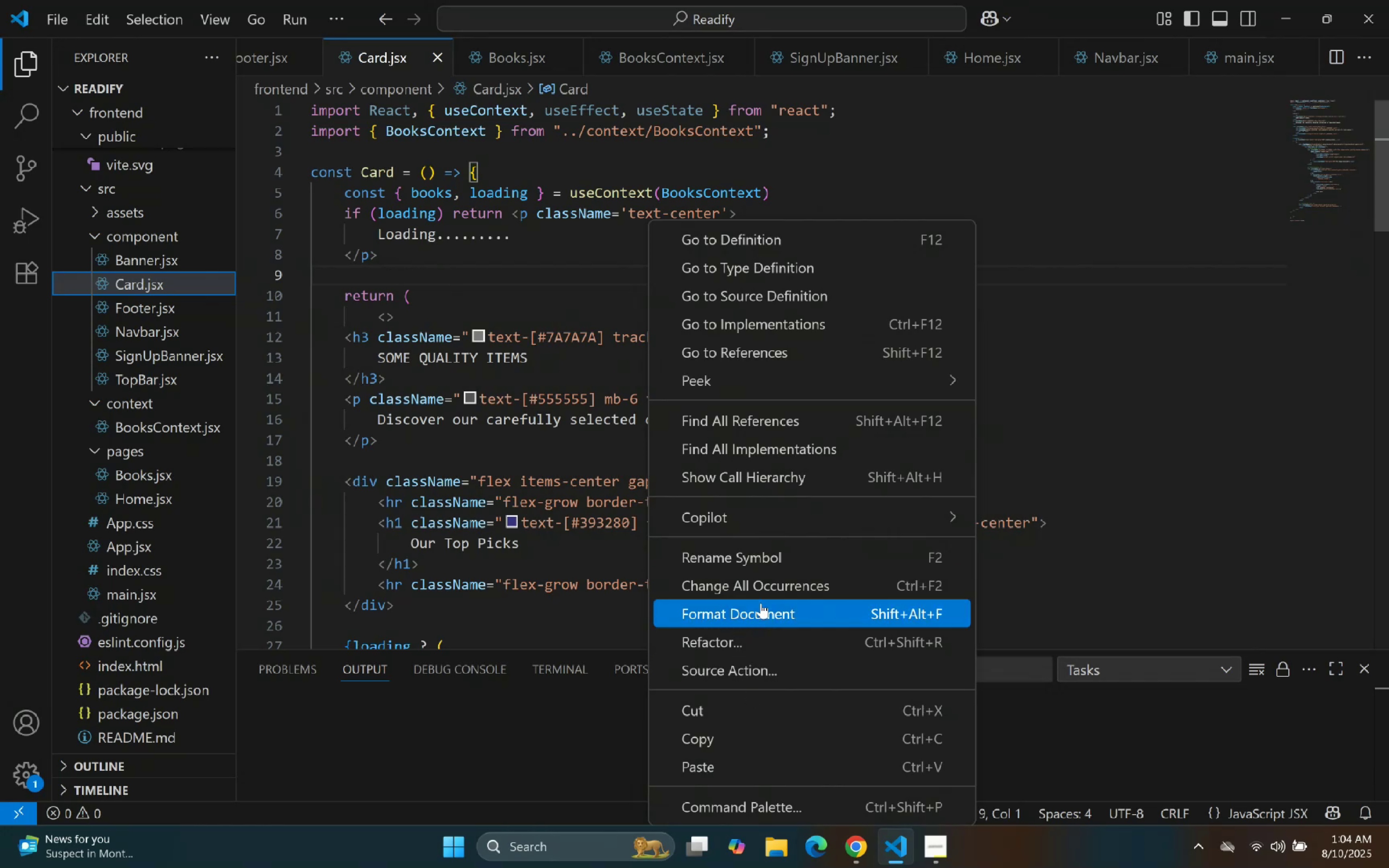 
left_click([761, 608])
 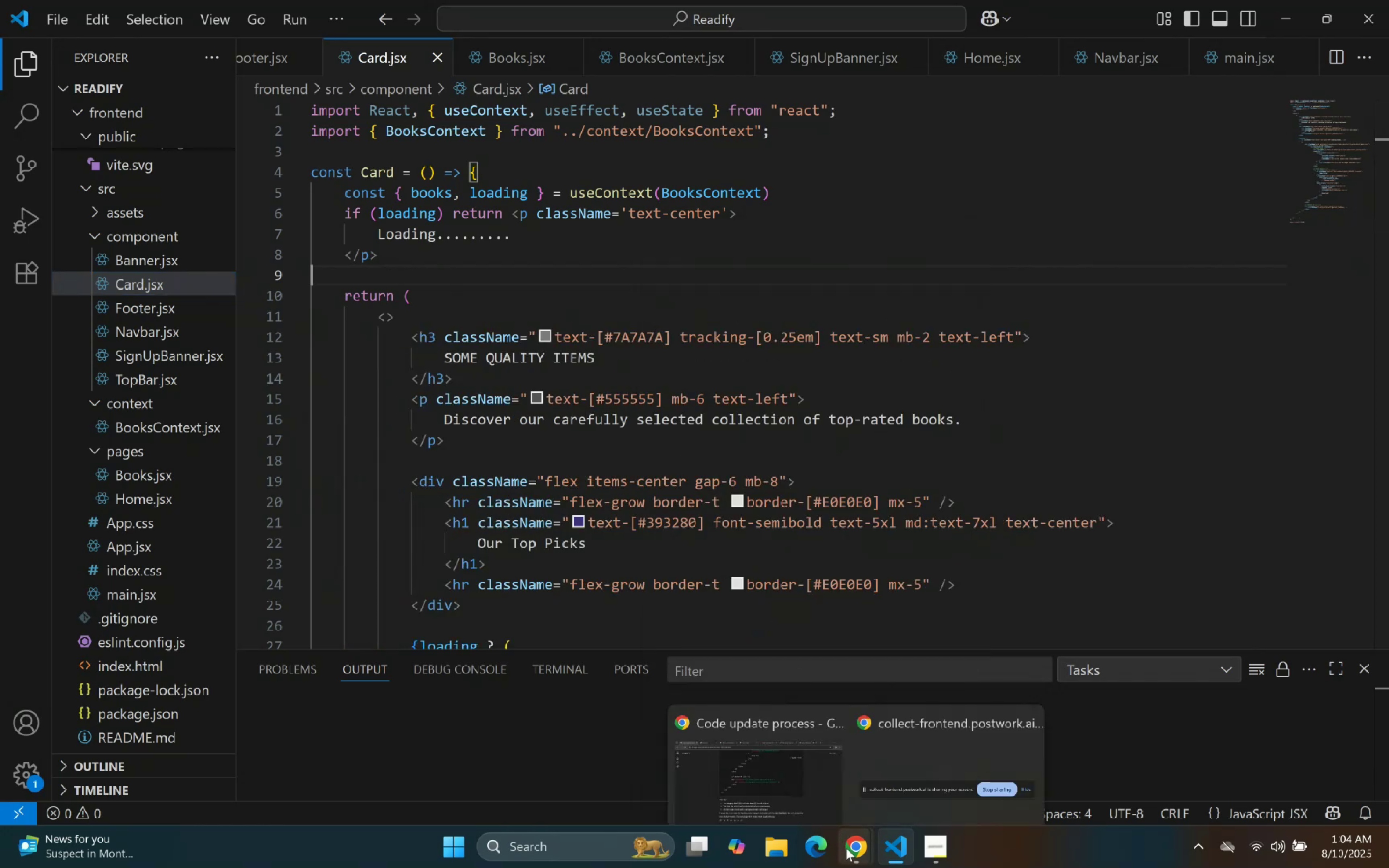 
left_click([708, 753])
 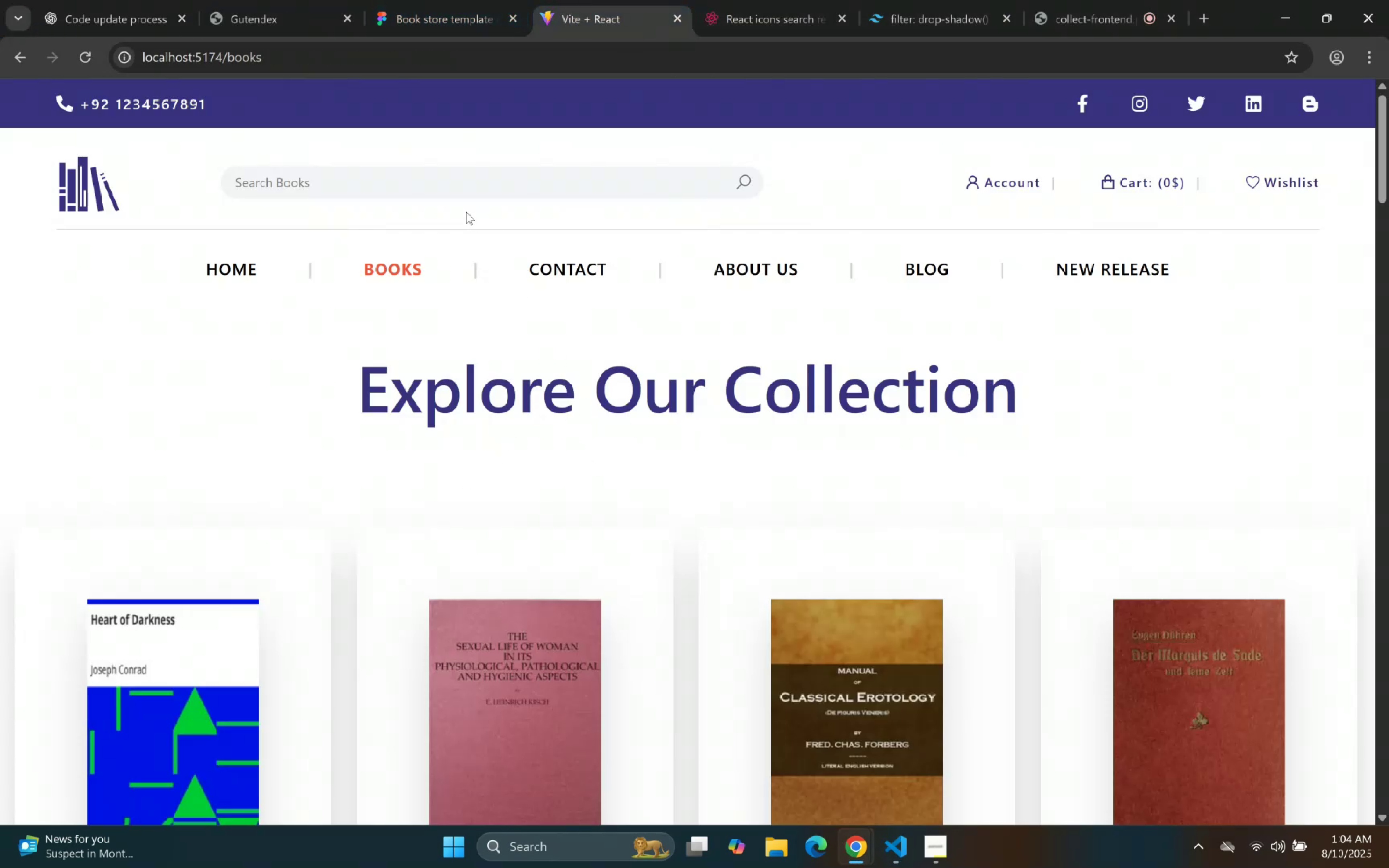 
wait(8.22)
 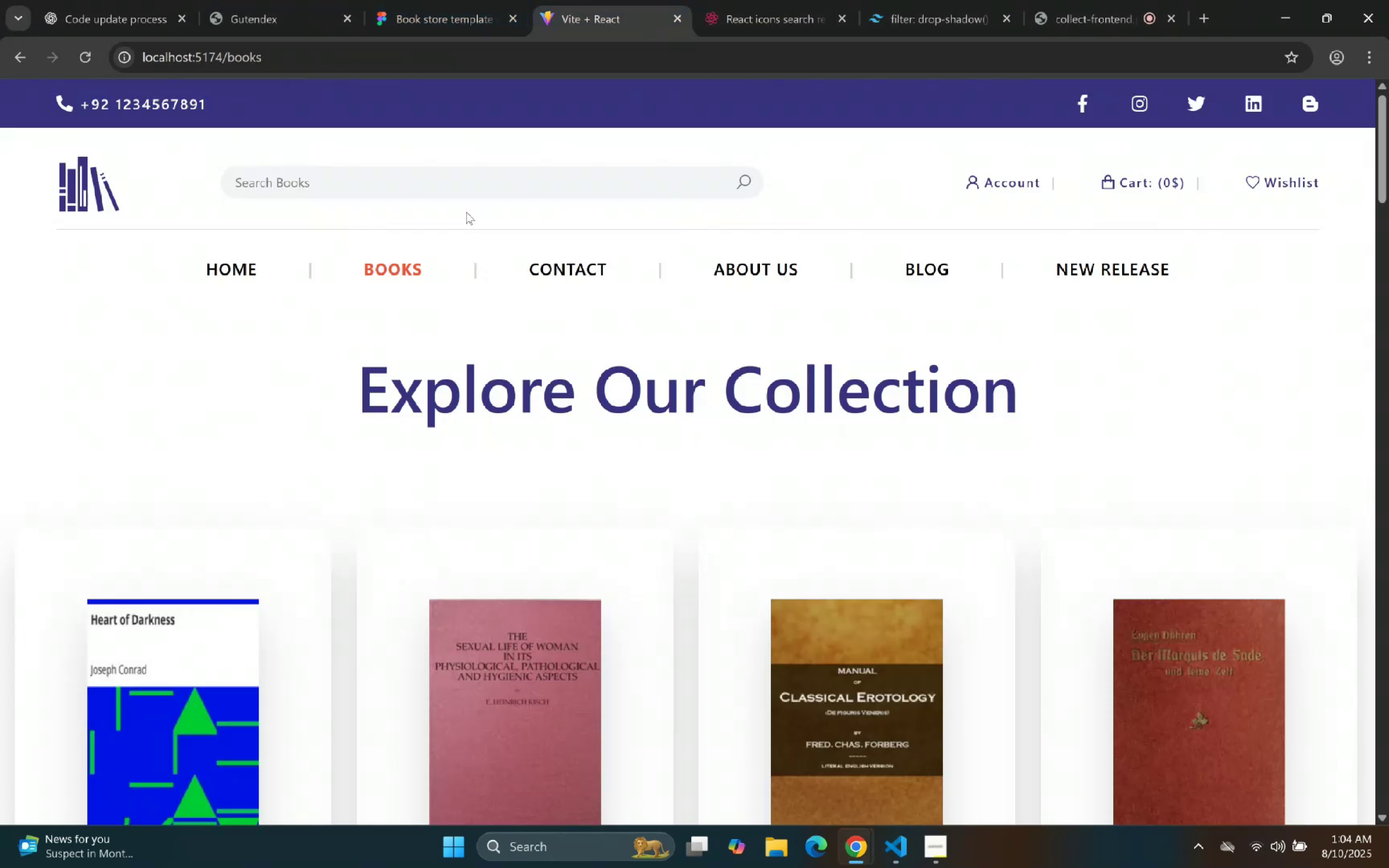 
left_click([902, 852])
 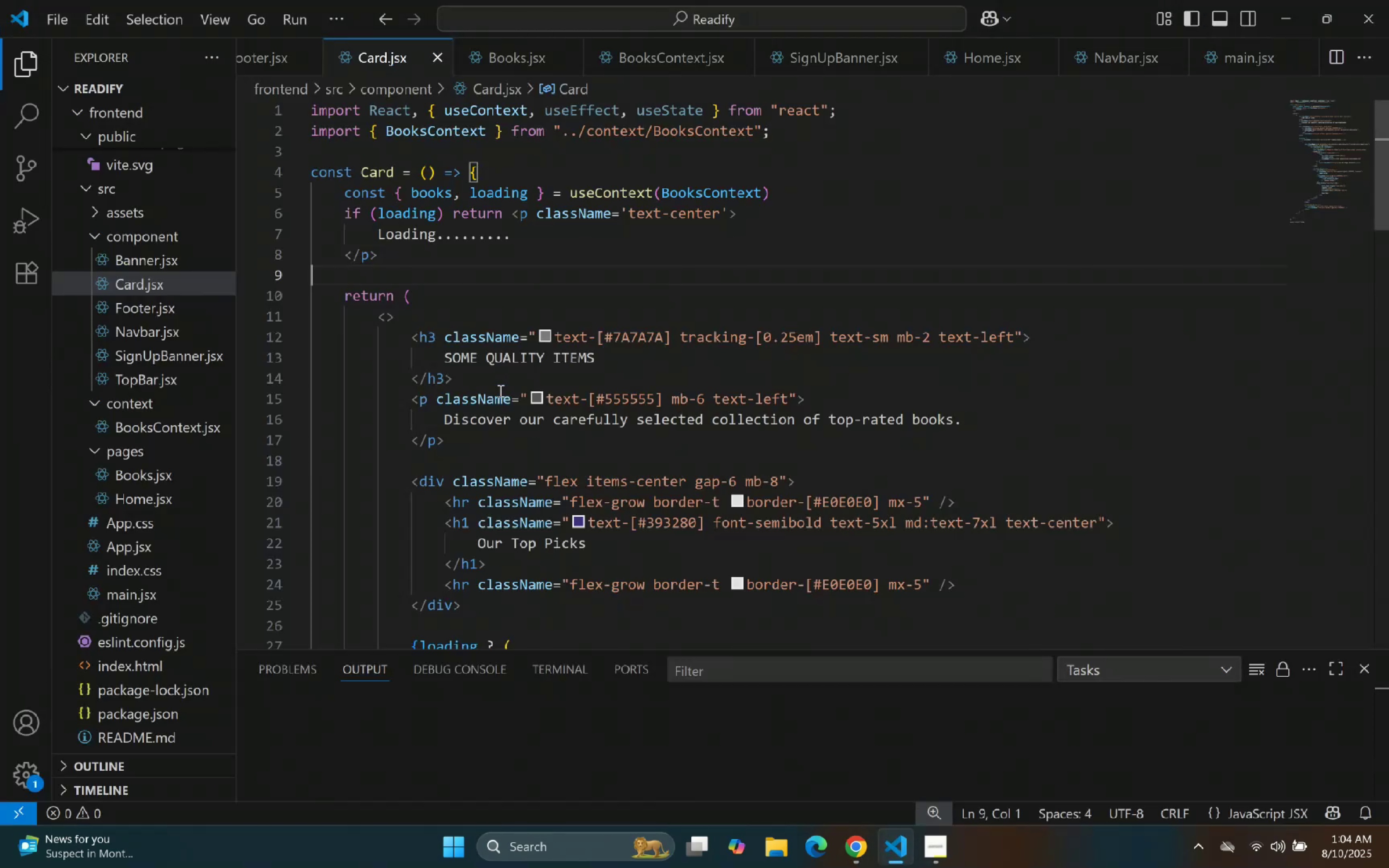 
left_click([710, 352])
 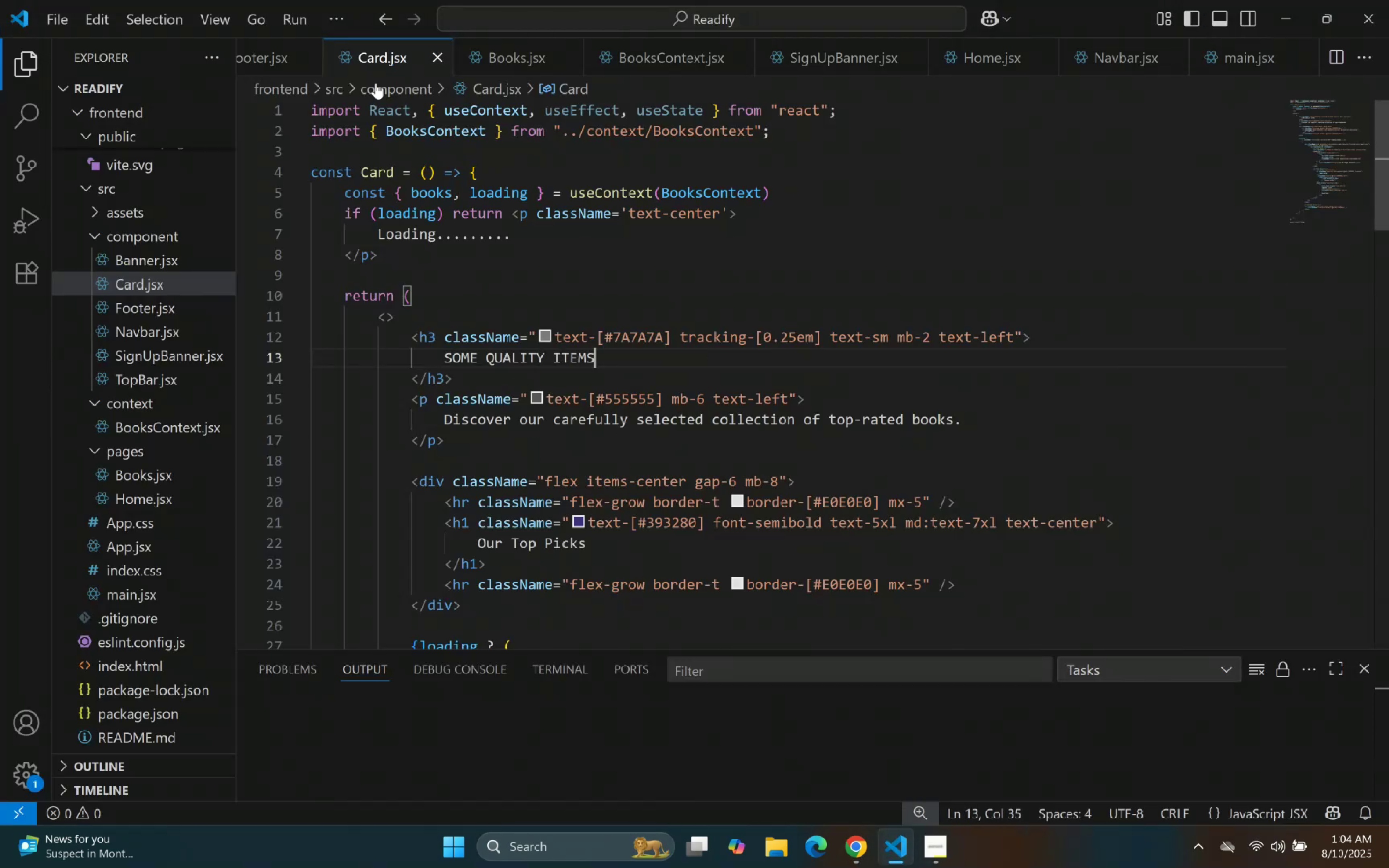 
scroll: coordinate [500, 240], scroll_direction: up, amount: 1.0
 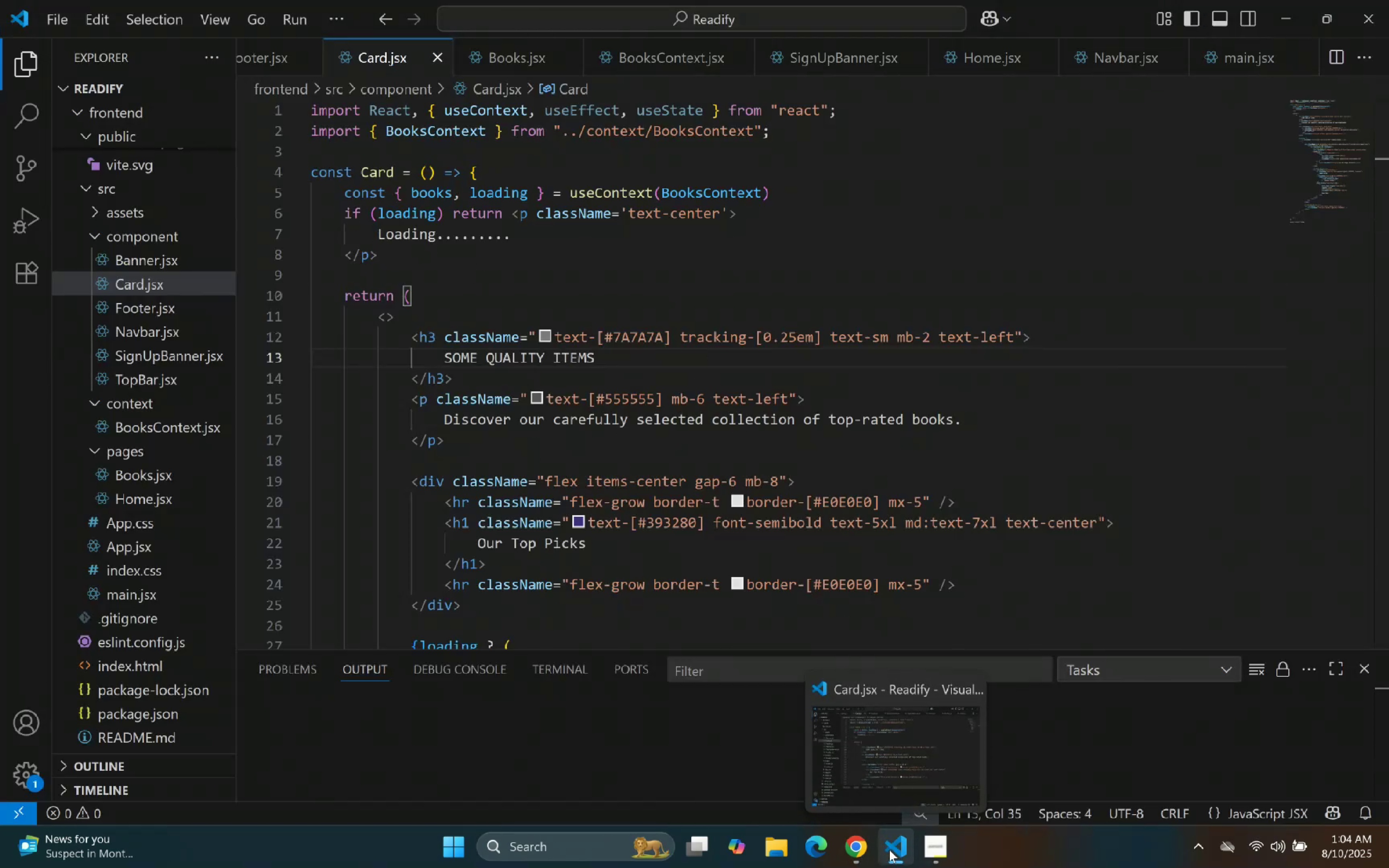 
wait(9.56)
 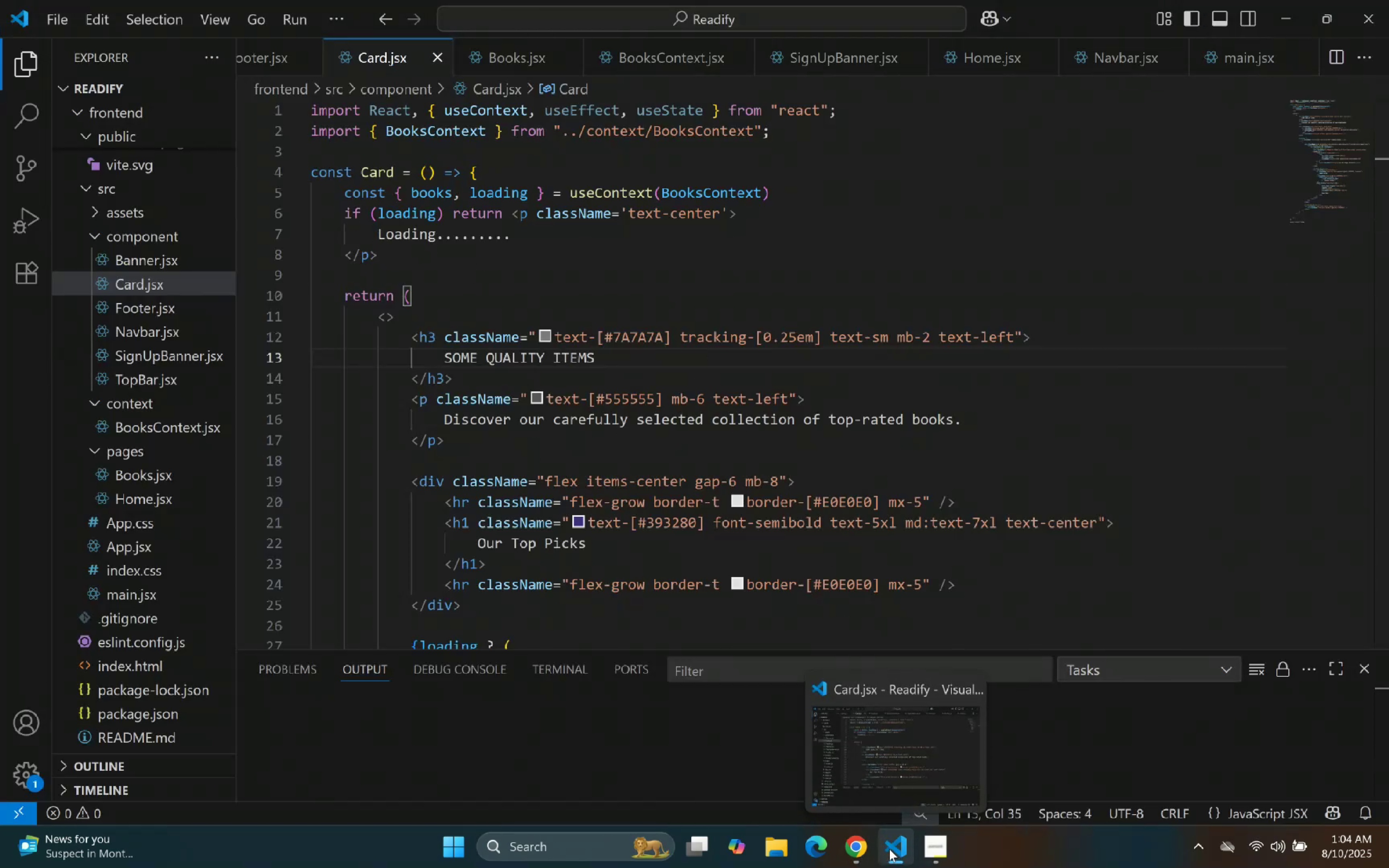 
key(Control+Z)
 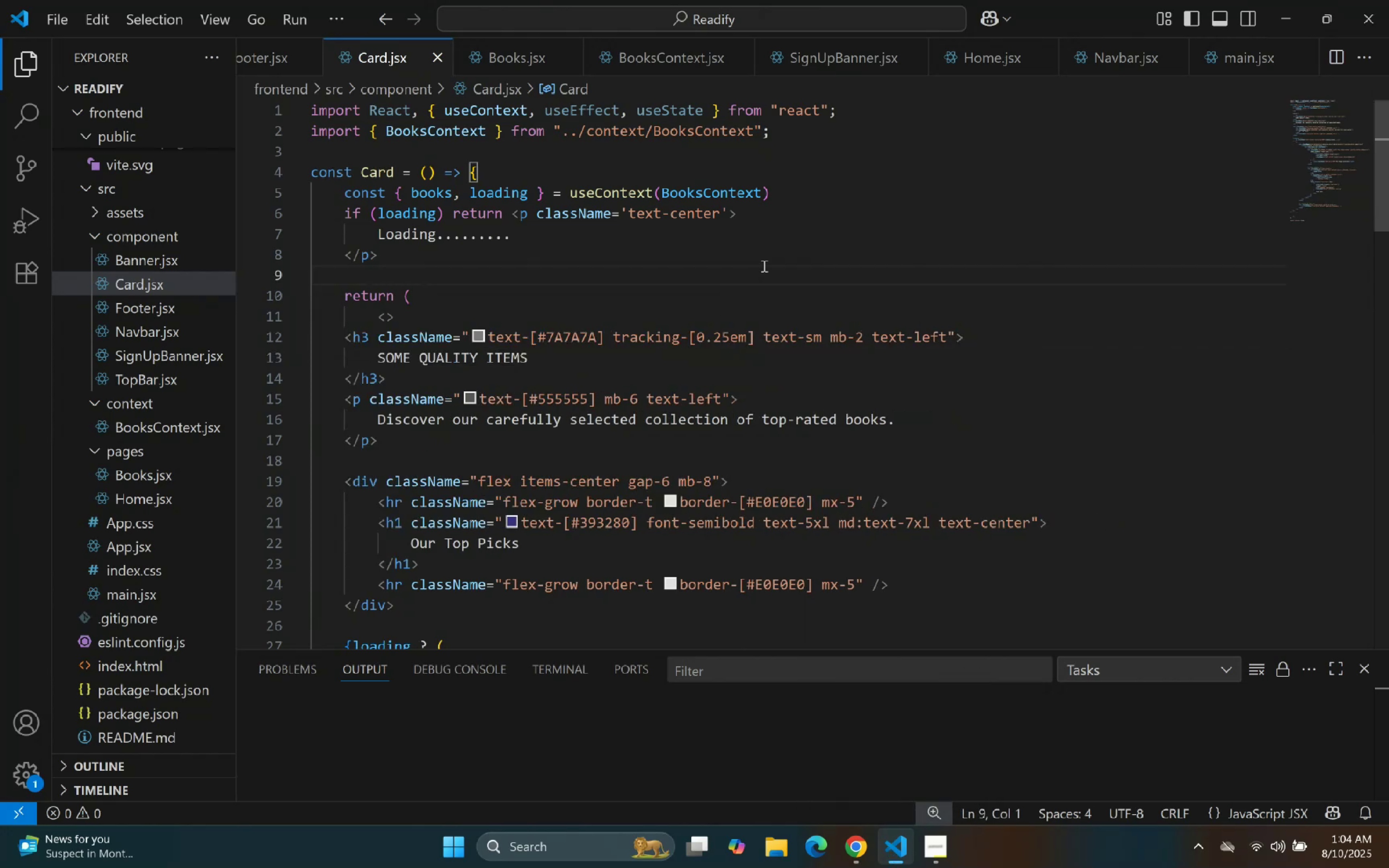 
key(Control+Z)
 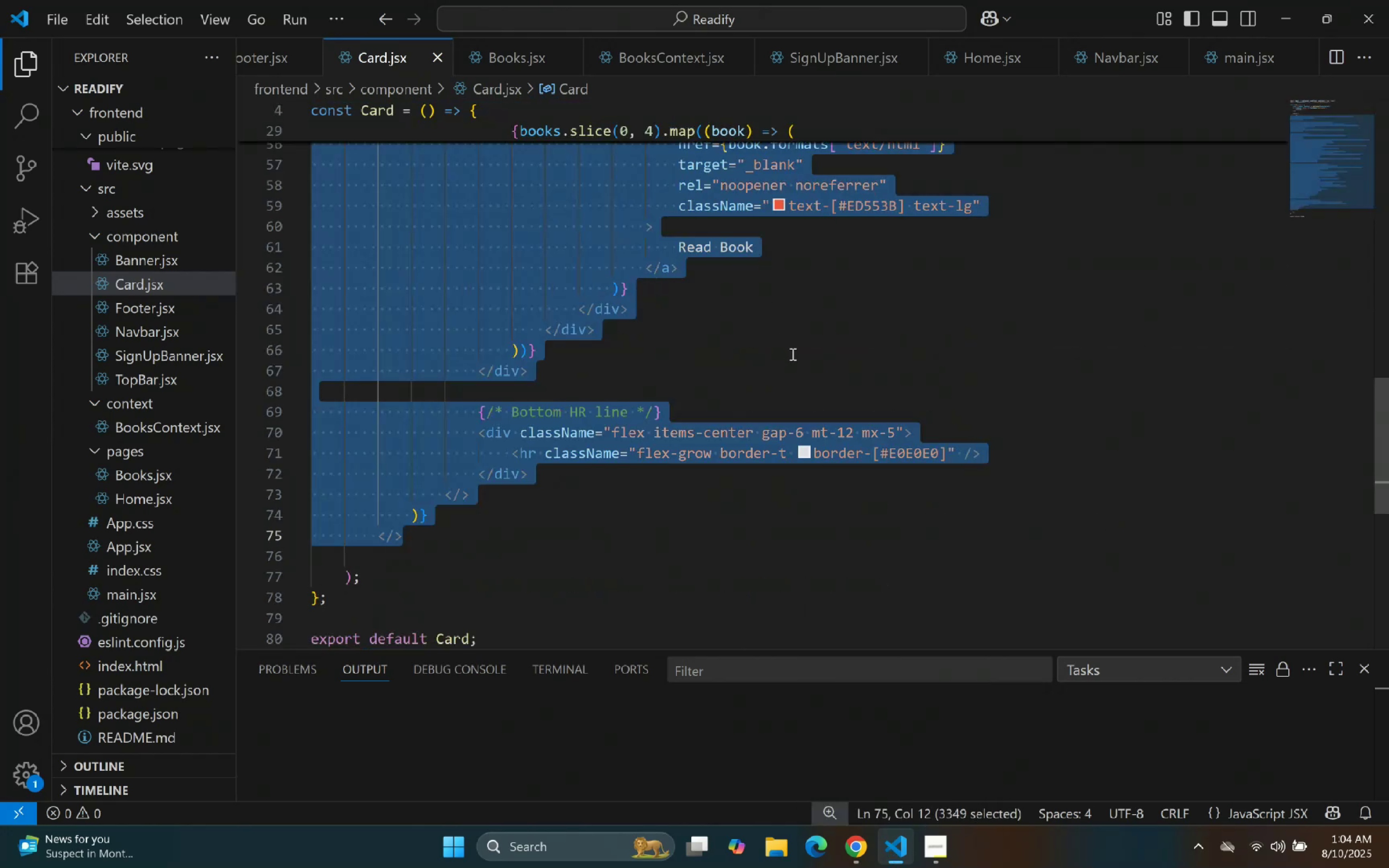 
scroll: coordinate [846, 274], scroll_direction: up, amount: 27.0
 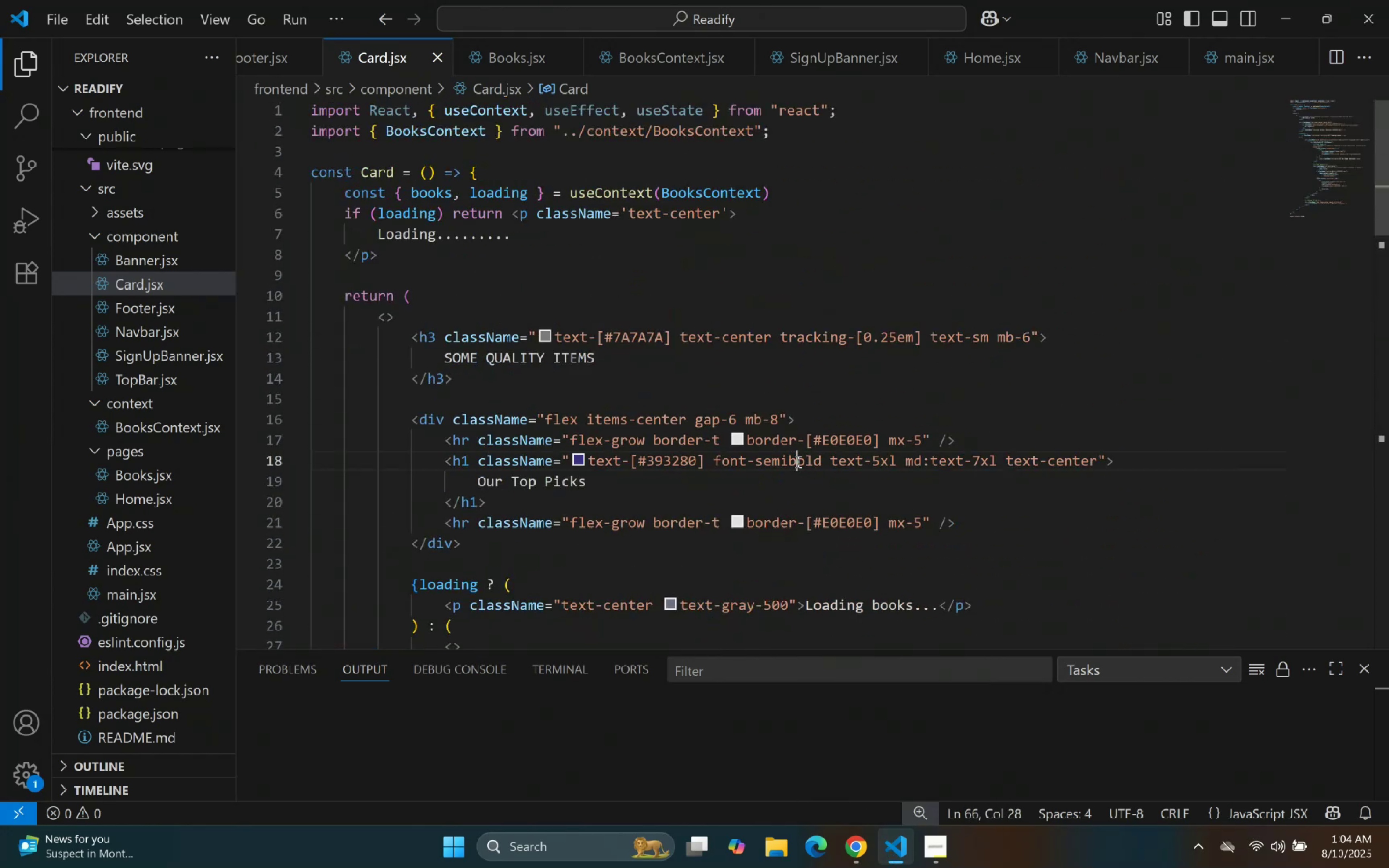 
double_click([895, 324])
 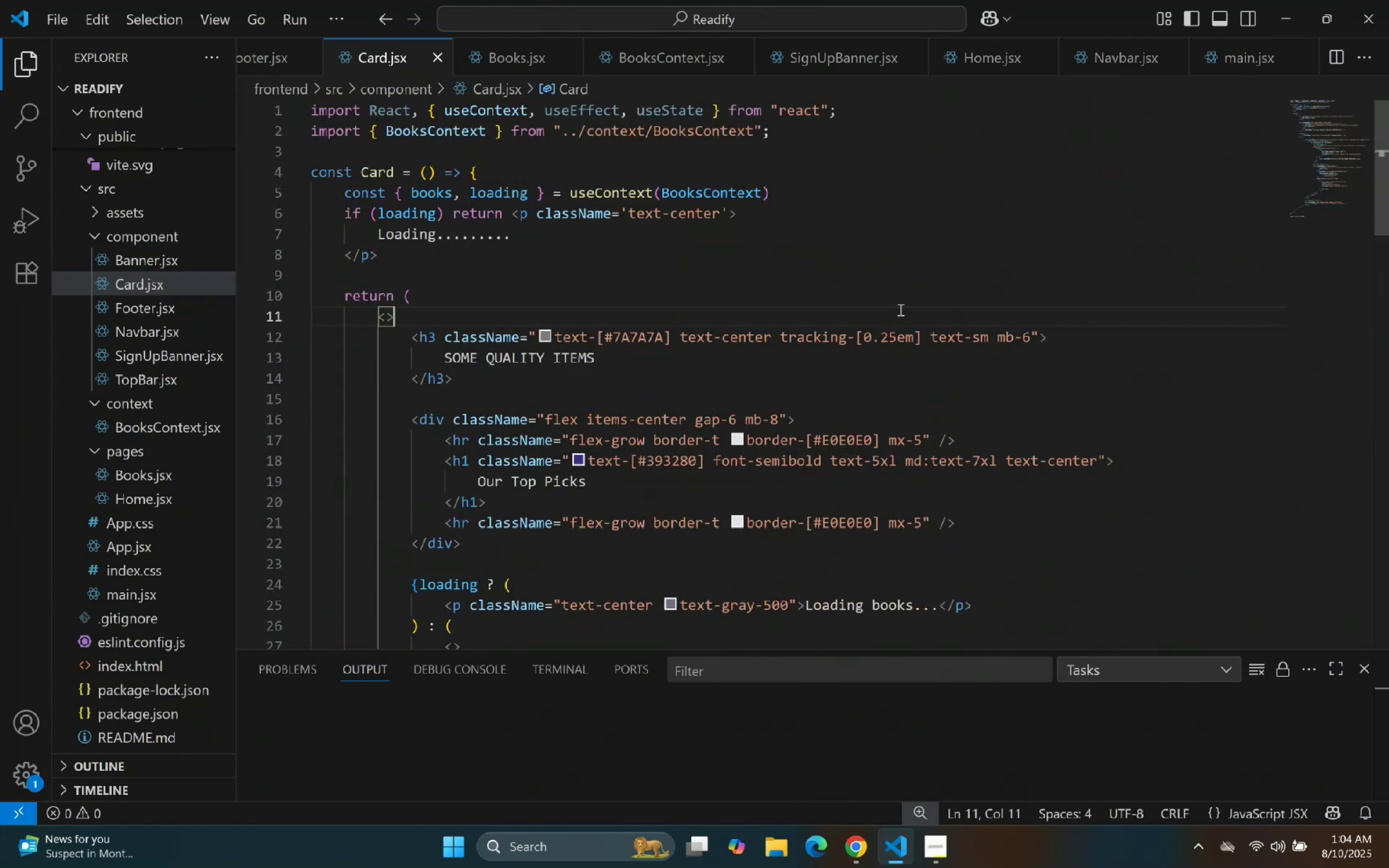 
triple_click([930, 262])
 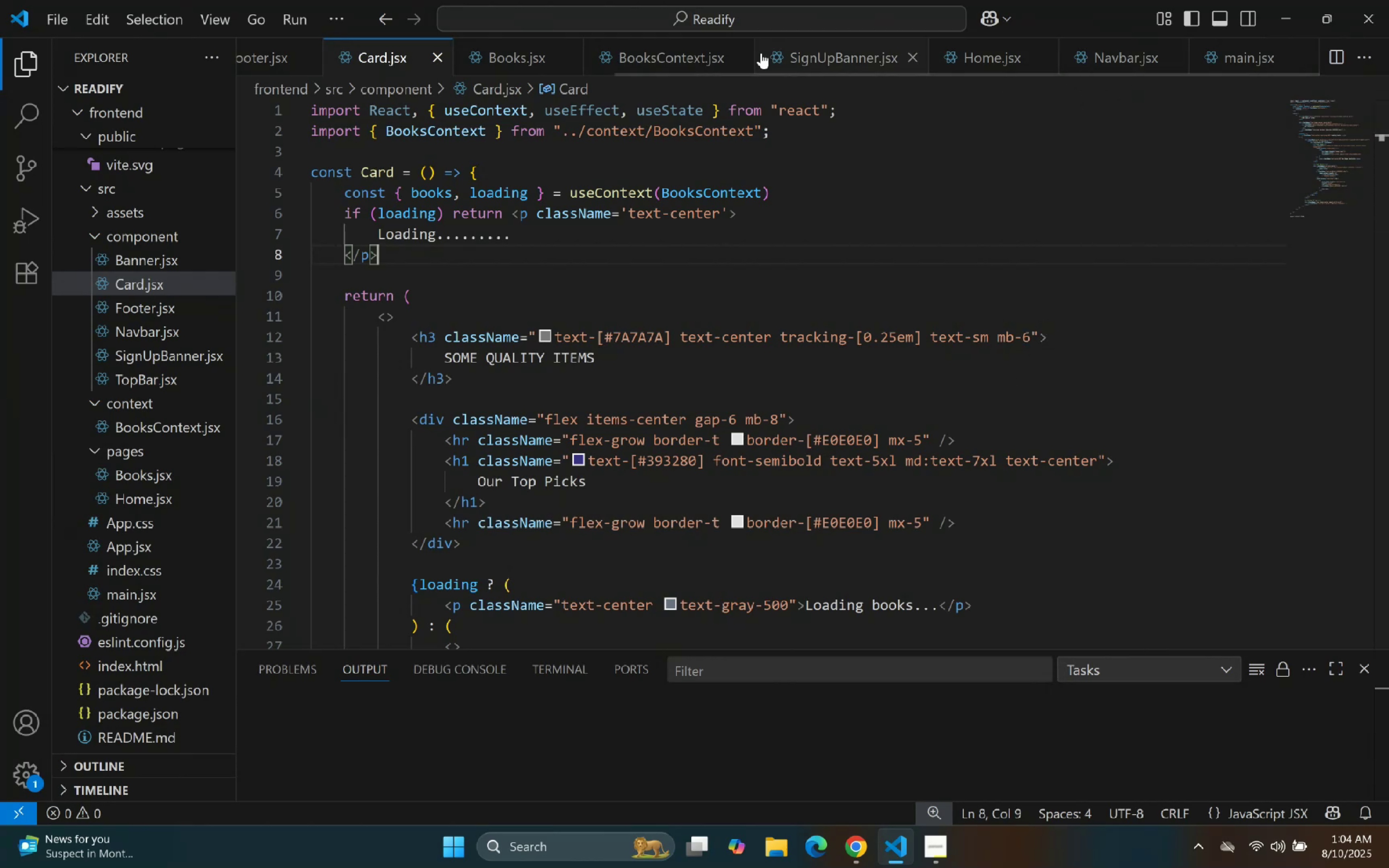 
scroll: coordinate [614, 339], scroll_direction: up, amount: 1.0
 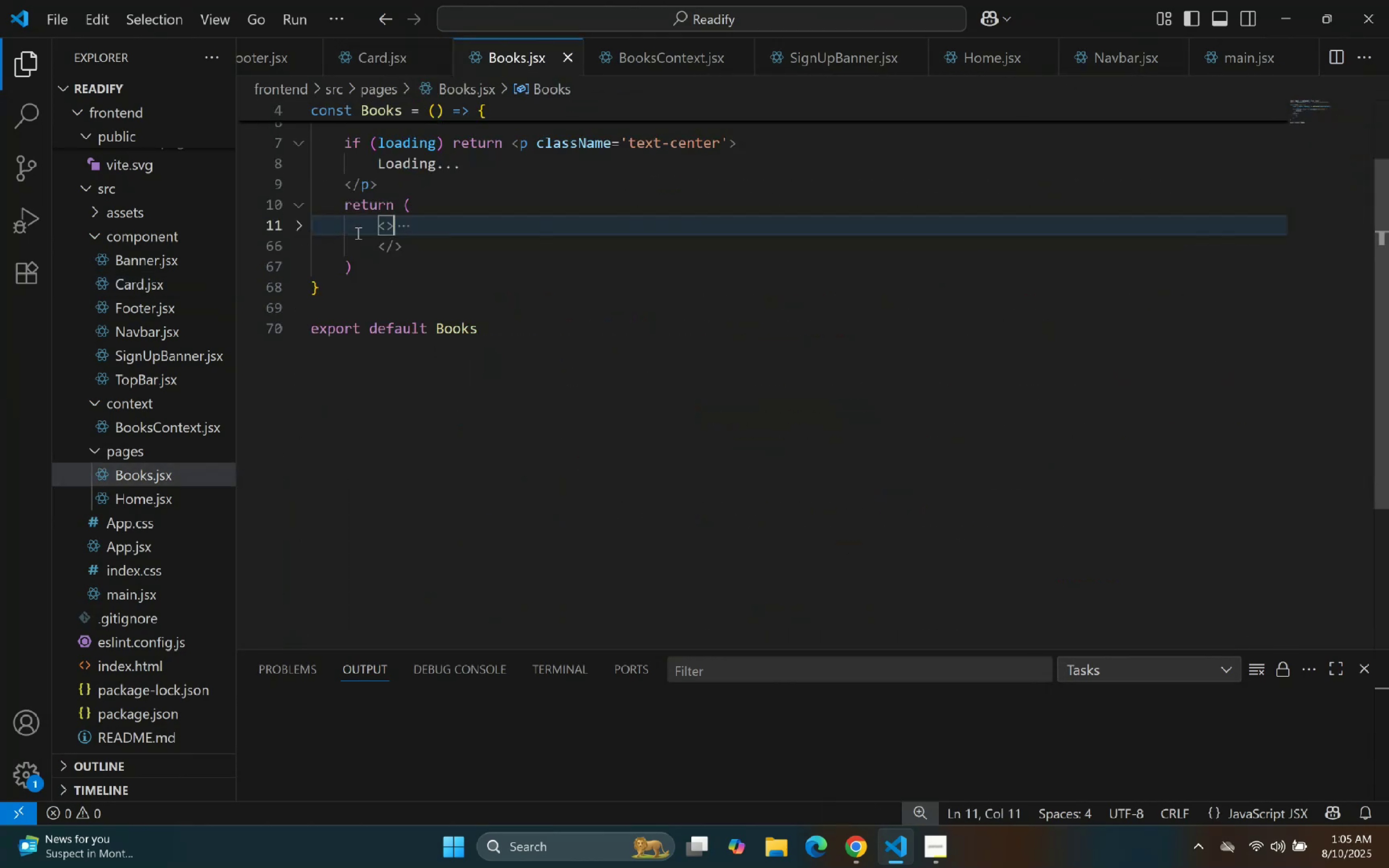 
left_click_drag(start_coordinate=[378, 226], to_coordinate=[408, 241])
 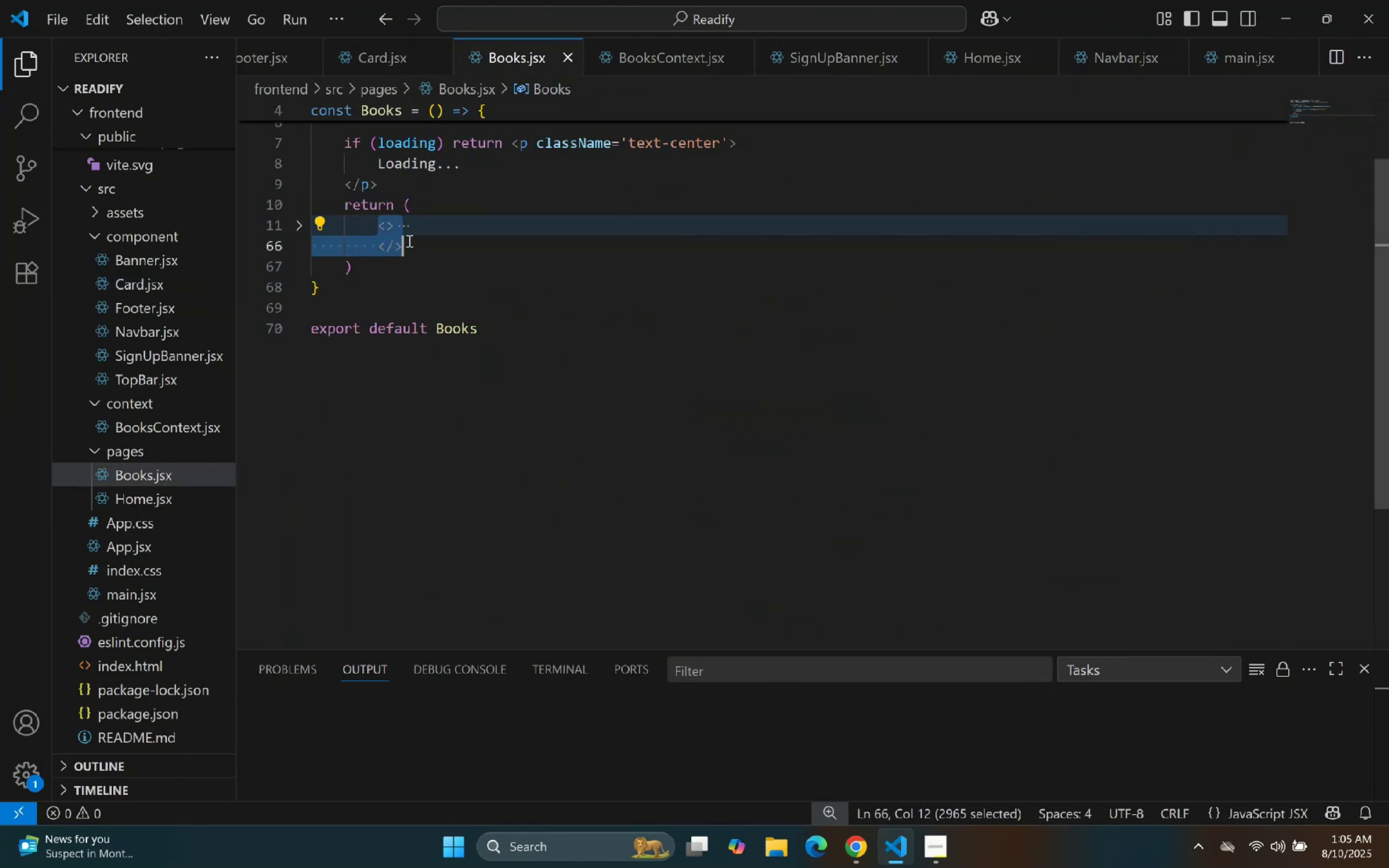 
key(Control+C)
 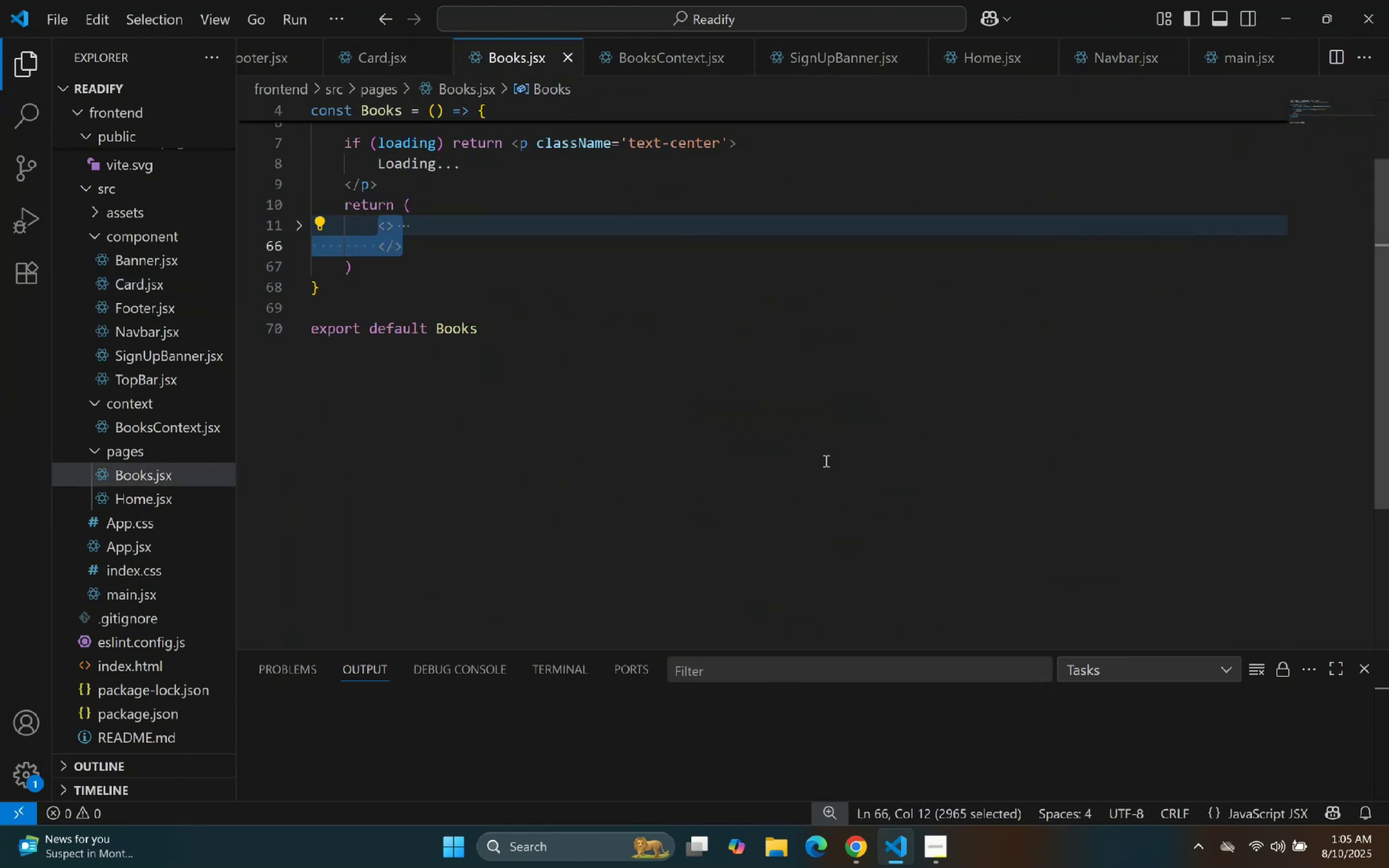 
key(Control+C)
 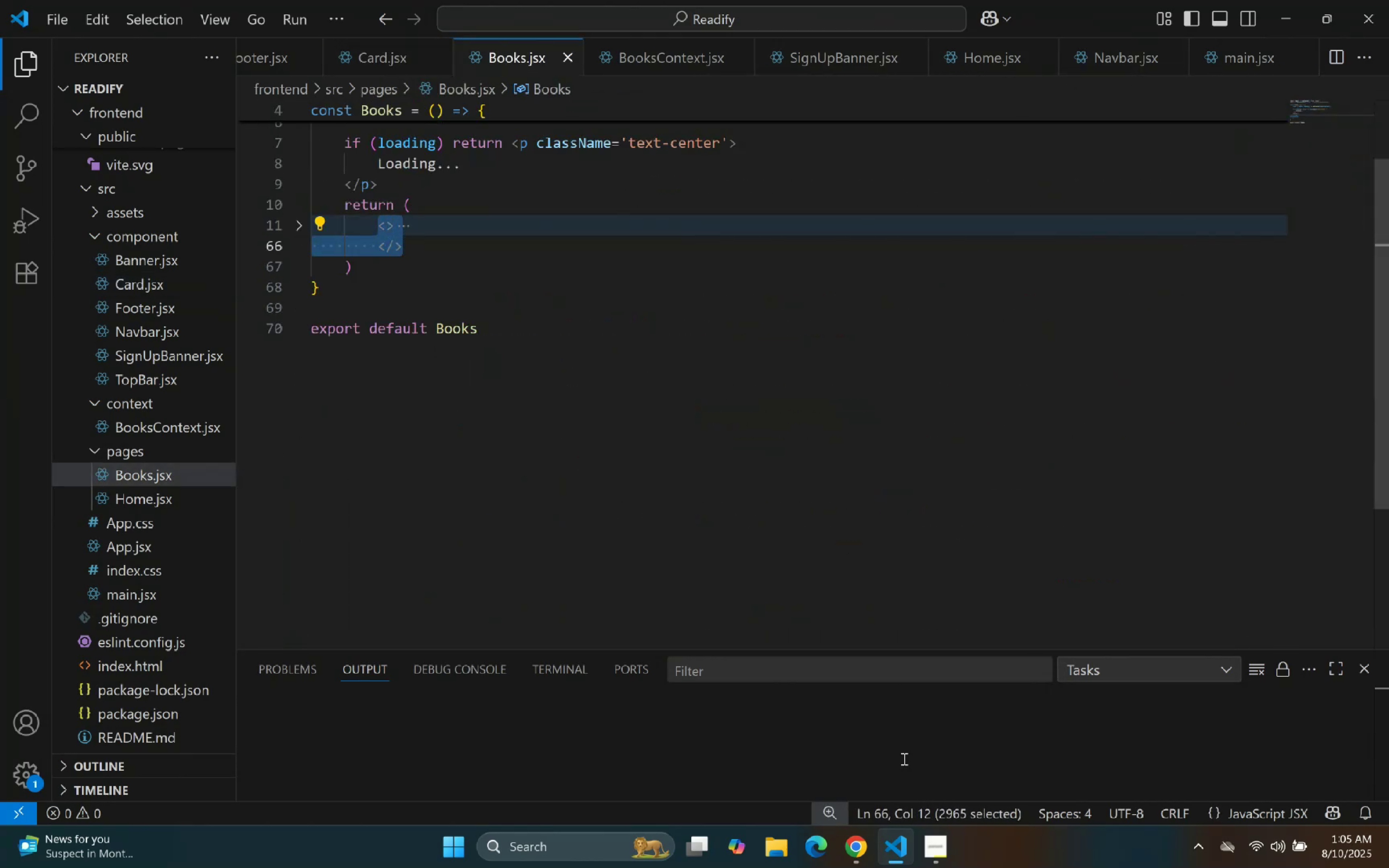 
key(Control+C)
 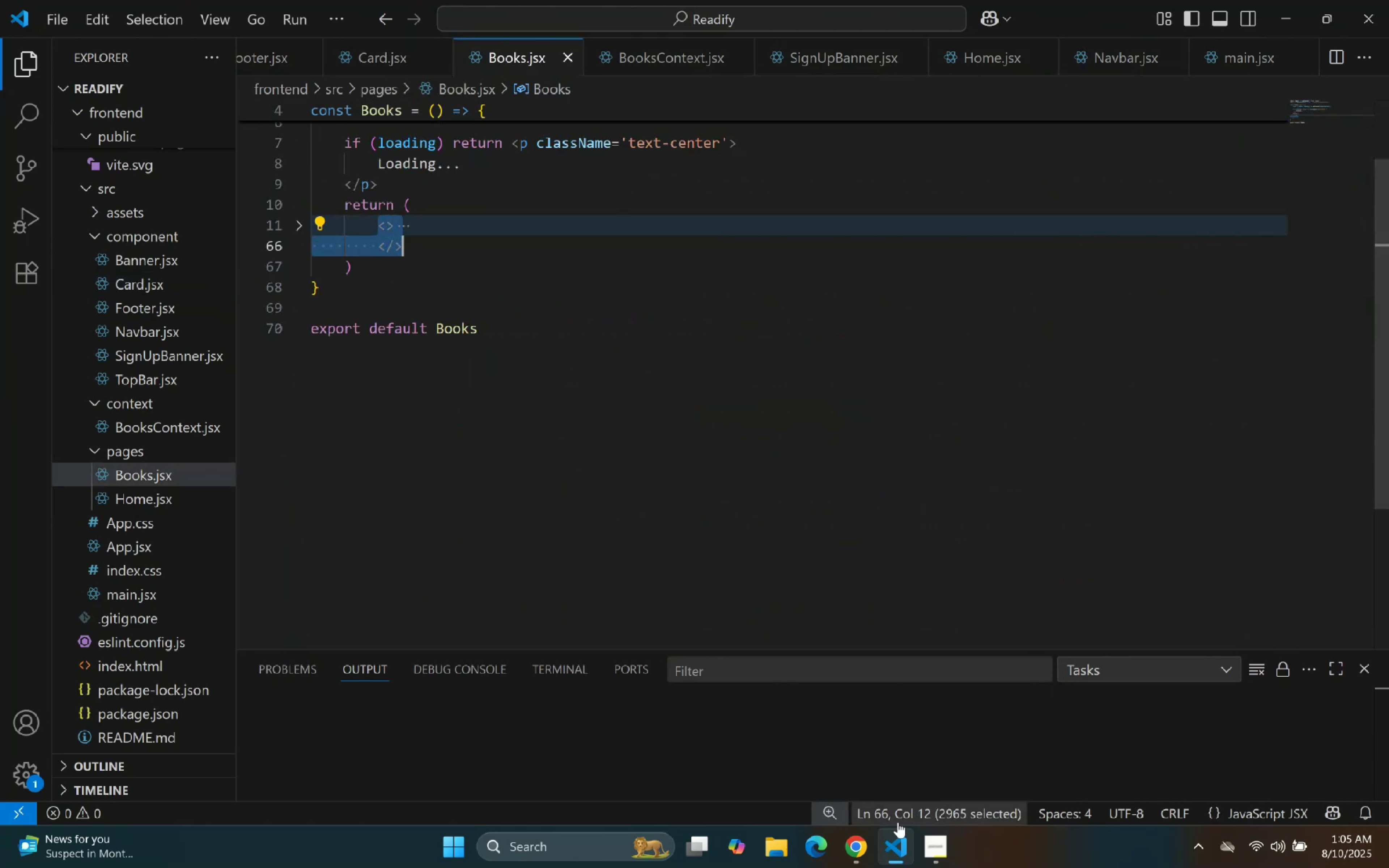 
key(Control+C)
 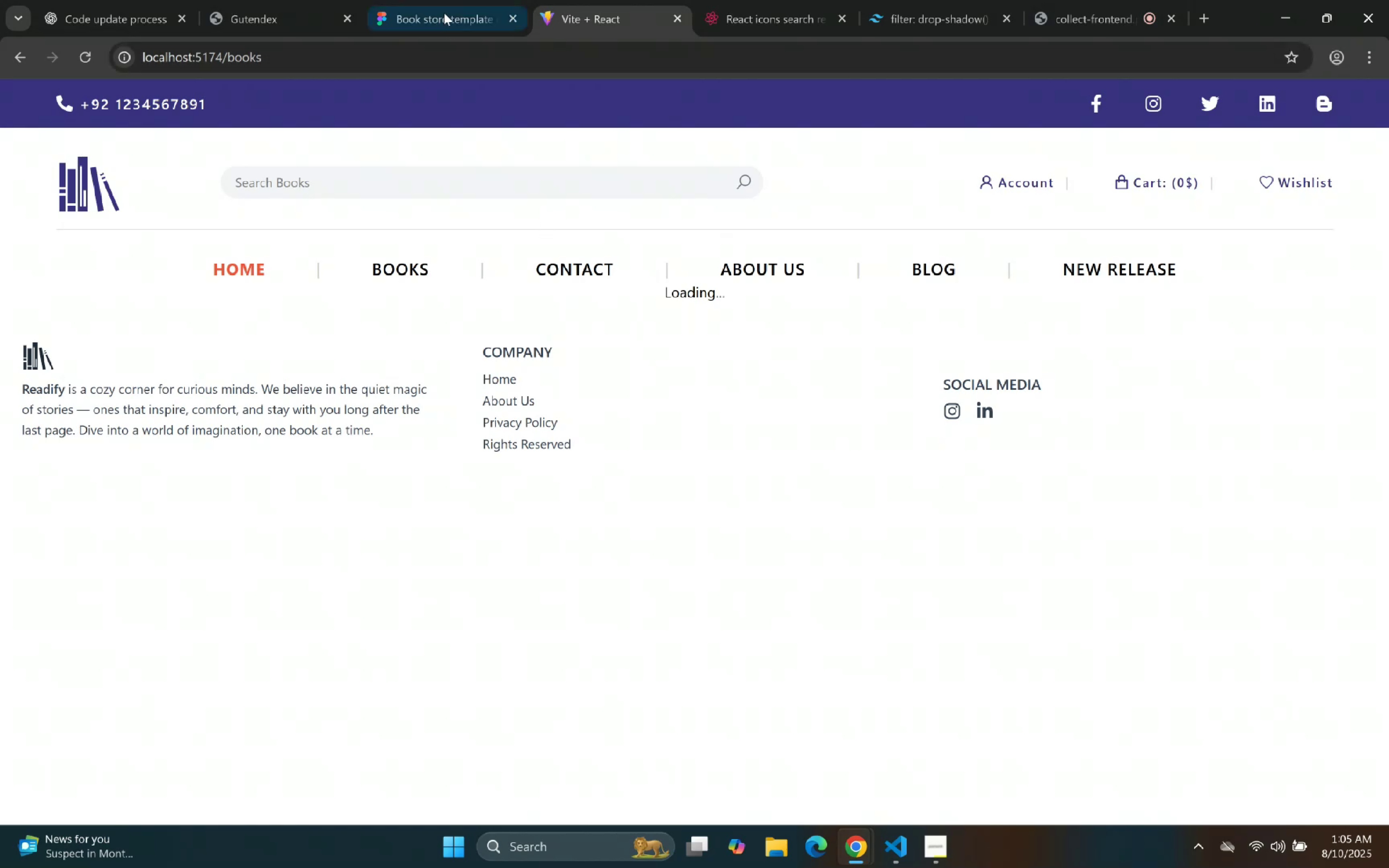 
scroll: coordinate [535, 488], scroll_direction: down, amount: 5.0
 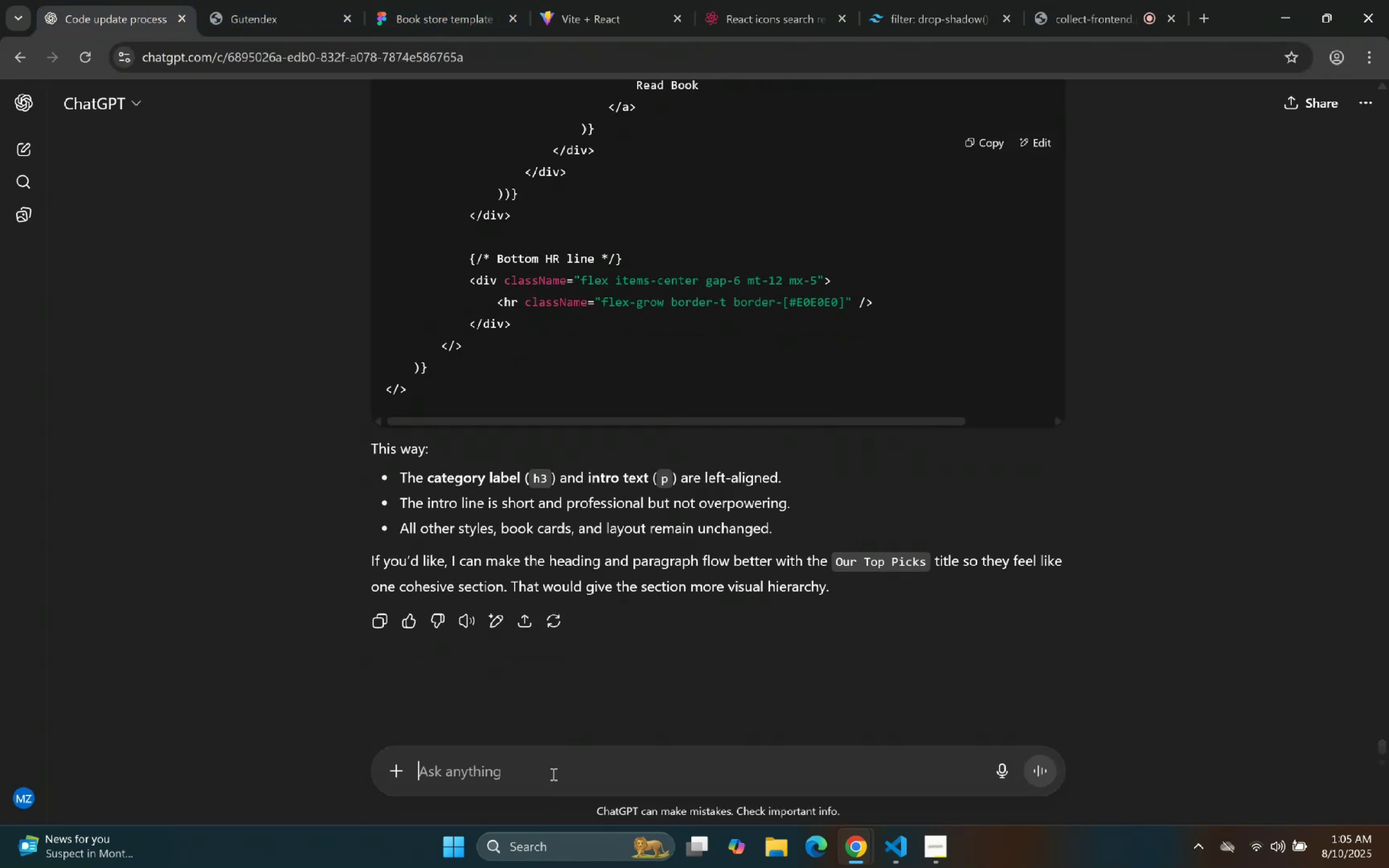 
type(I've shared a wrong one:)
 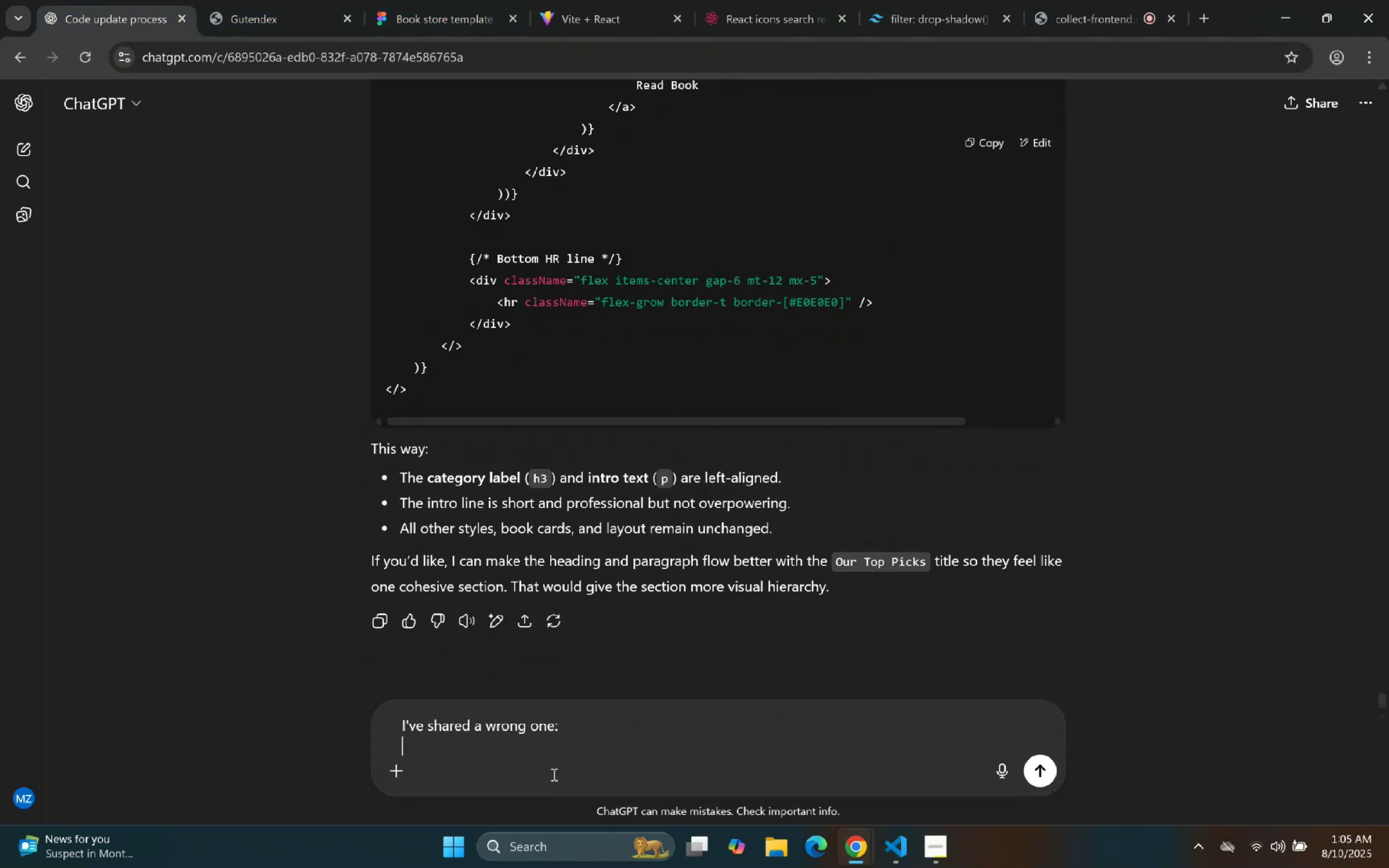 
key(Shift+Enter)
 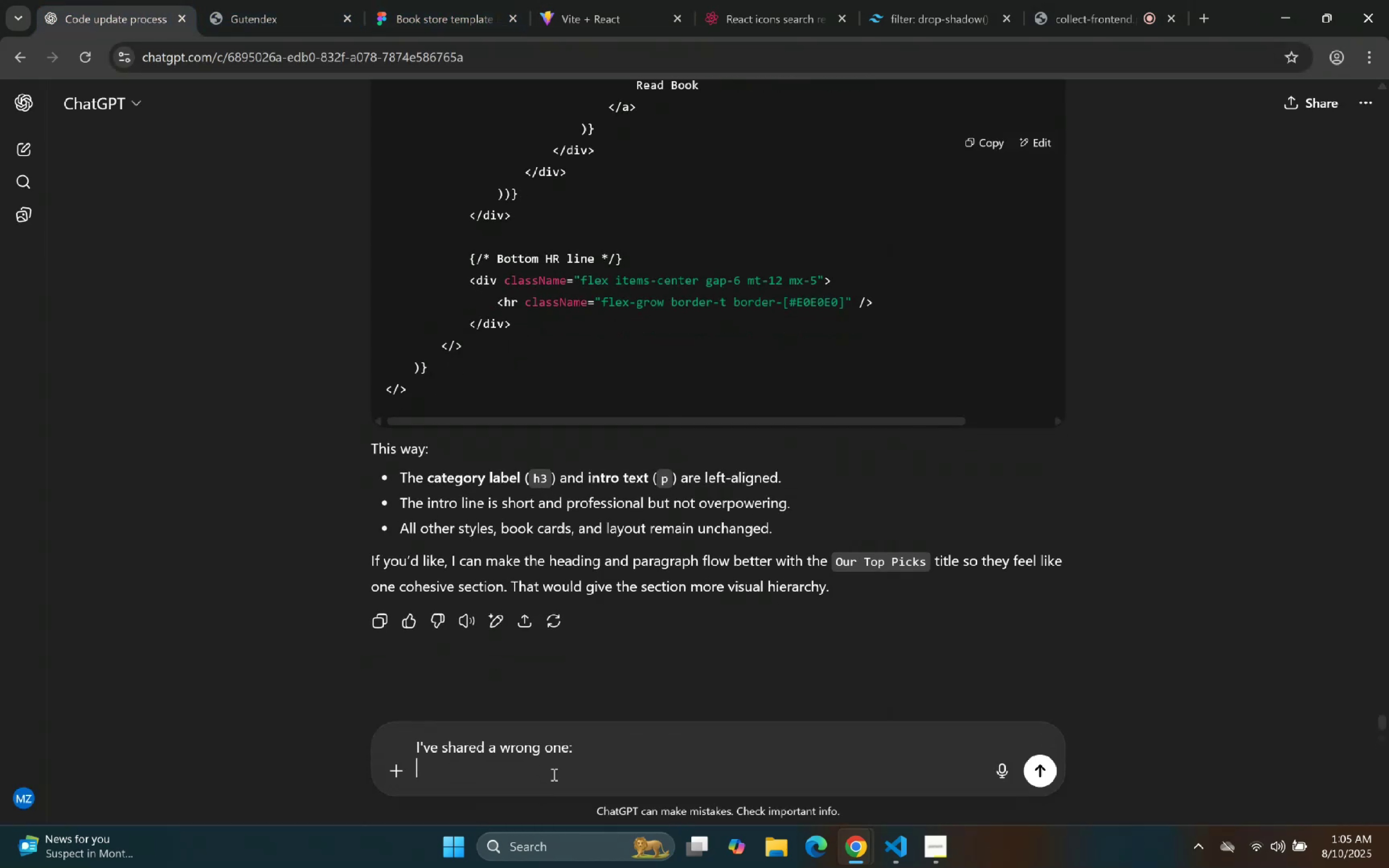 
key(Control+V)
 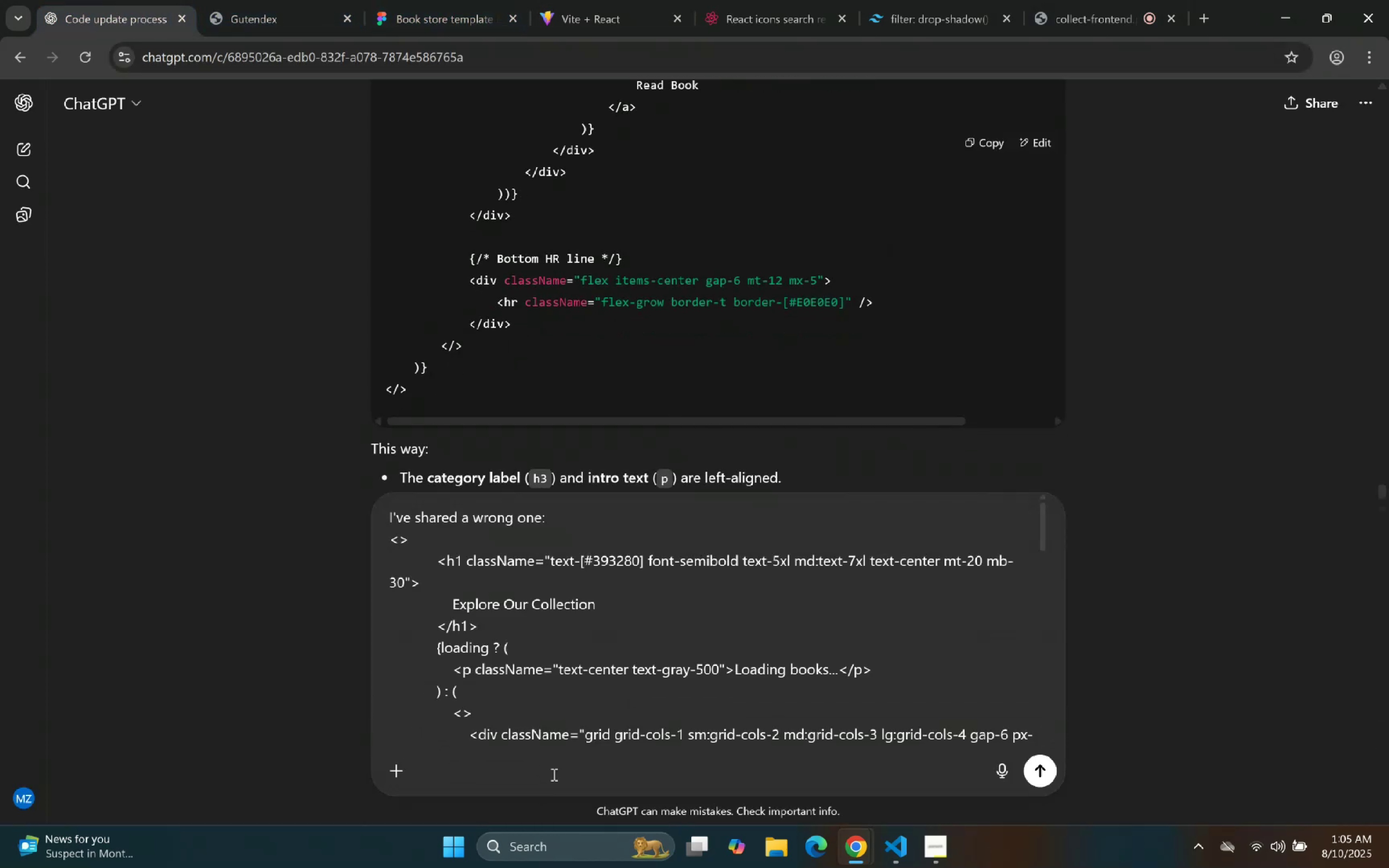 
key(Enter)
 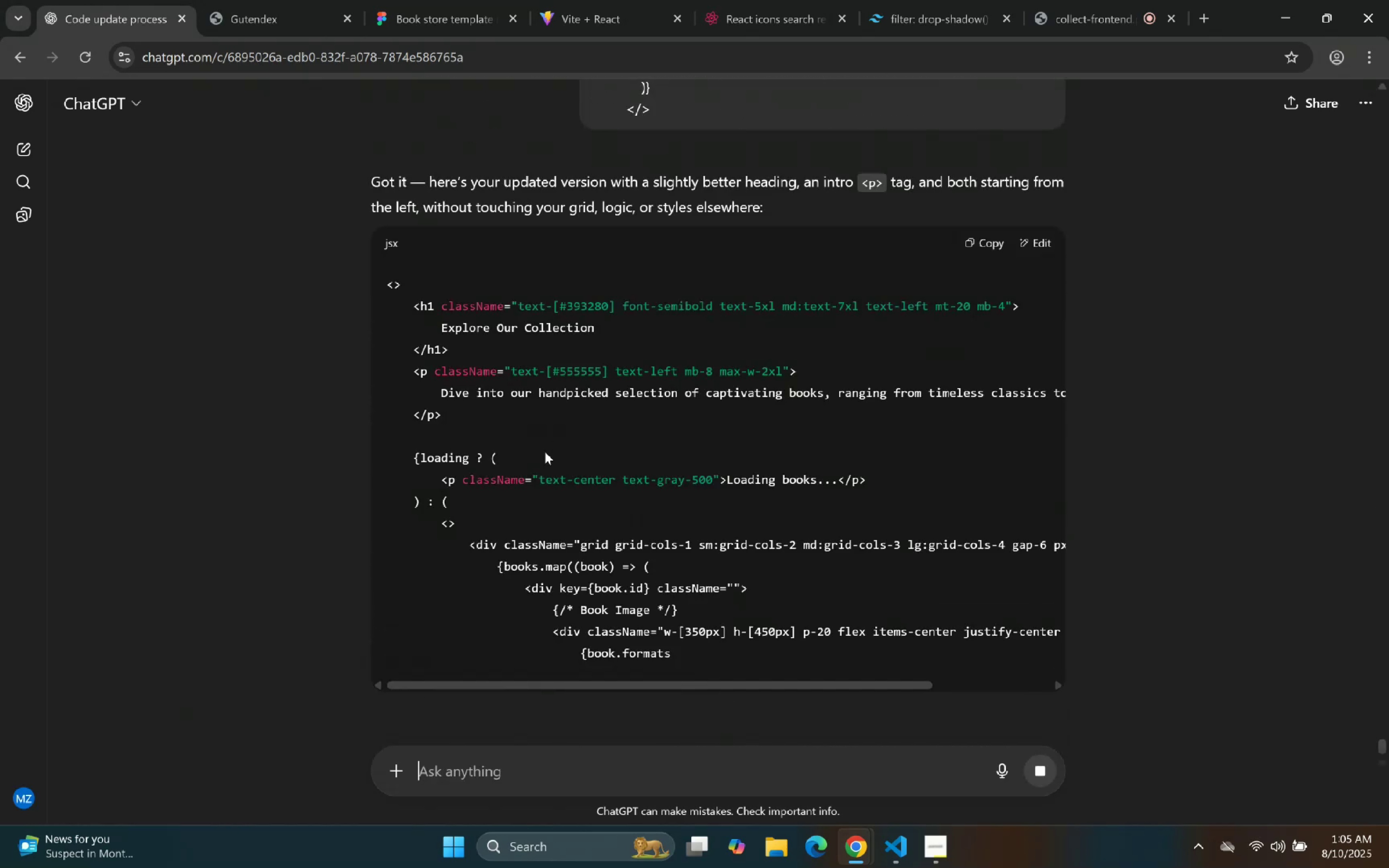 
wait(5.69)
 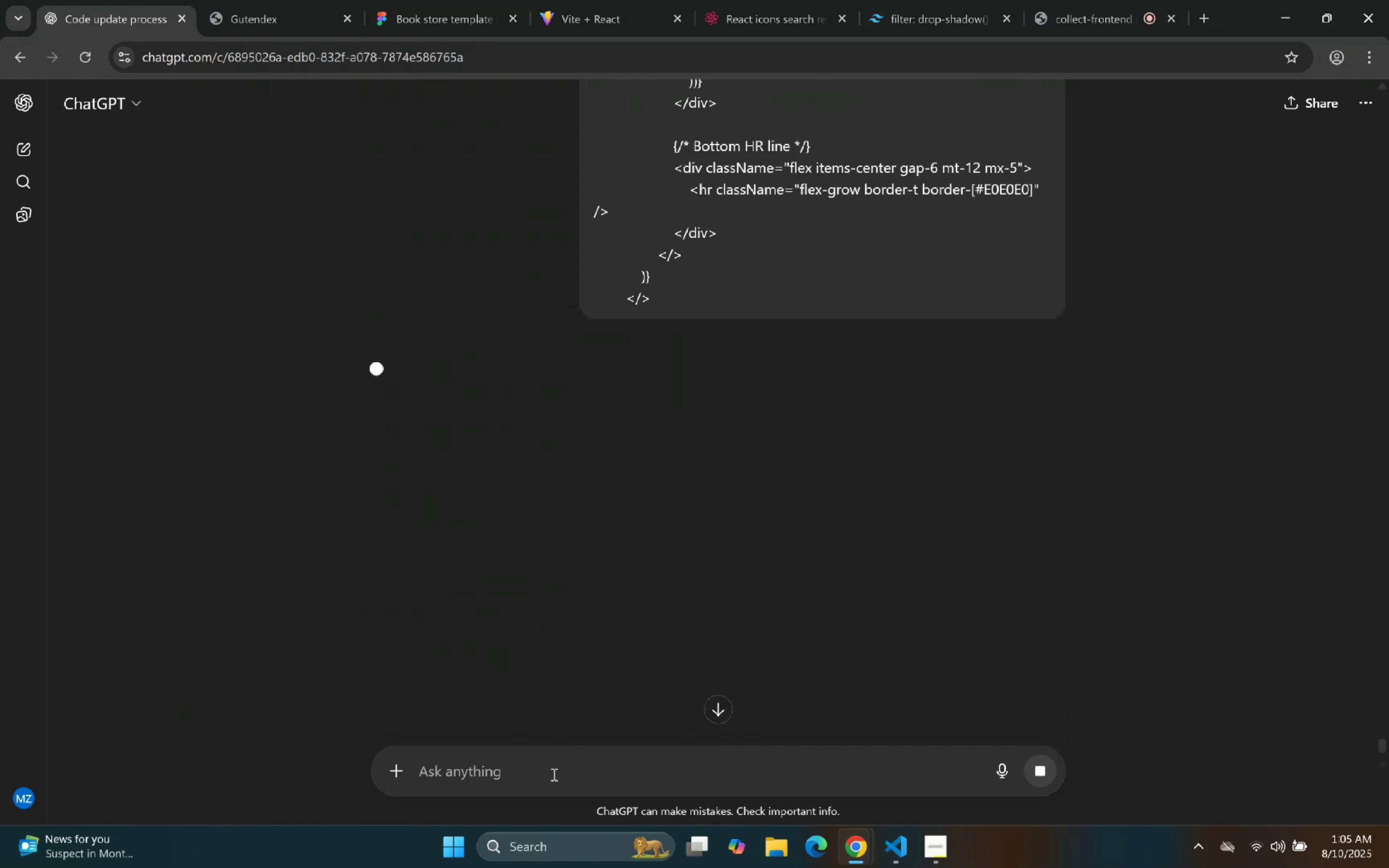 
scroll: coordinate [546, 436], scroll_direction: down, amount: 17.0
 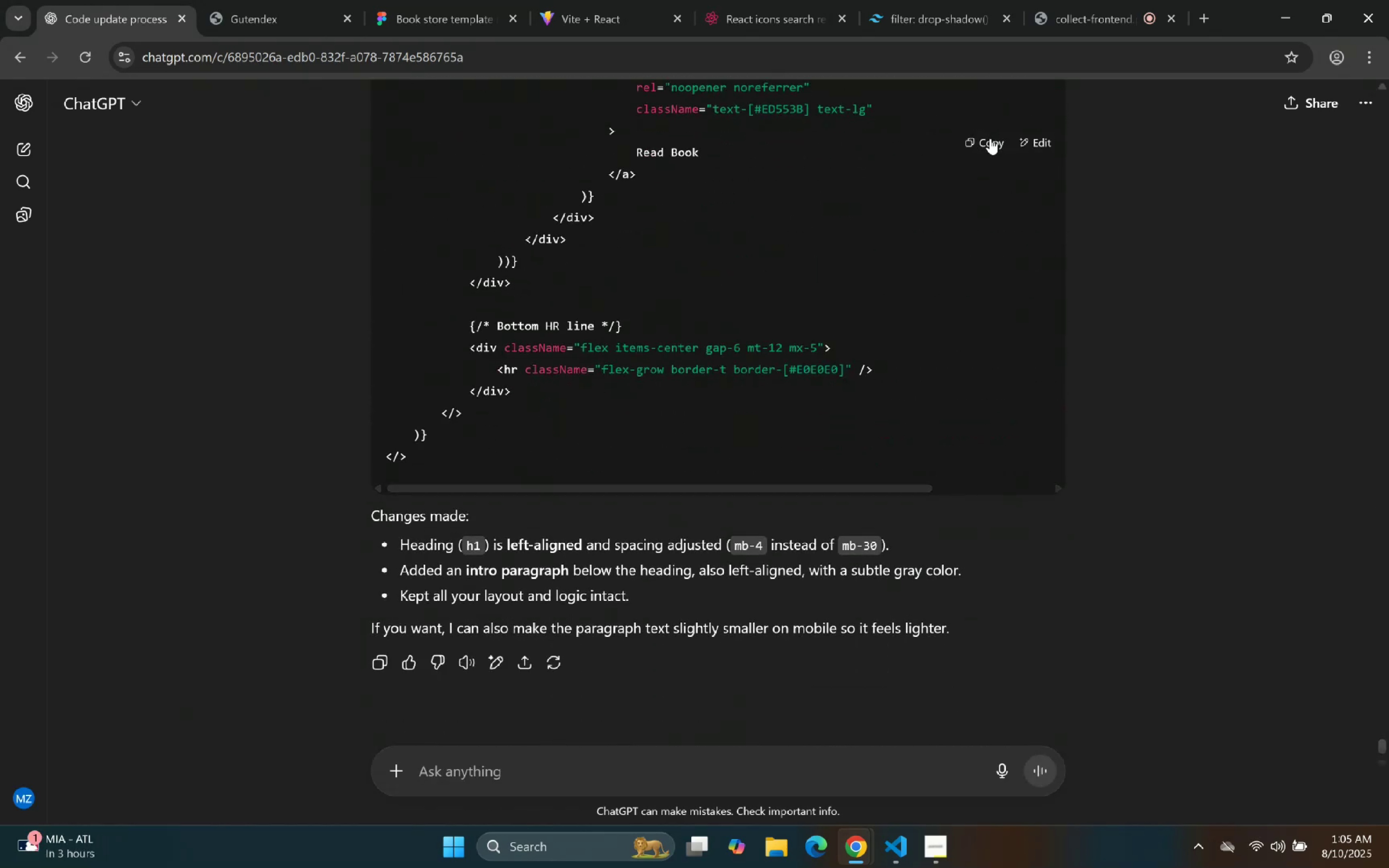 
left_click([989, 142])
 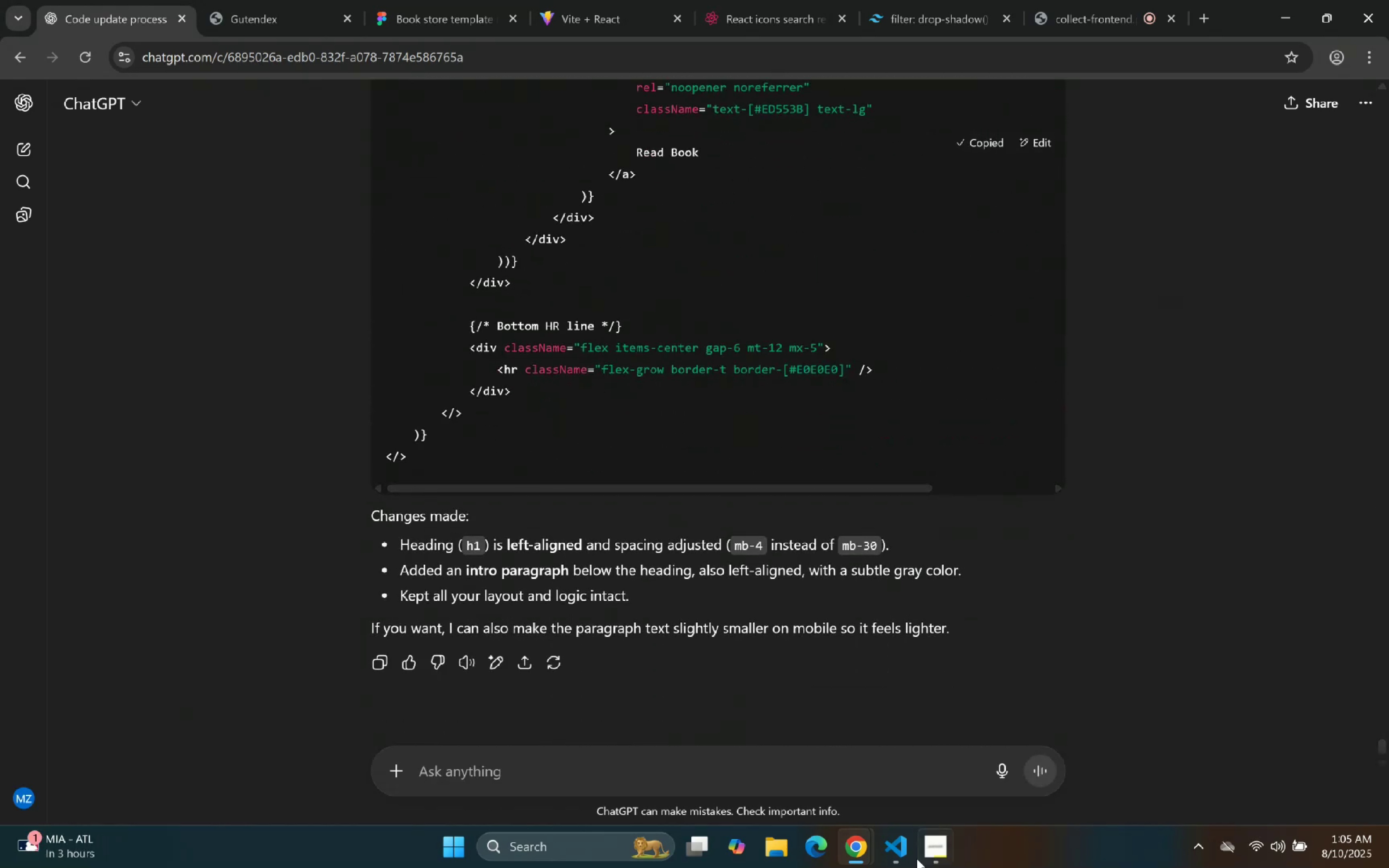 
left_click([896, 860])
 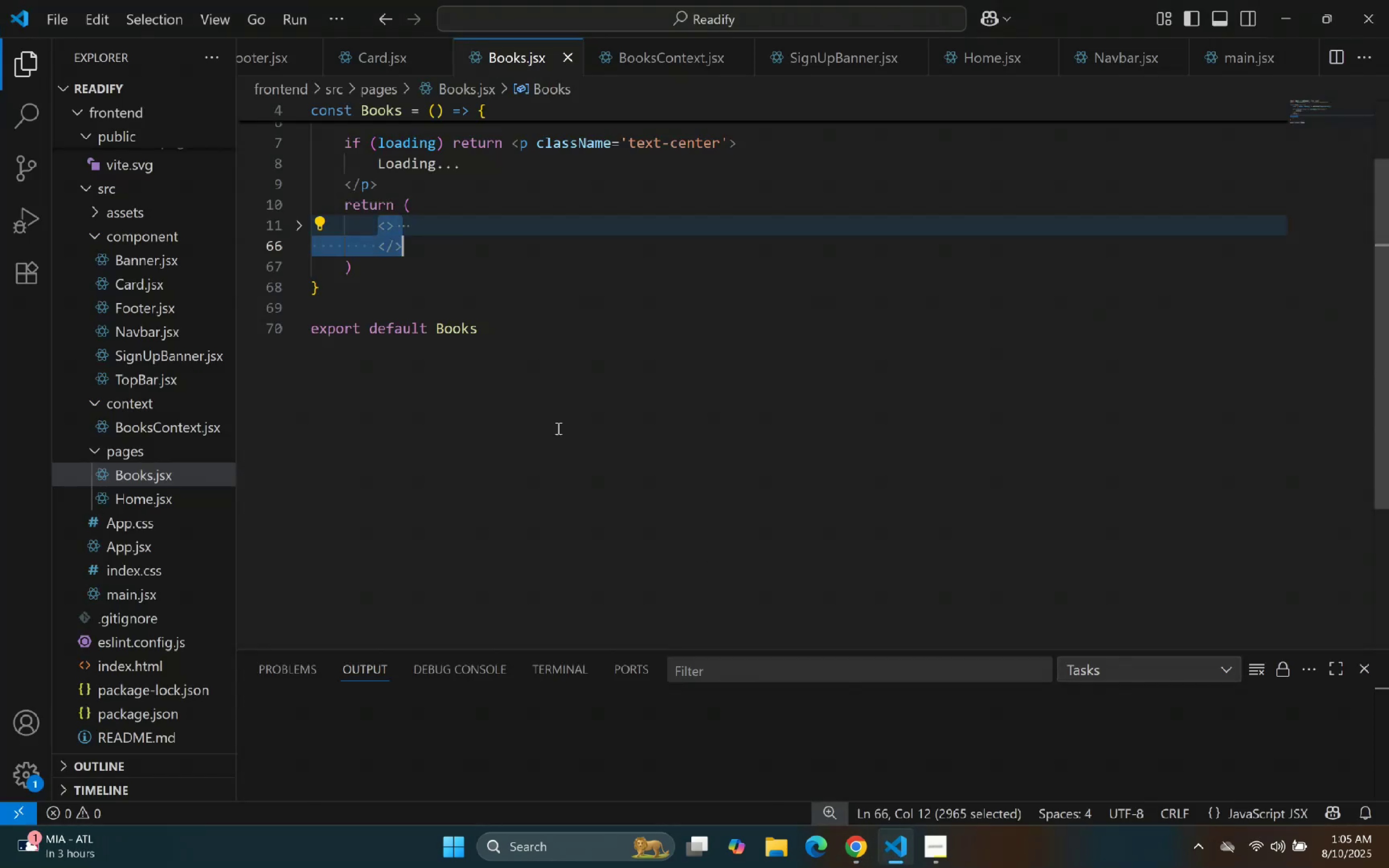 
key(Control+V)
 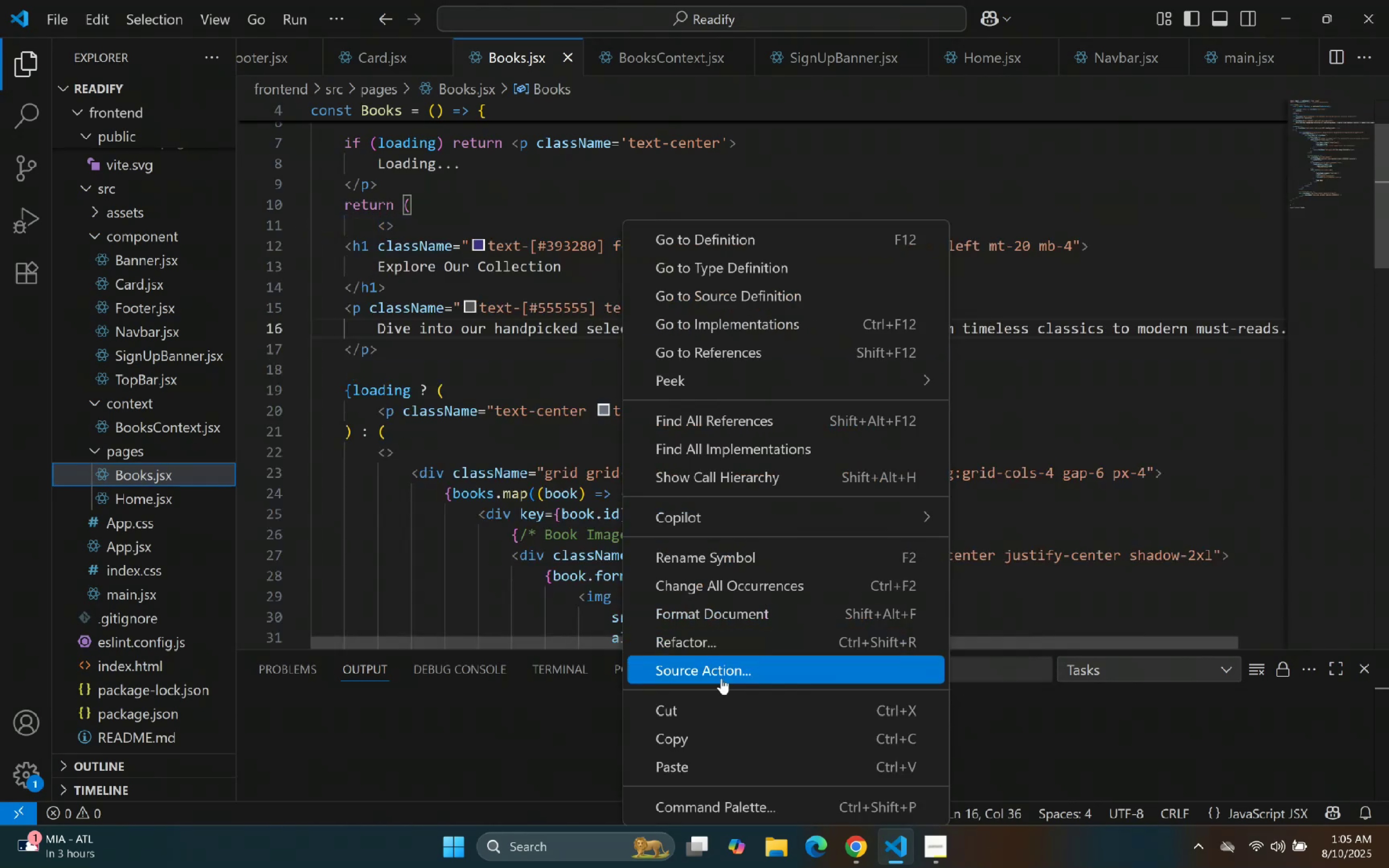 
left_click([702, 620])
 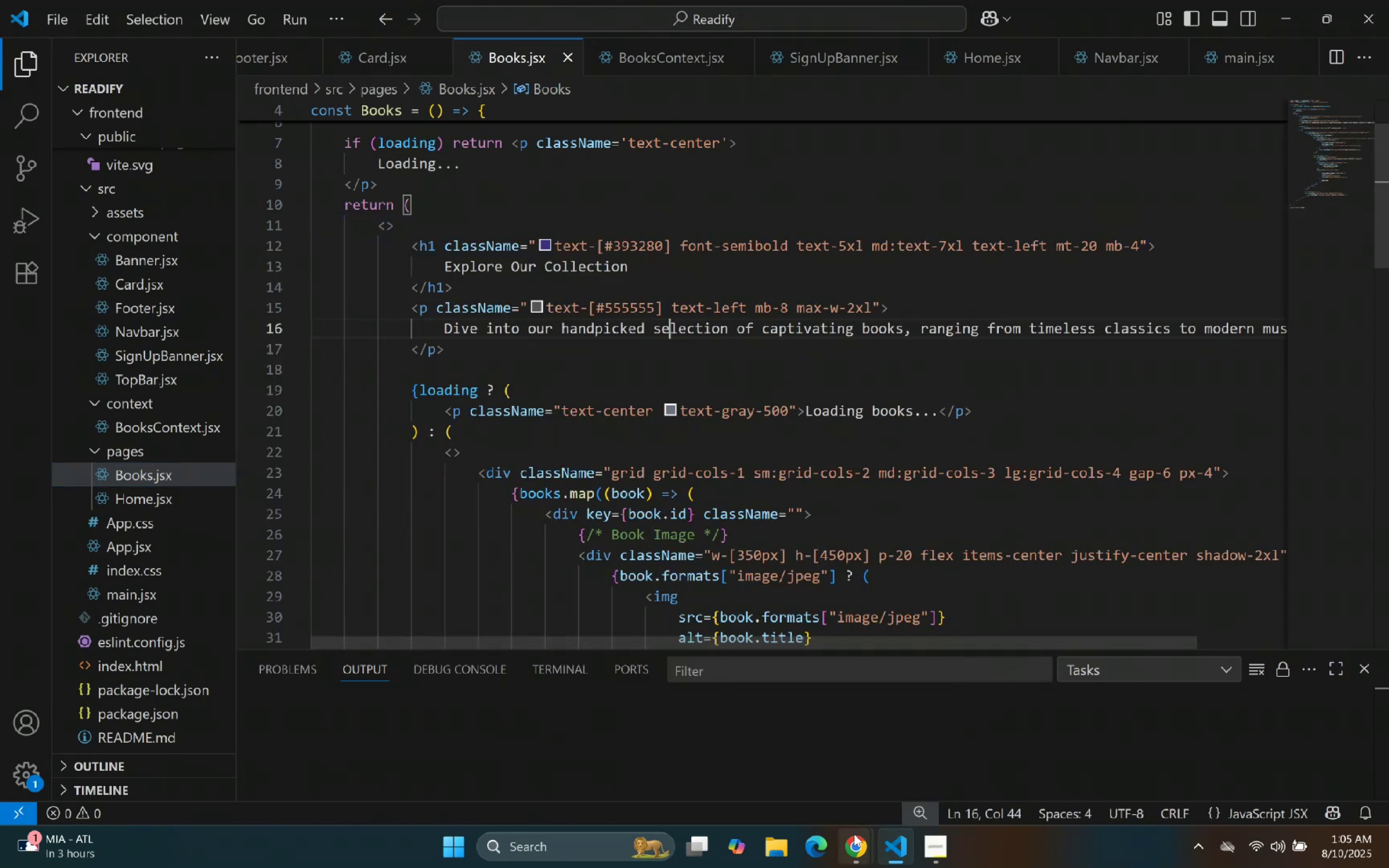 
left_click([887, 844])
 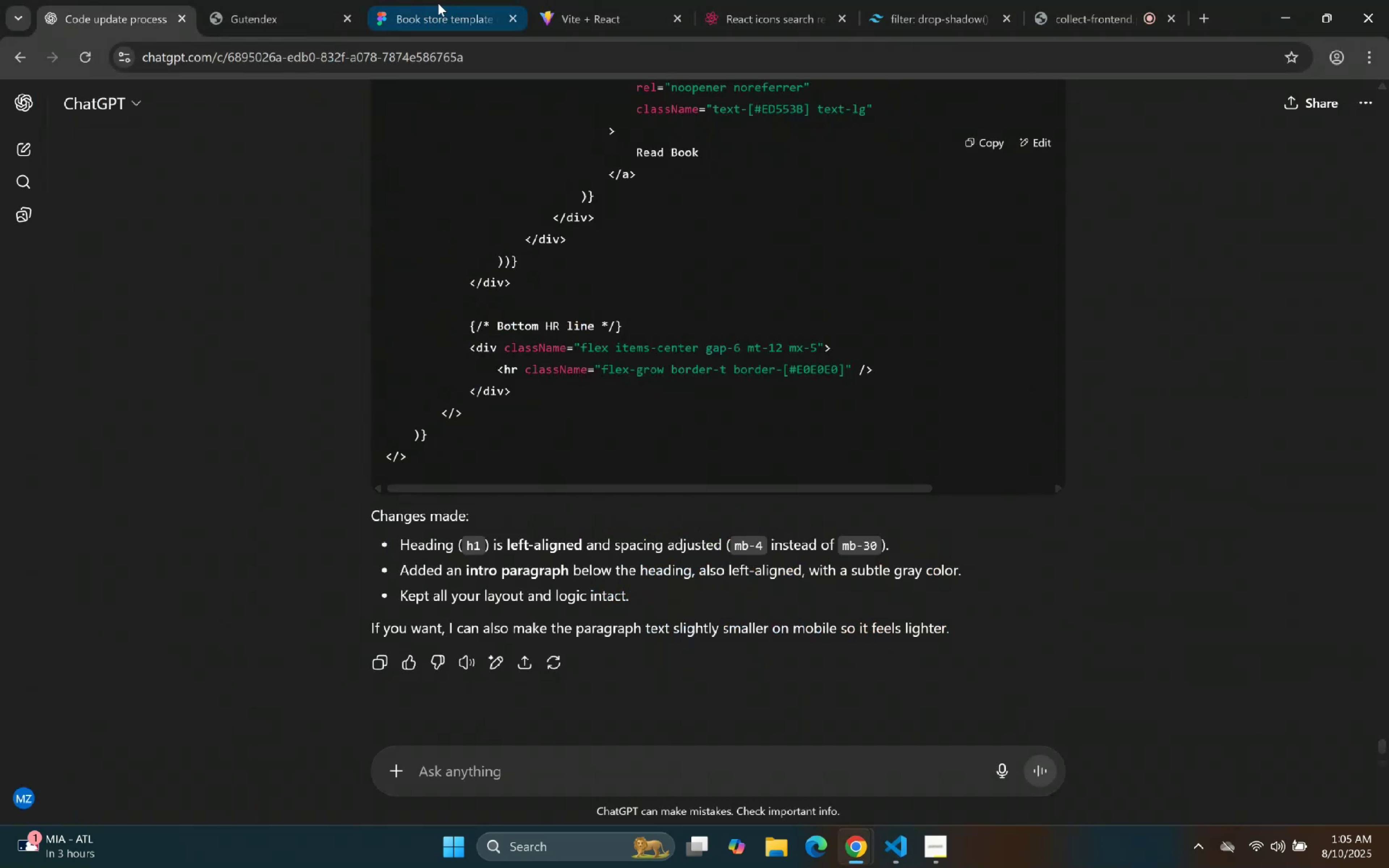 
left_click_drag(start_coordinate=[544, 0], to_coordinate=[547, 0])
 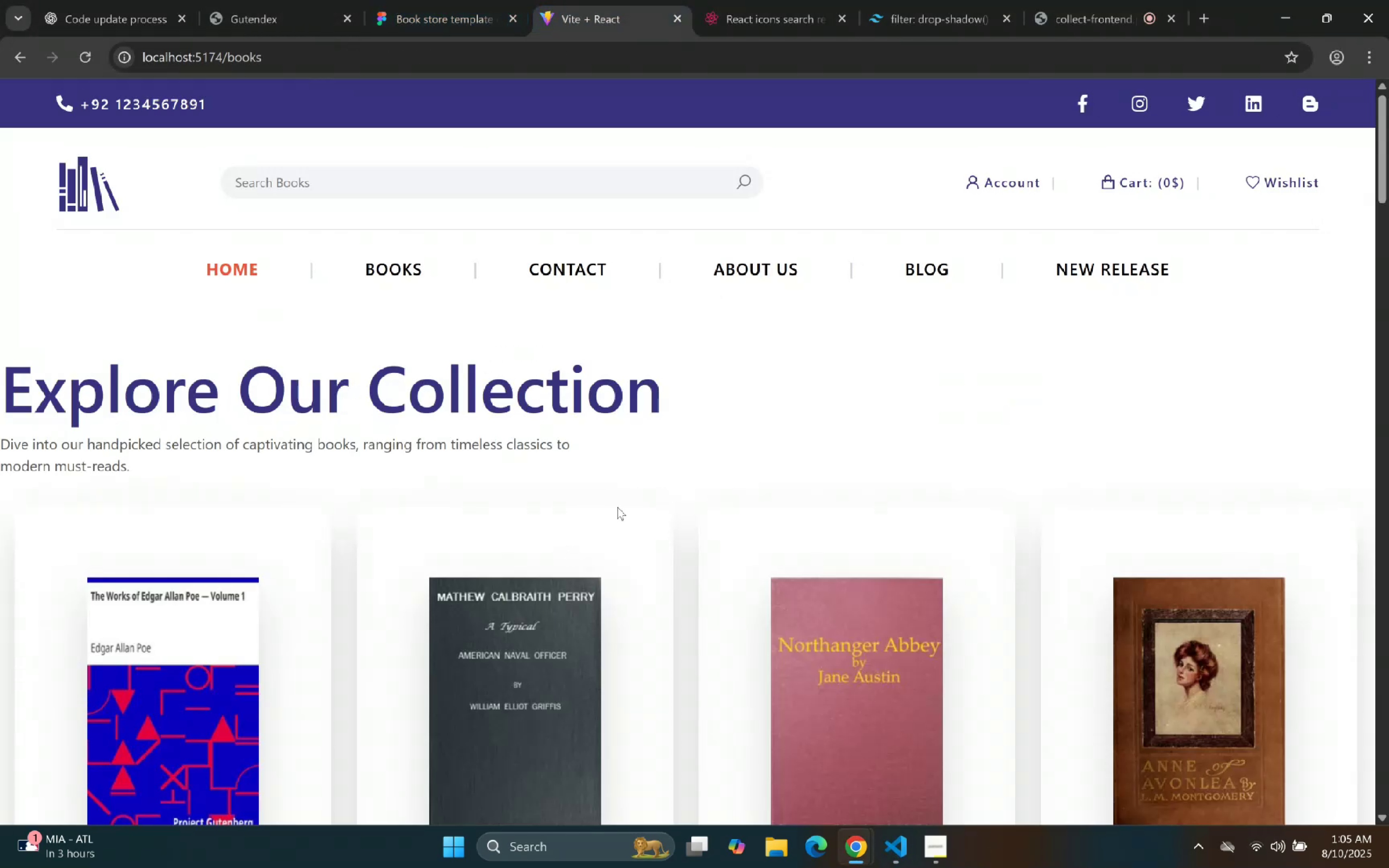 
scroll: coordinate [756, 391], scroll_direction: down, amount: 1.0
 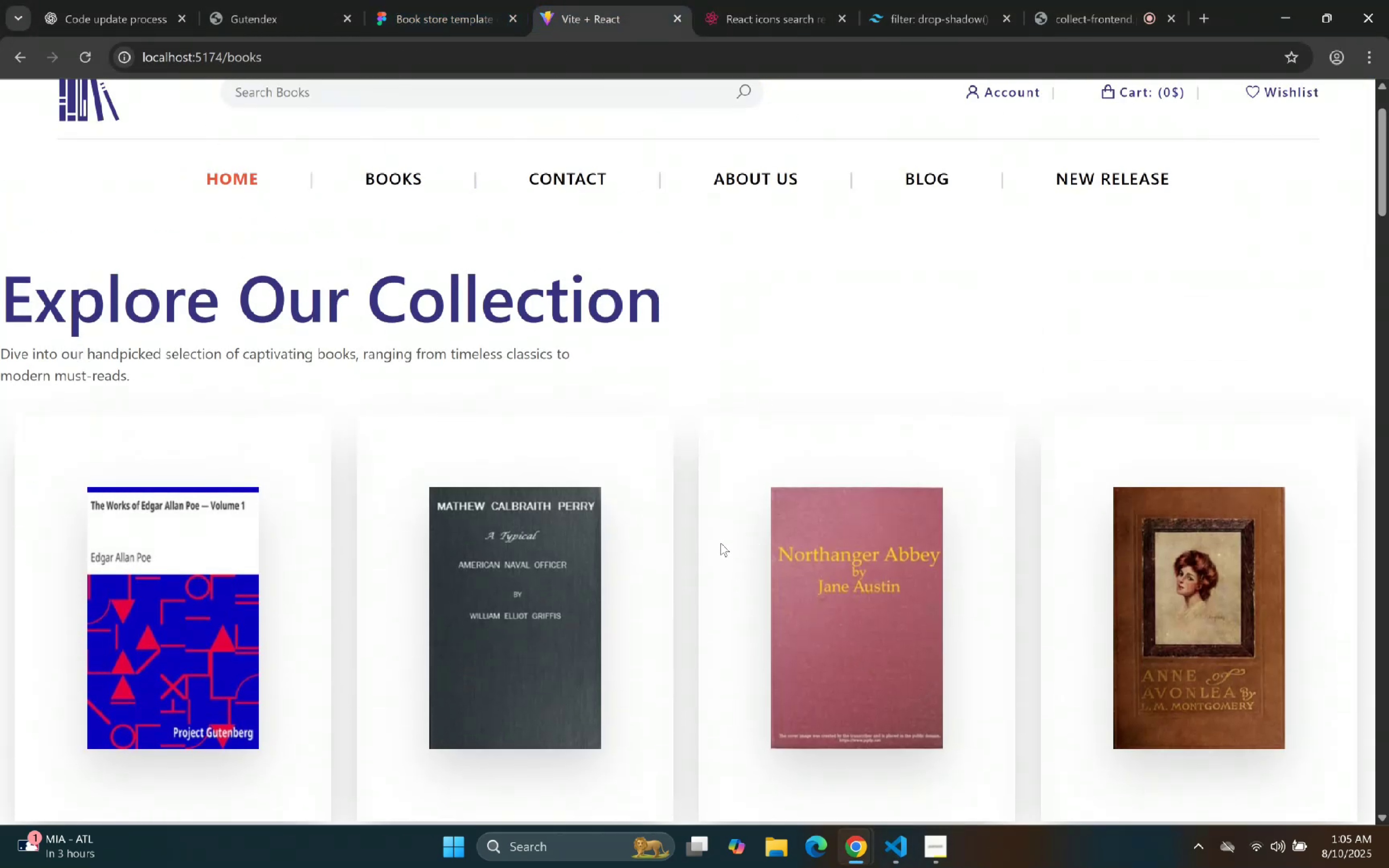 
left_click([905, 855])
 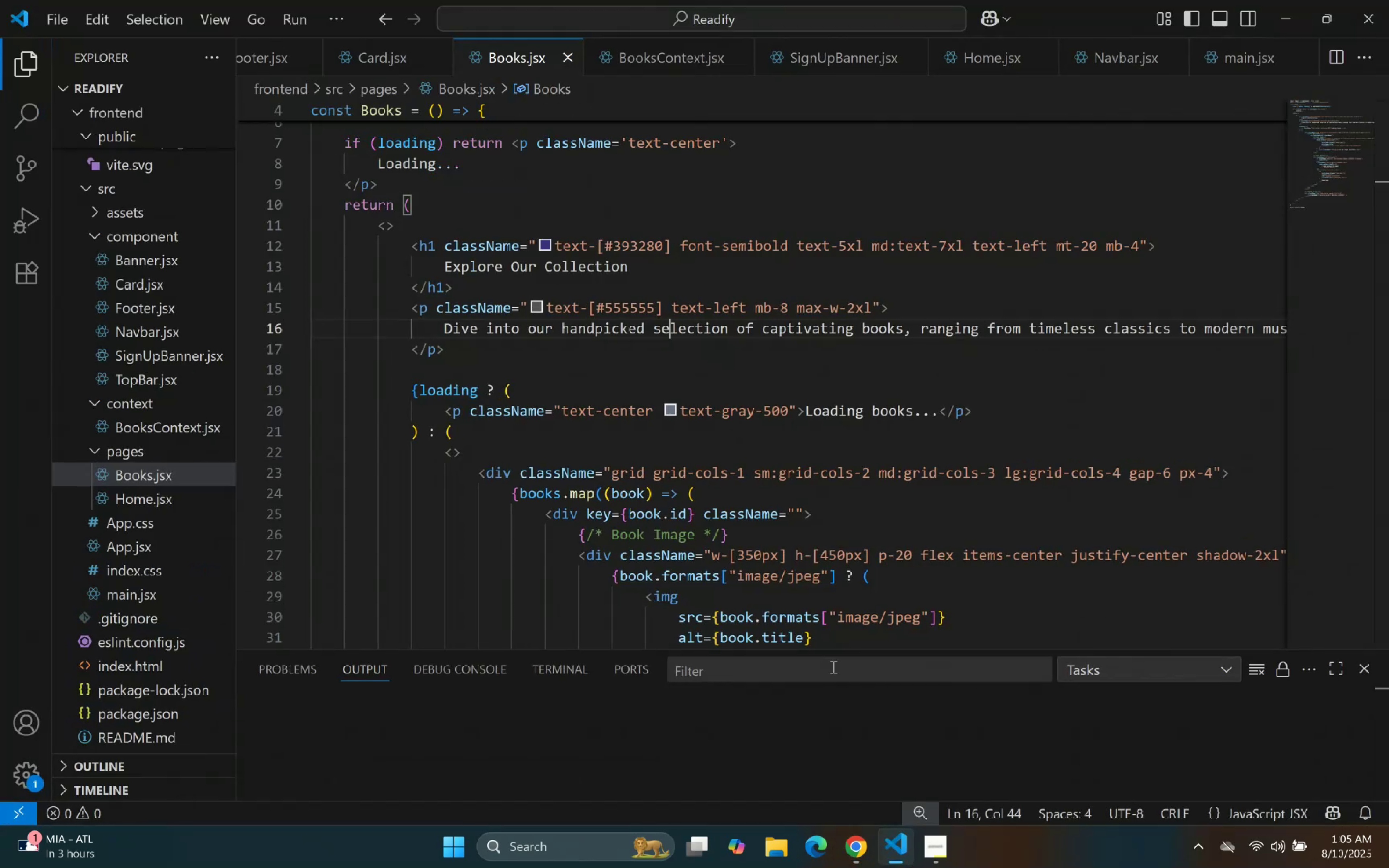 
scroll: coordinate [725, 351], scroll_direction: up, amount: 3.0
 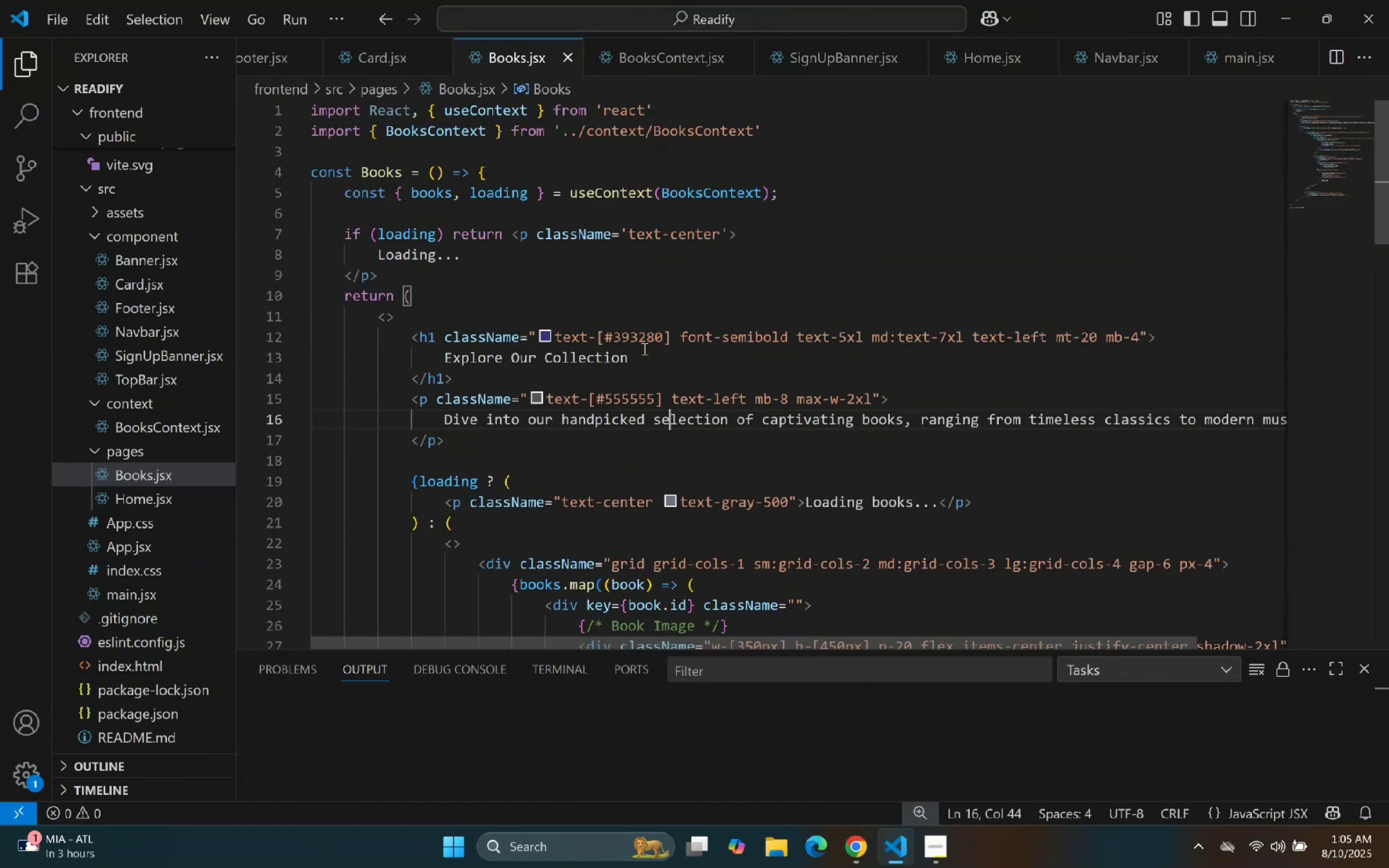 
left_click([729, 358])
 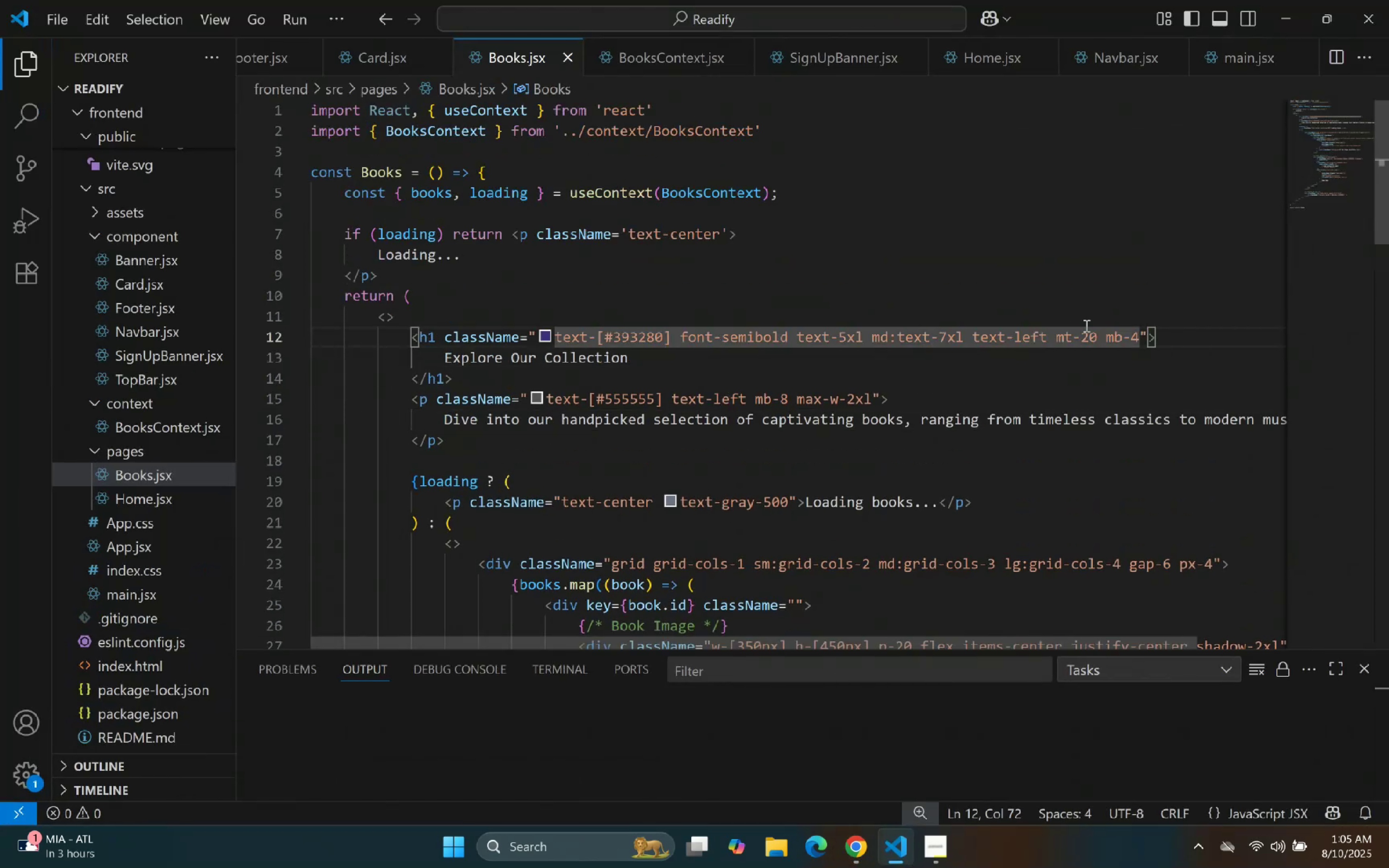 
left_click([1127, 336])
 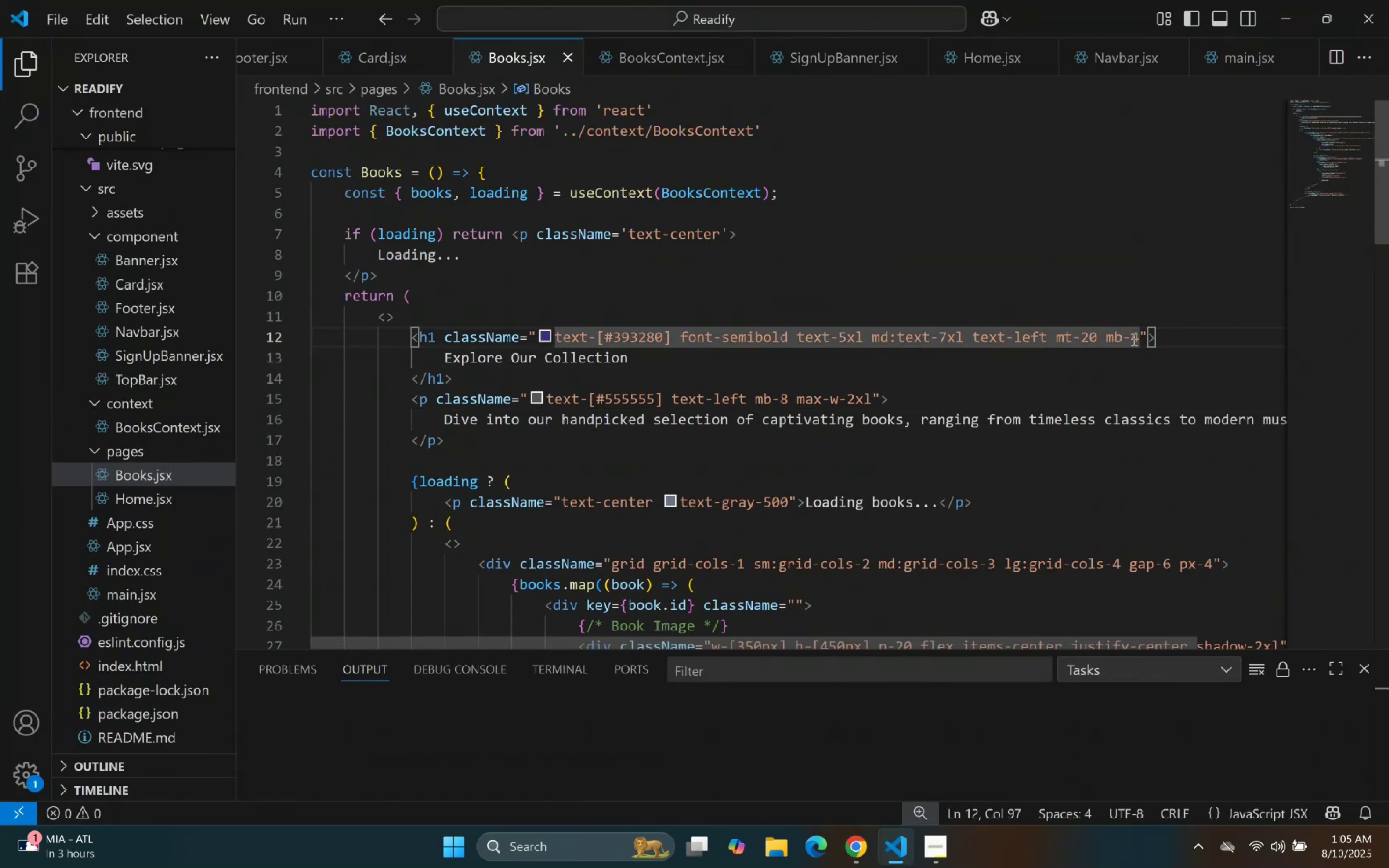 
left_click([1134, 339])
 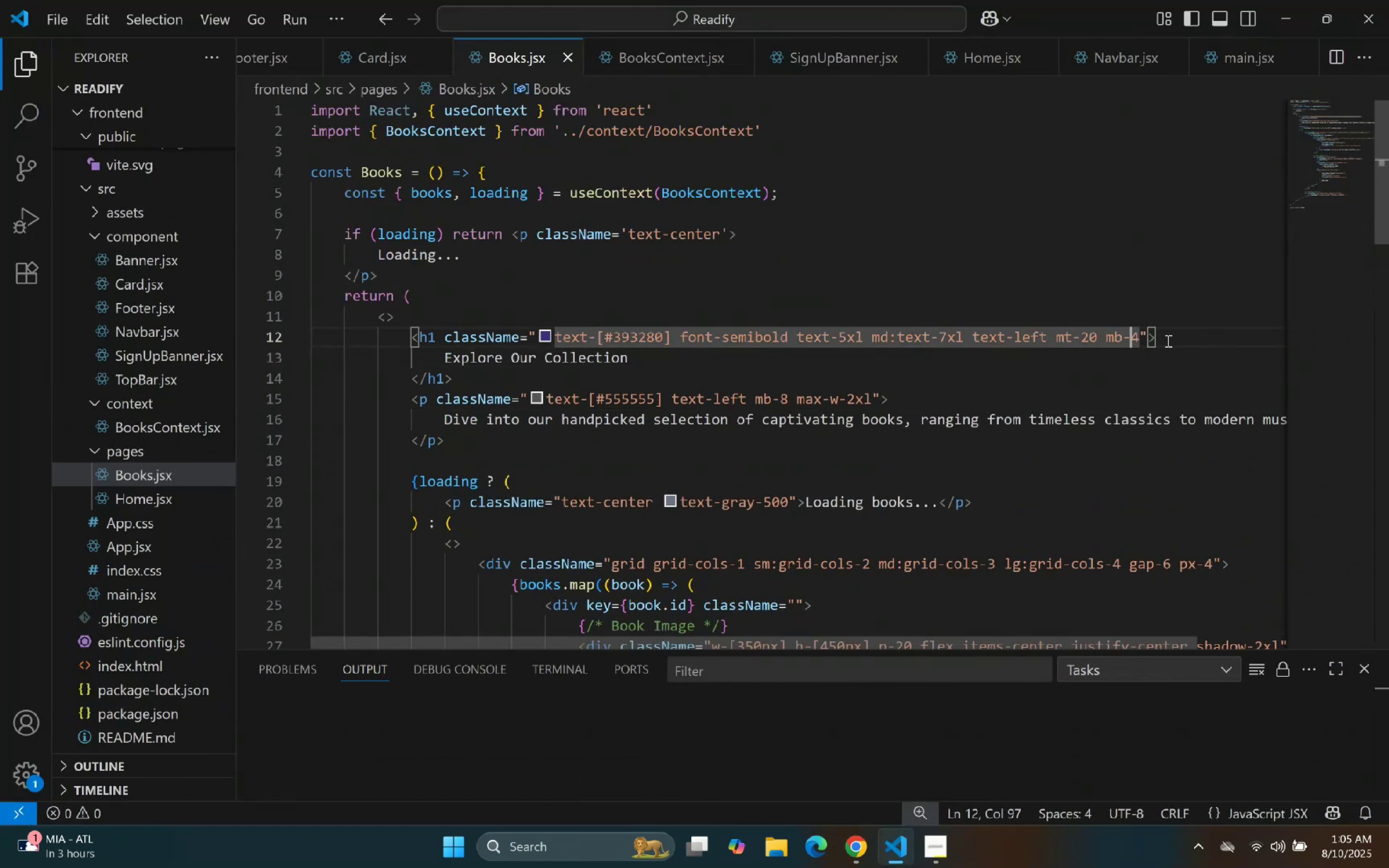 
key(ArrowRight)
 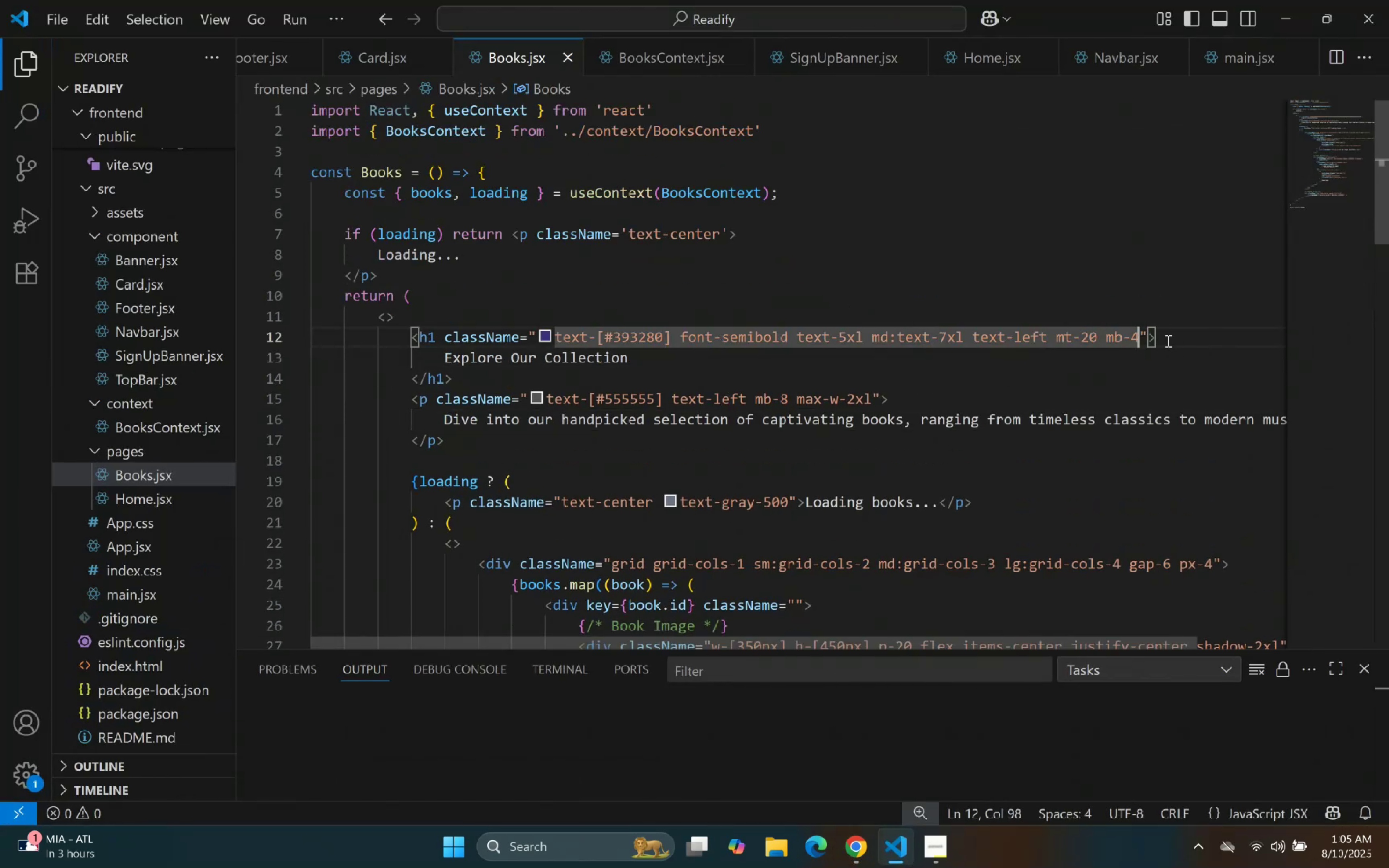 
type( mx-10)
 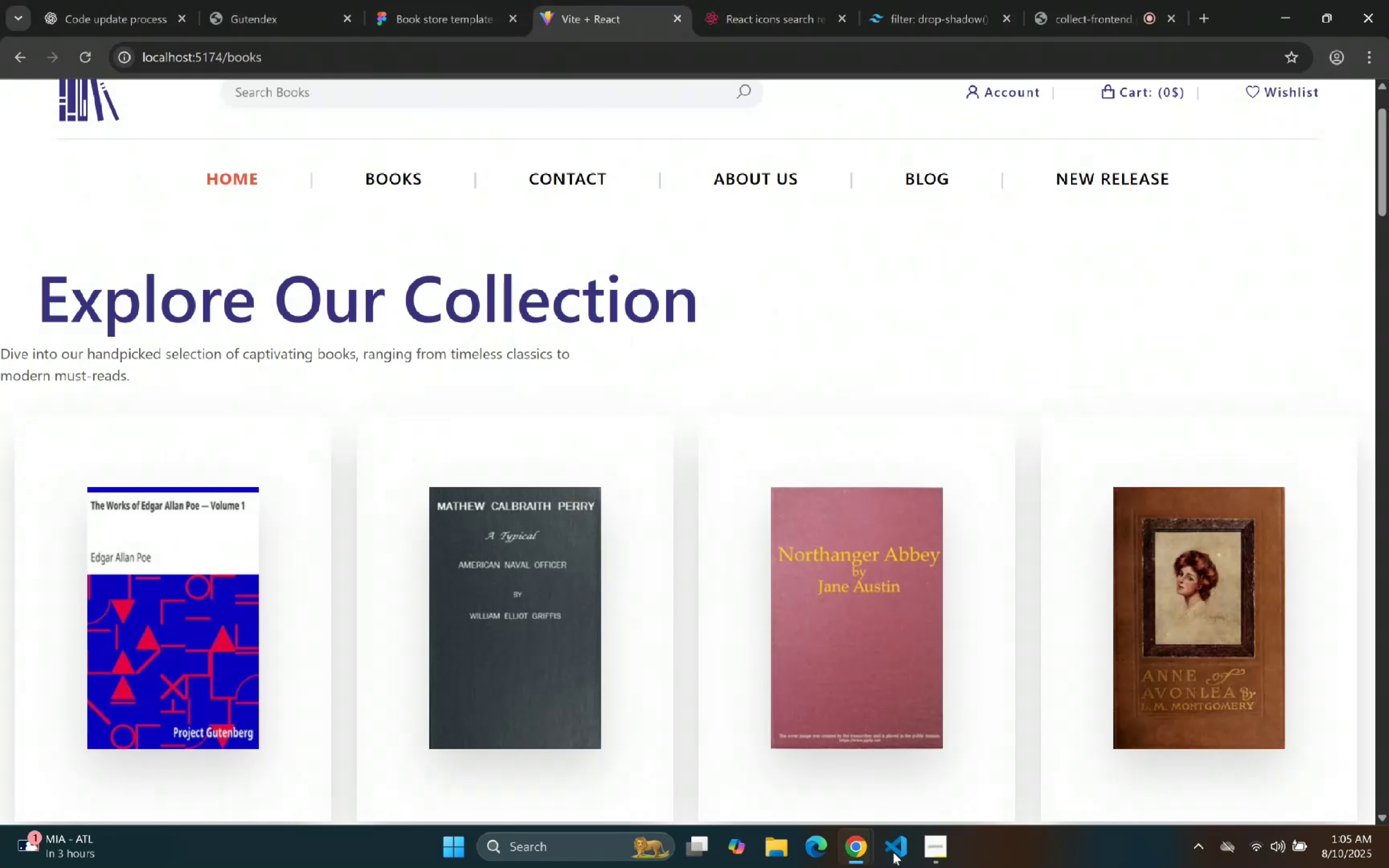 
wait(5.97)
 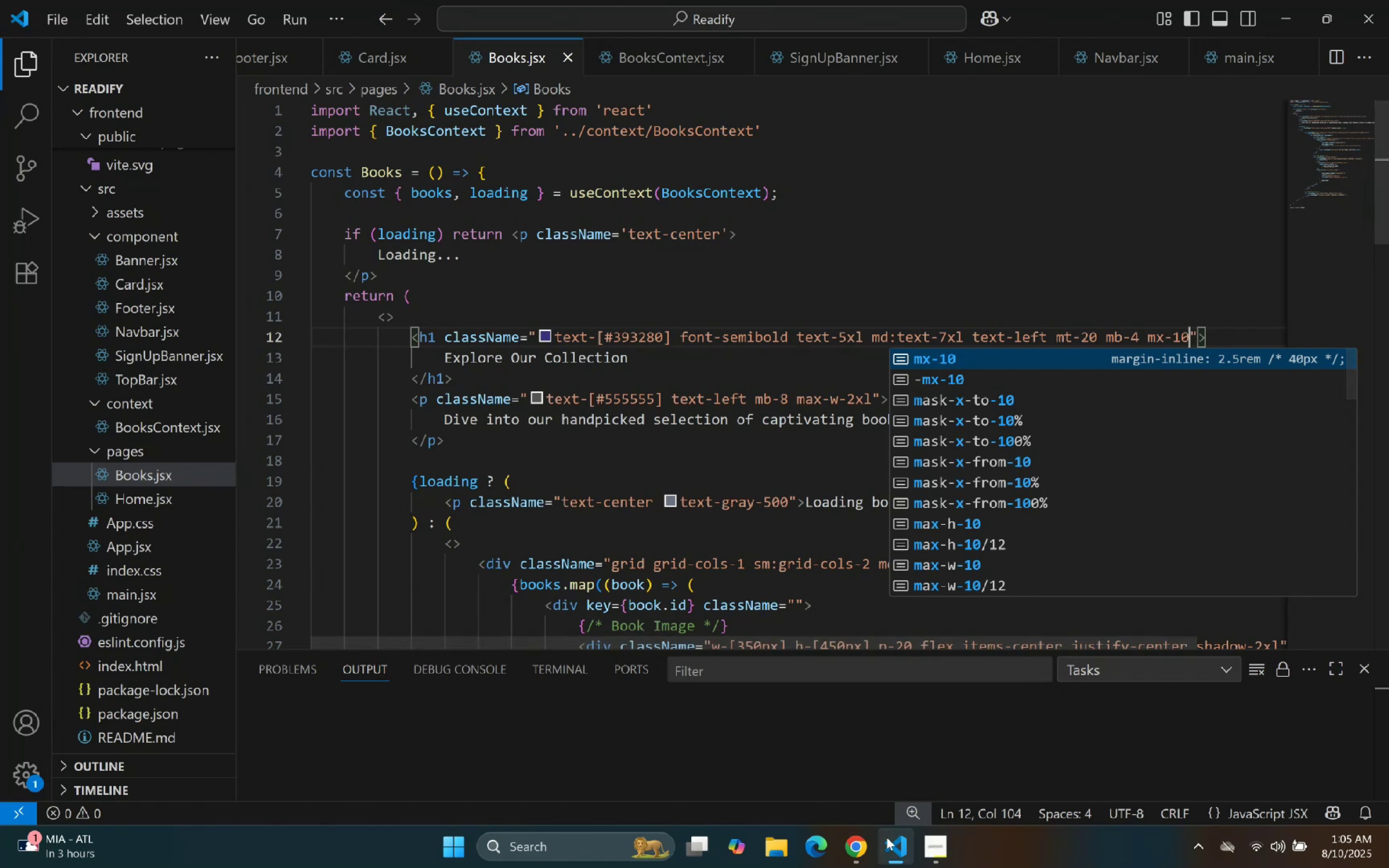 
left_click([892, 851])
 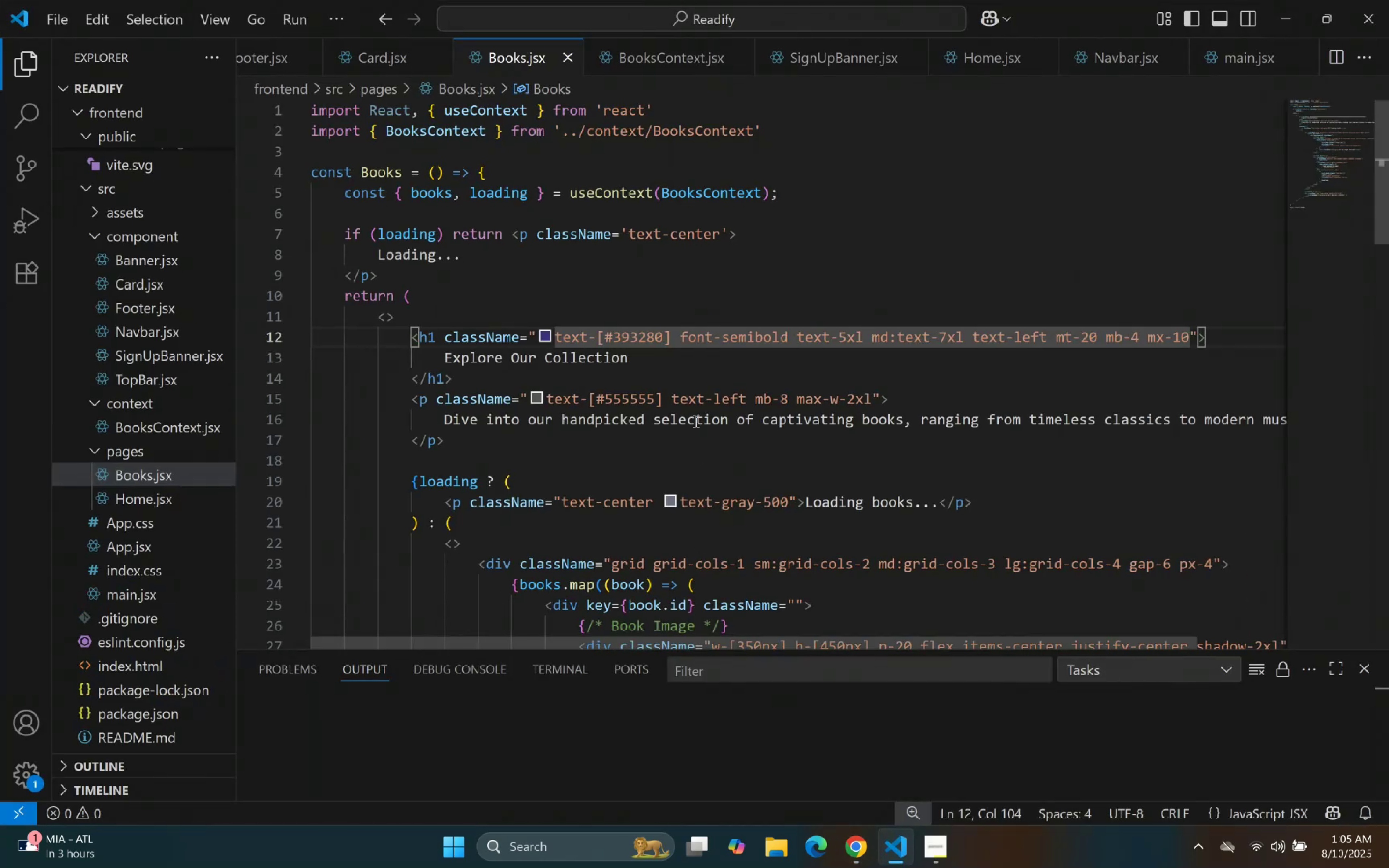 
left_click([691, 410])
 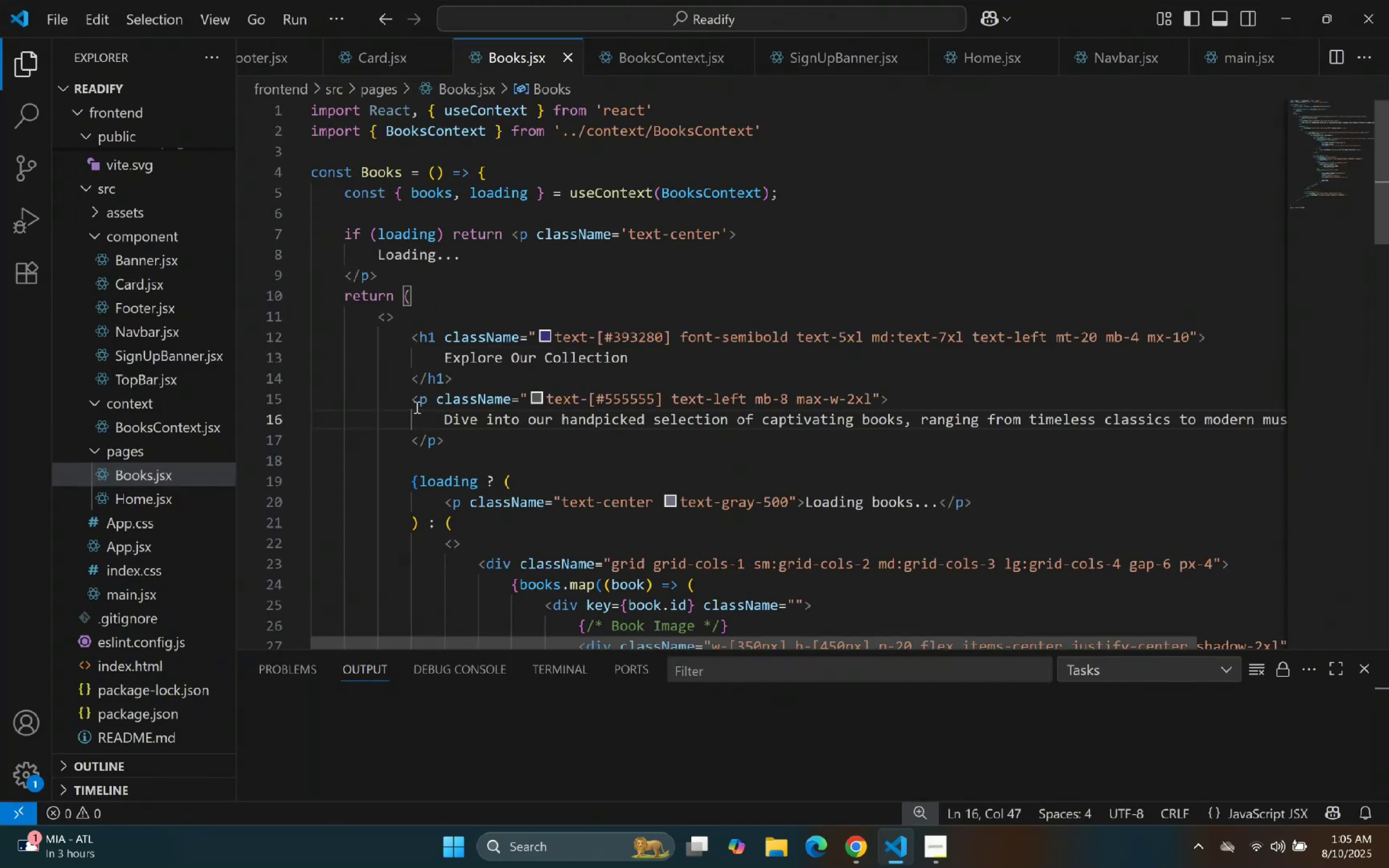 
left_click_drag(start_coordinate=[409, 400], to_coordinate=[442, 434])
 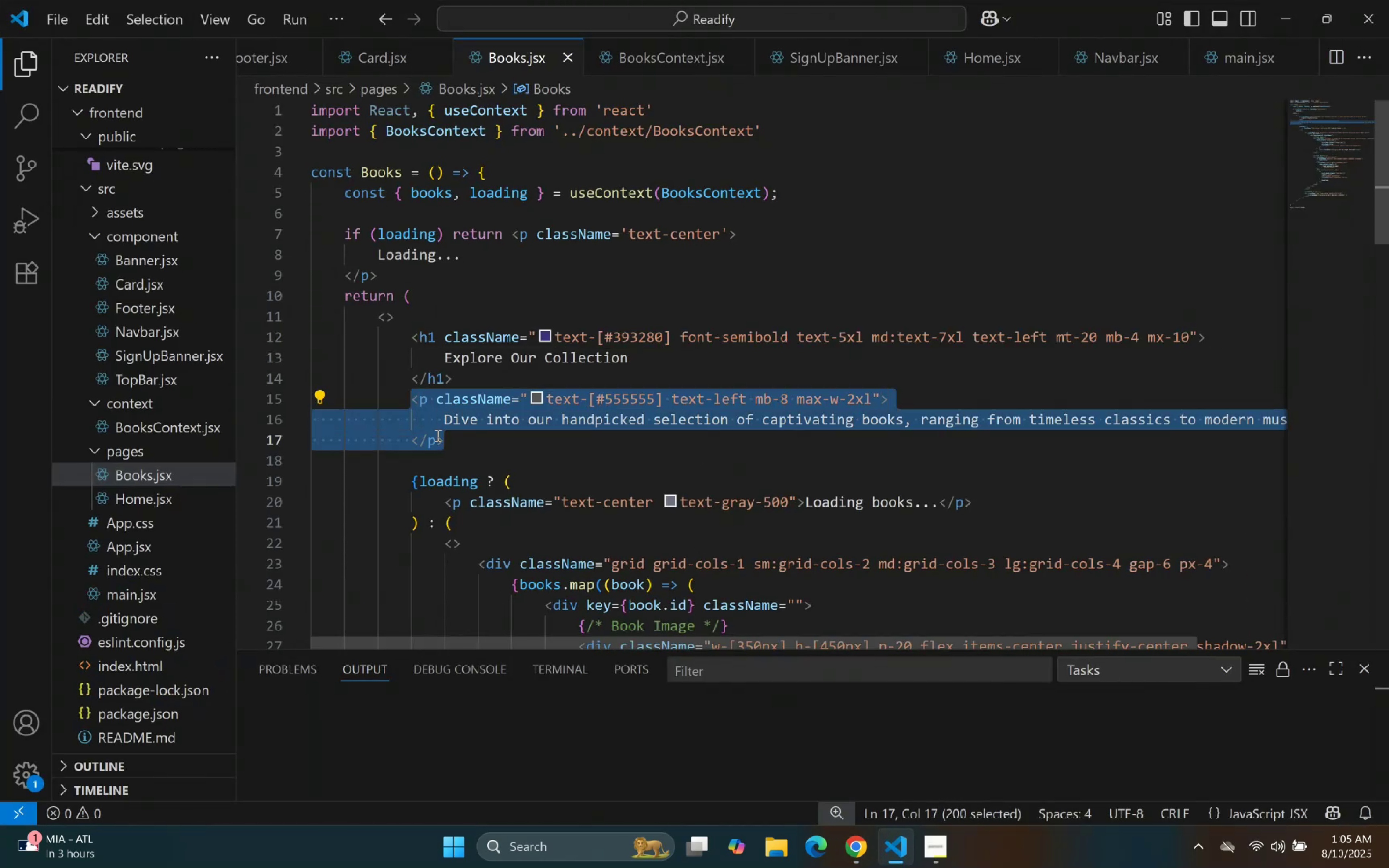 
key(Backspace)
 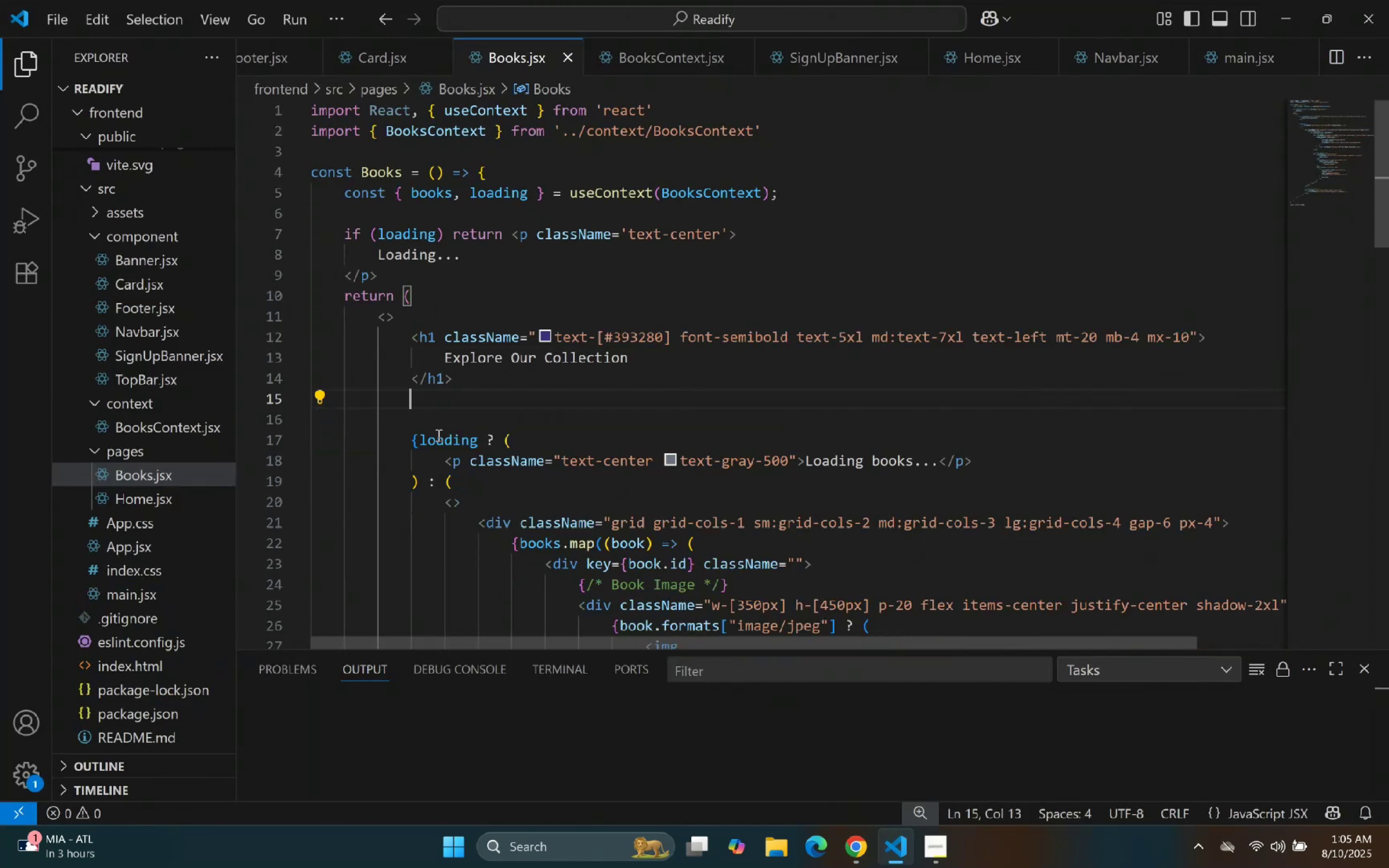 
key(Backspace)
 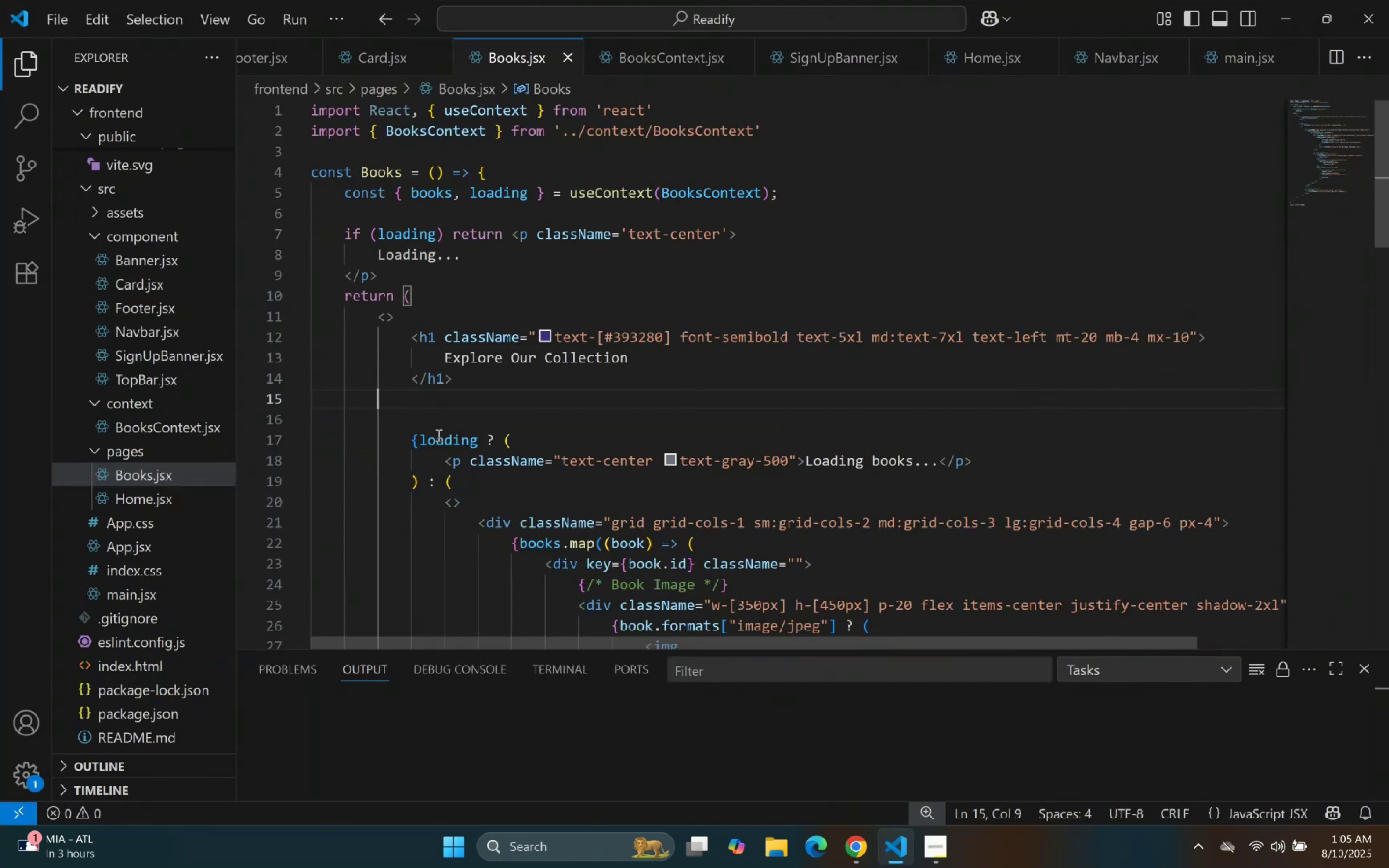 
key(Backspace)
 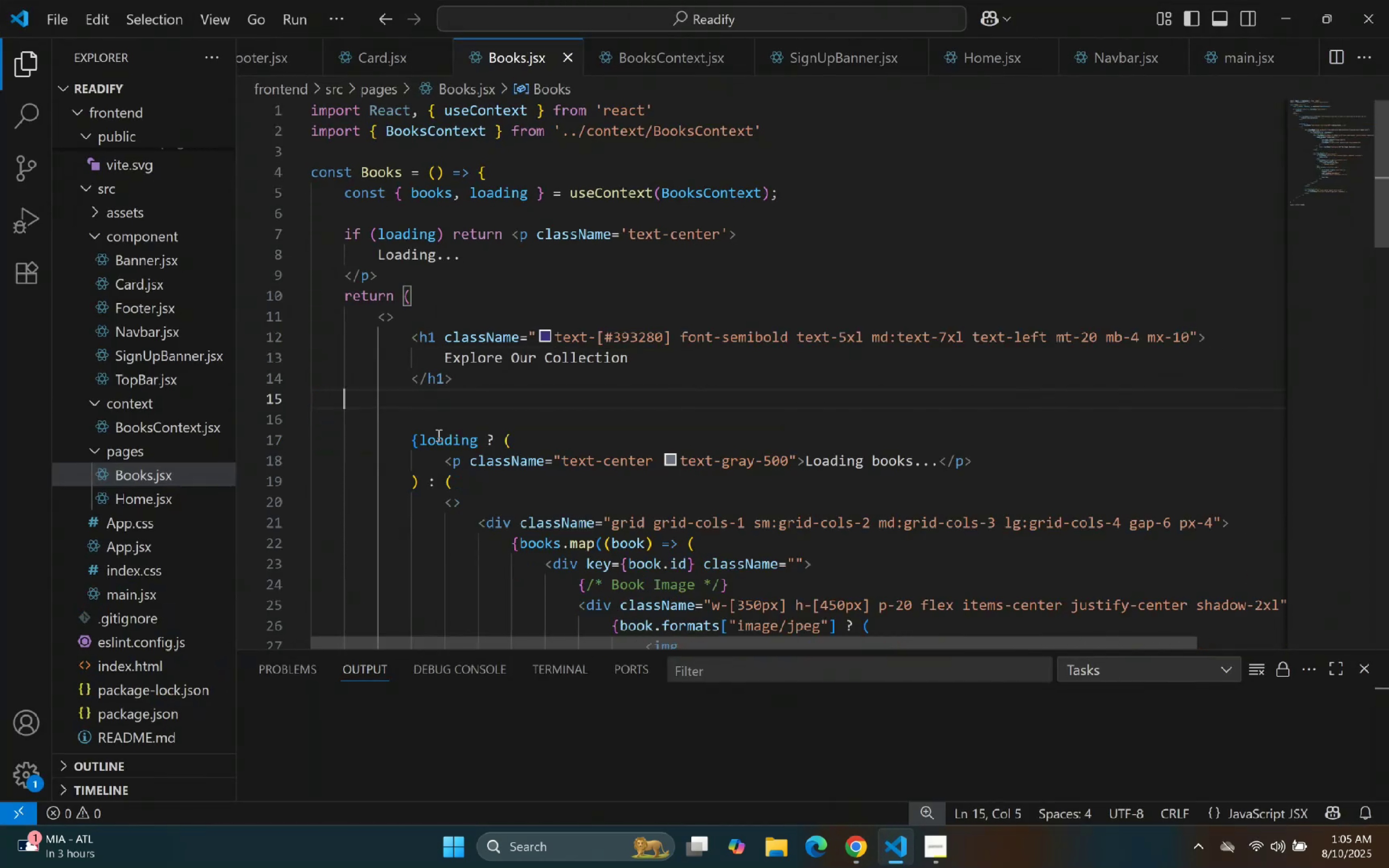 
key(Backspace)
 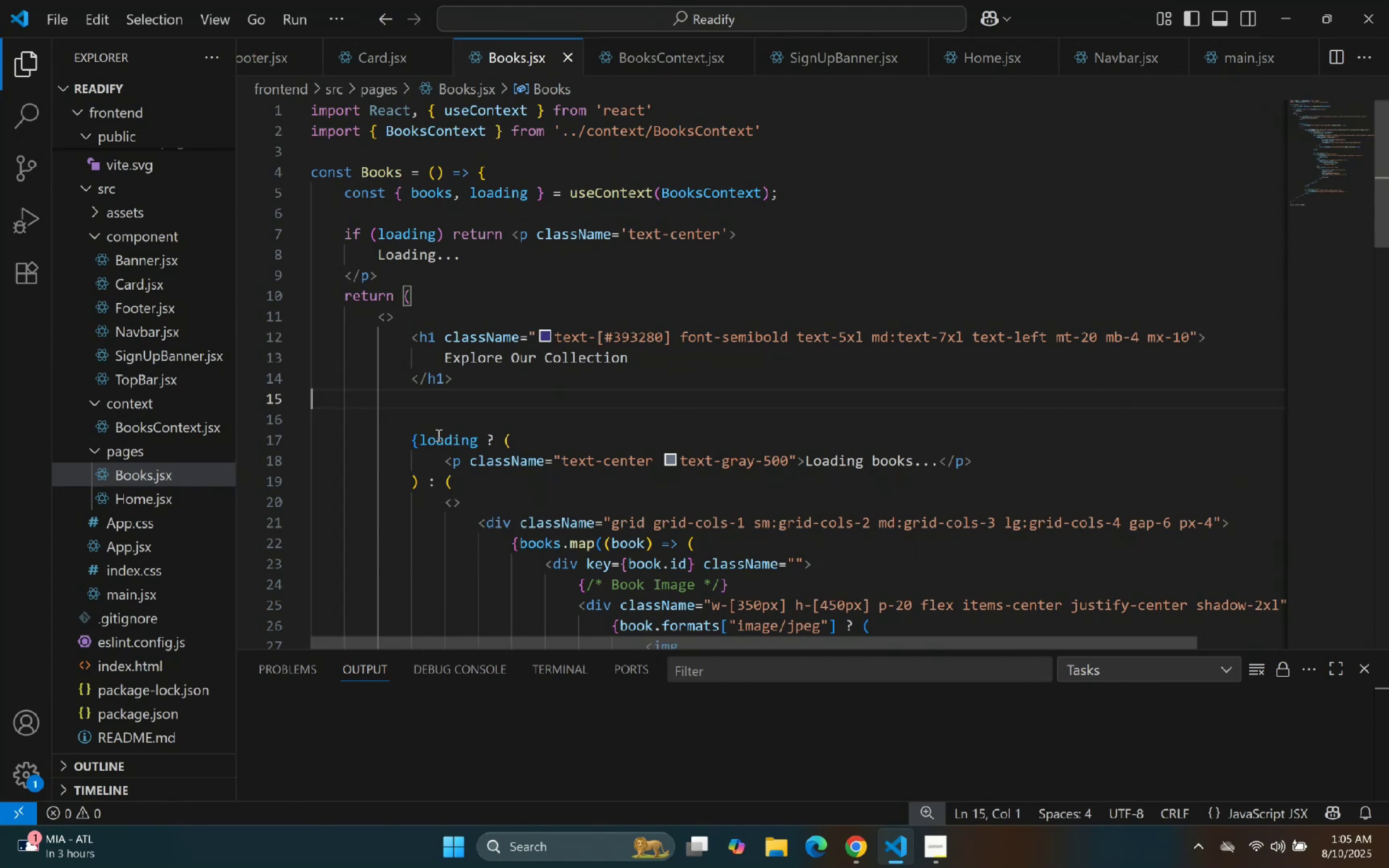 
key(Backspace)
 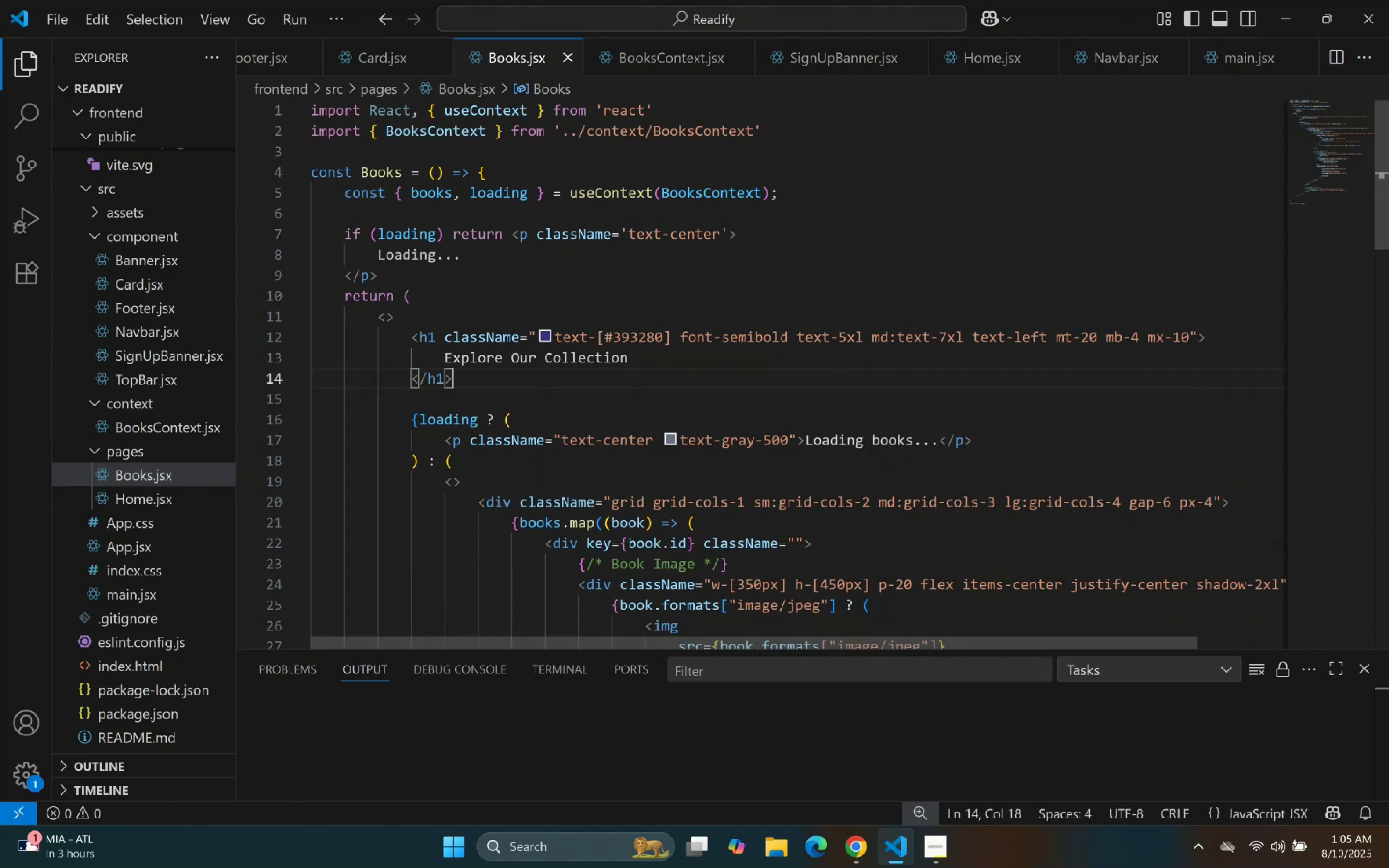 
left_click([902, 844])
 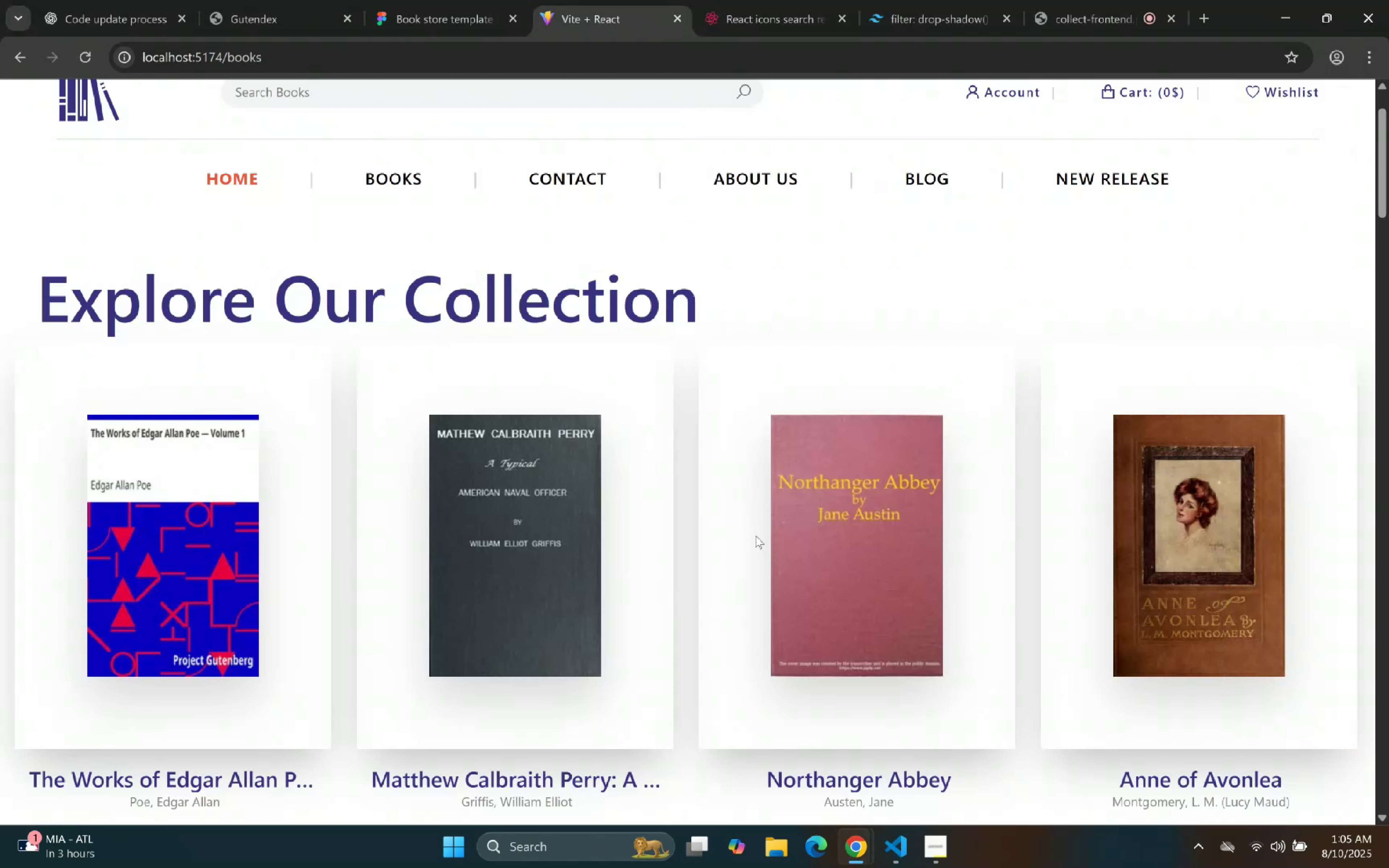 
scroll: coordinate [953, 317], scroll_direction: none, amount: 0.0
 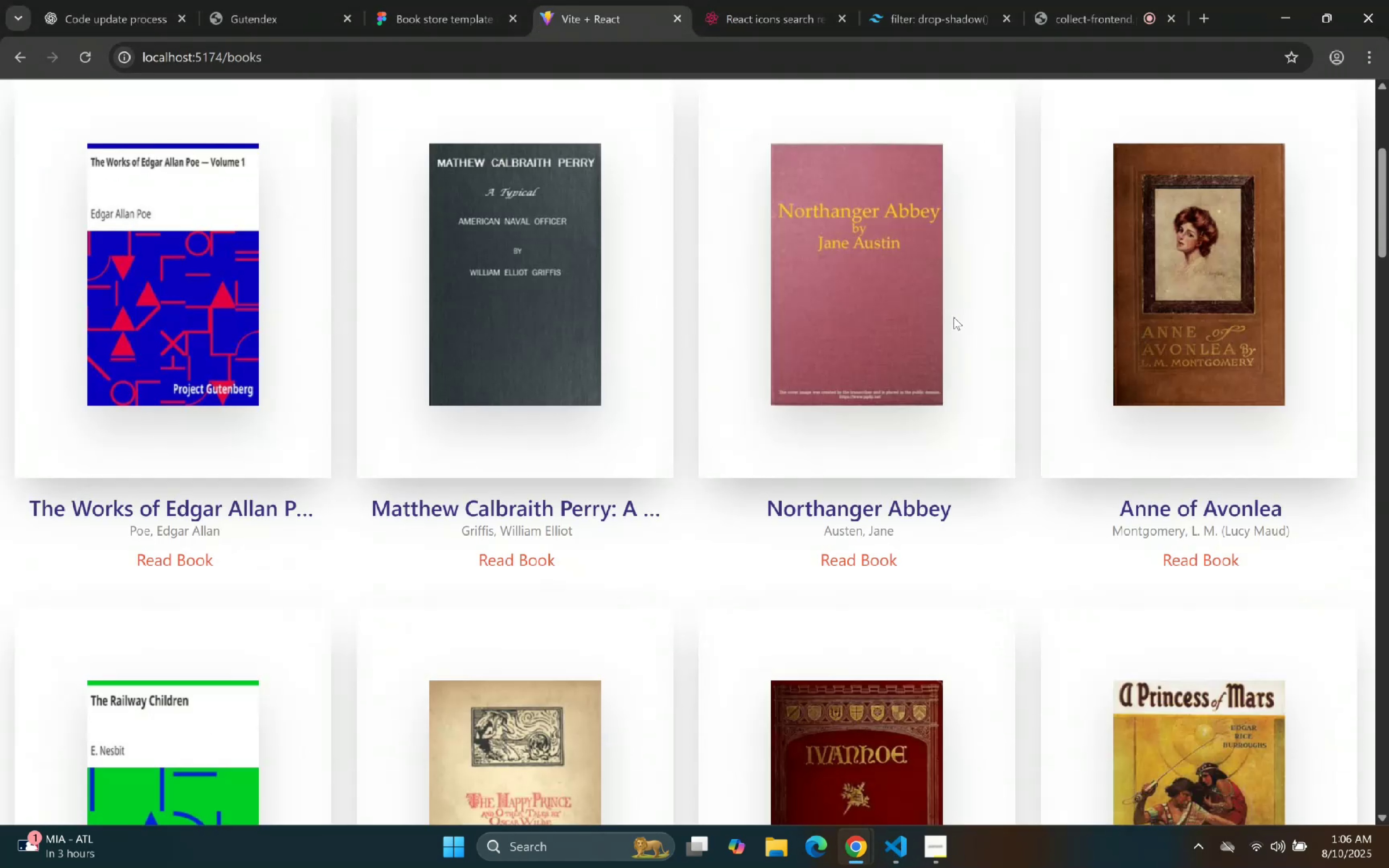 
scroll: coordinate [953, 317], scroll_direction: up, amount: 3.0
 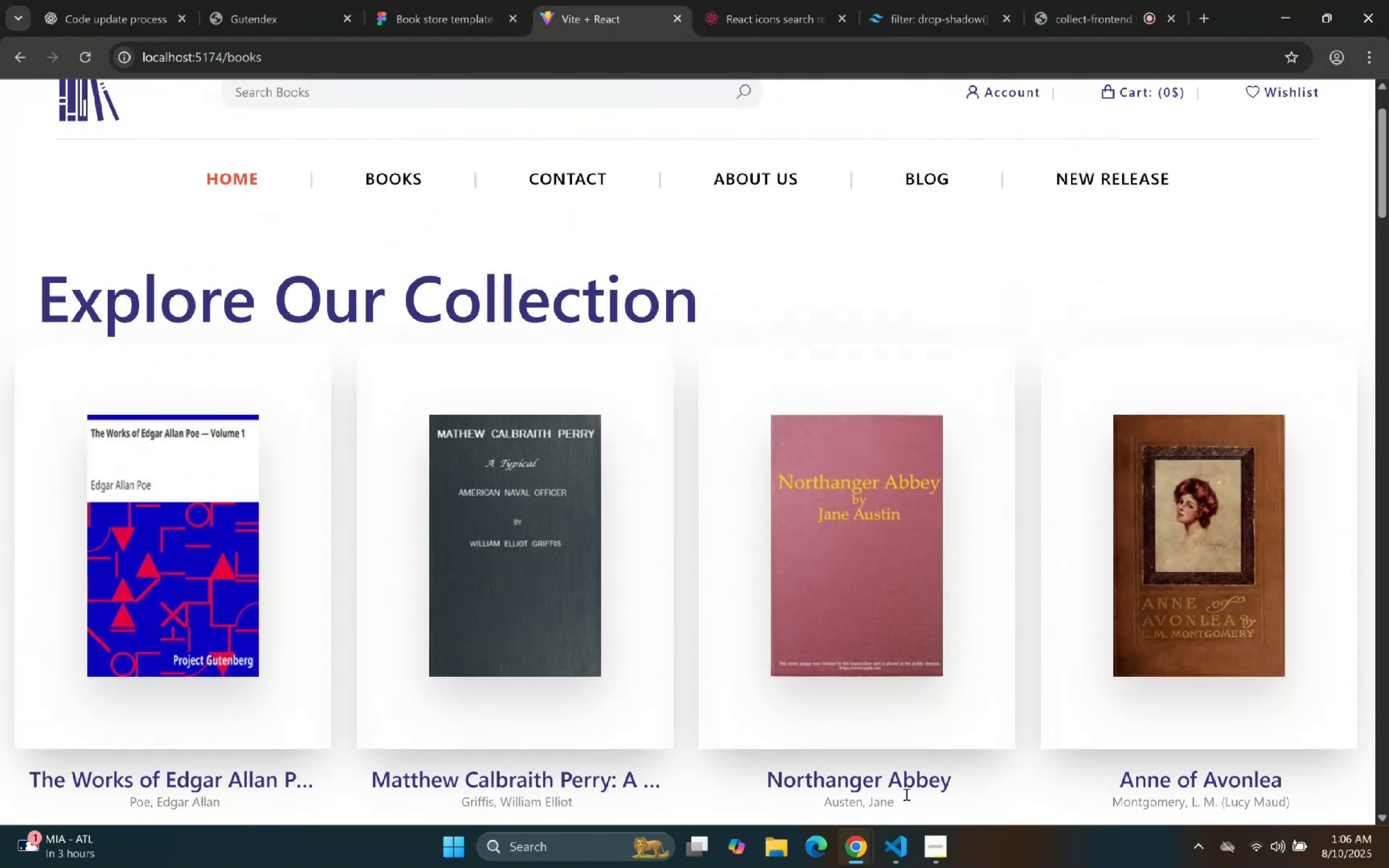 
left_click([896, 848])
 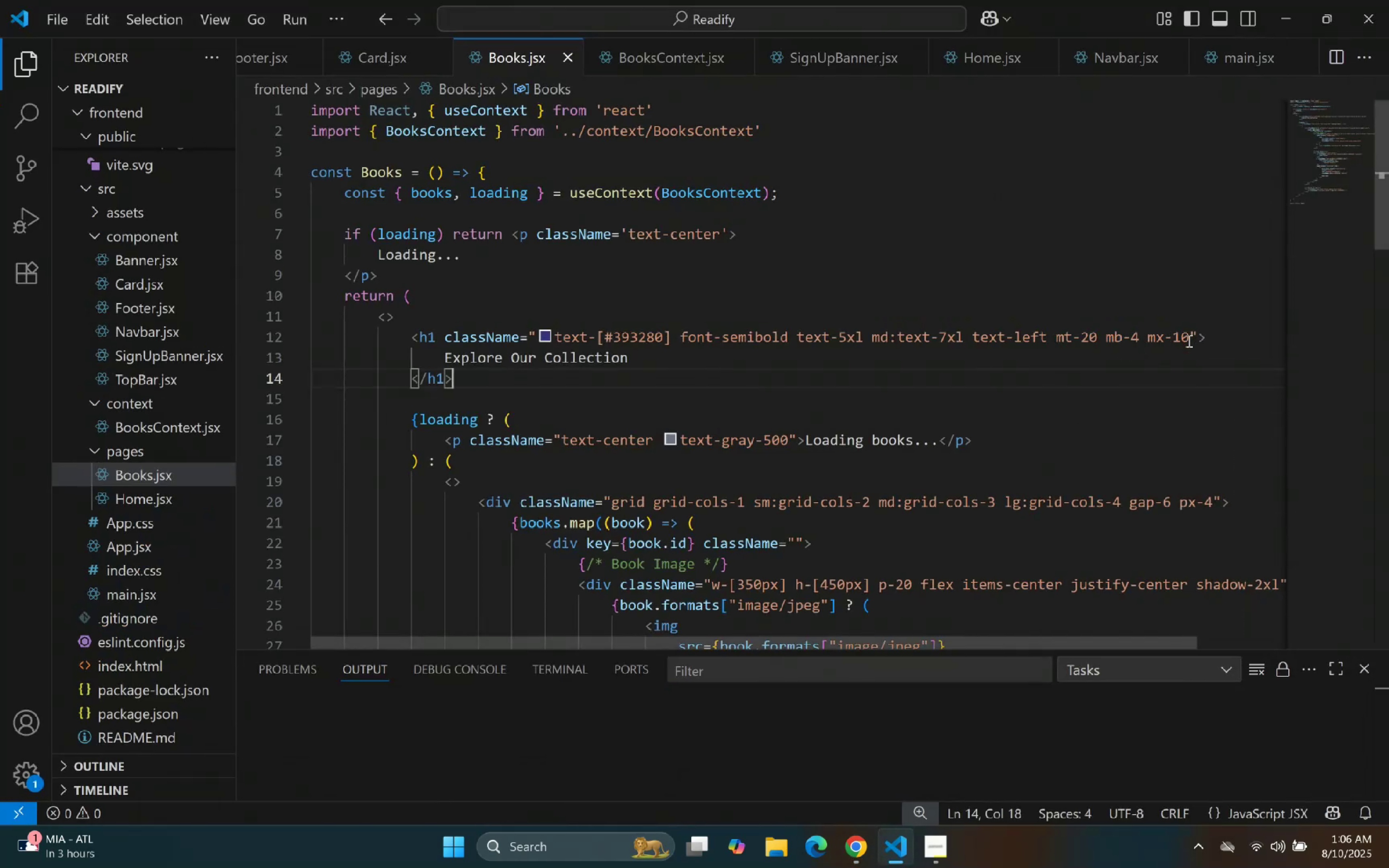 
left_click([1096, 340])
 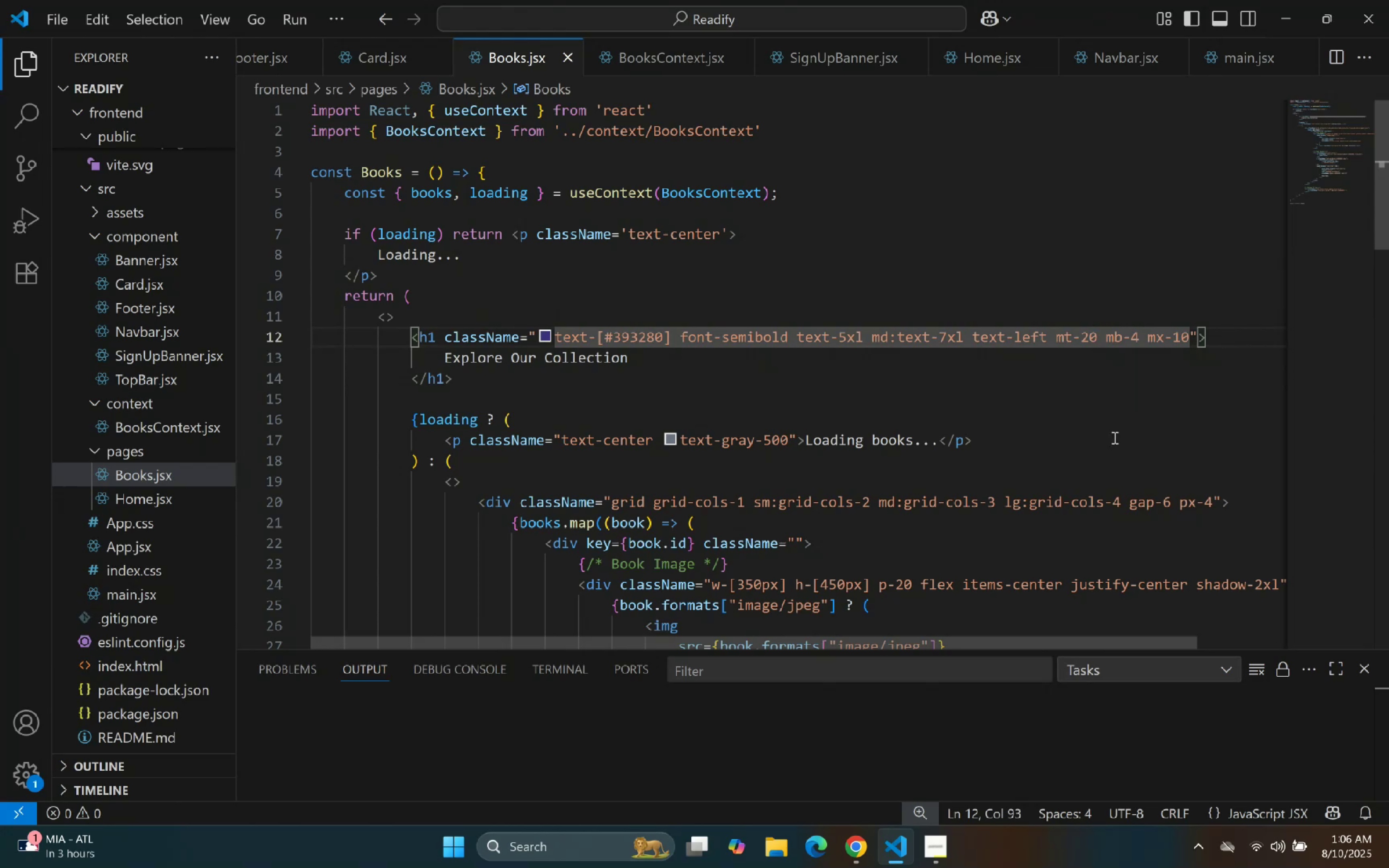 
type( mb-20)
 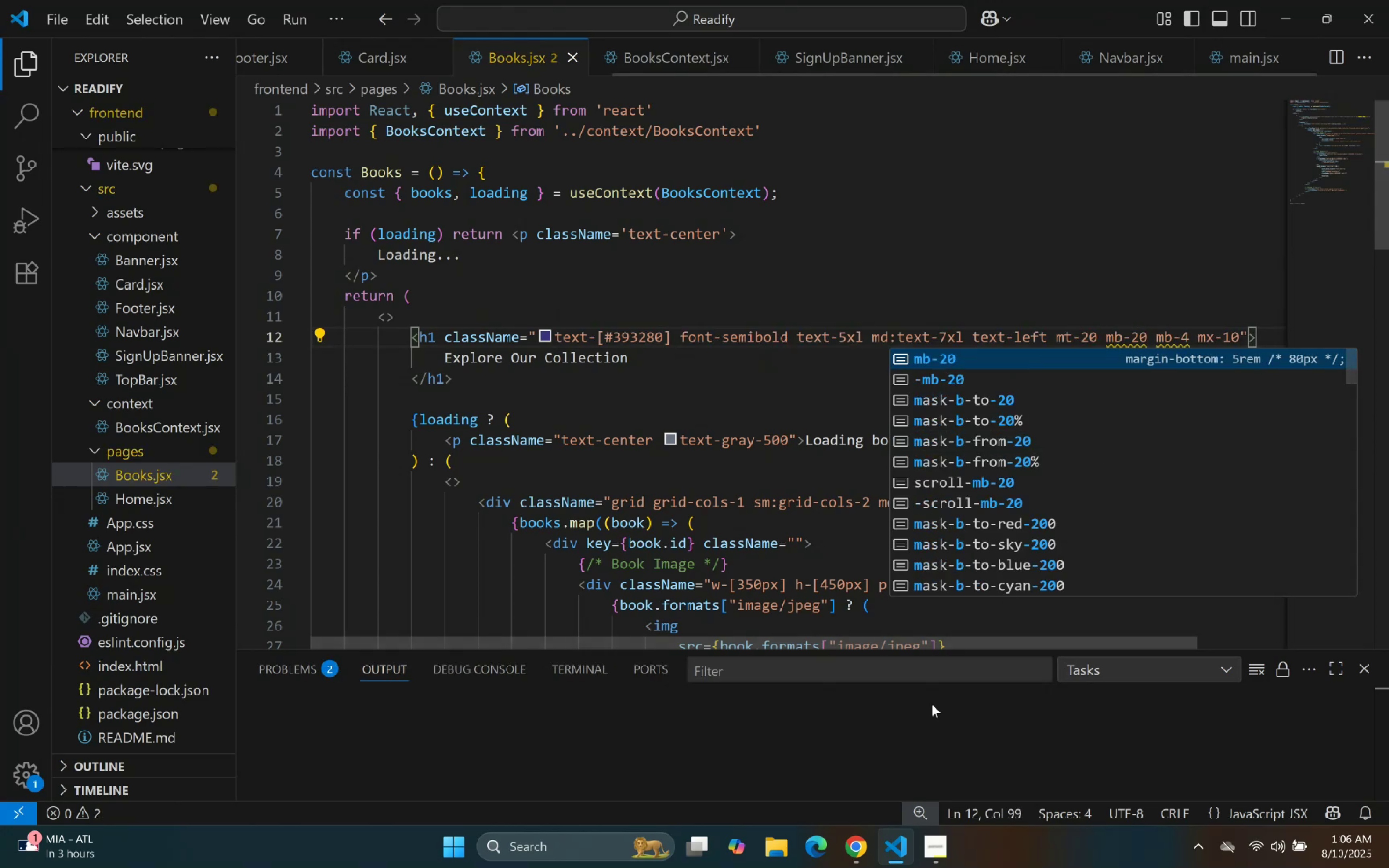 
left_click([897, 845])
 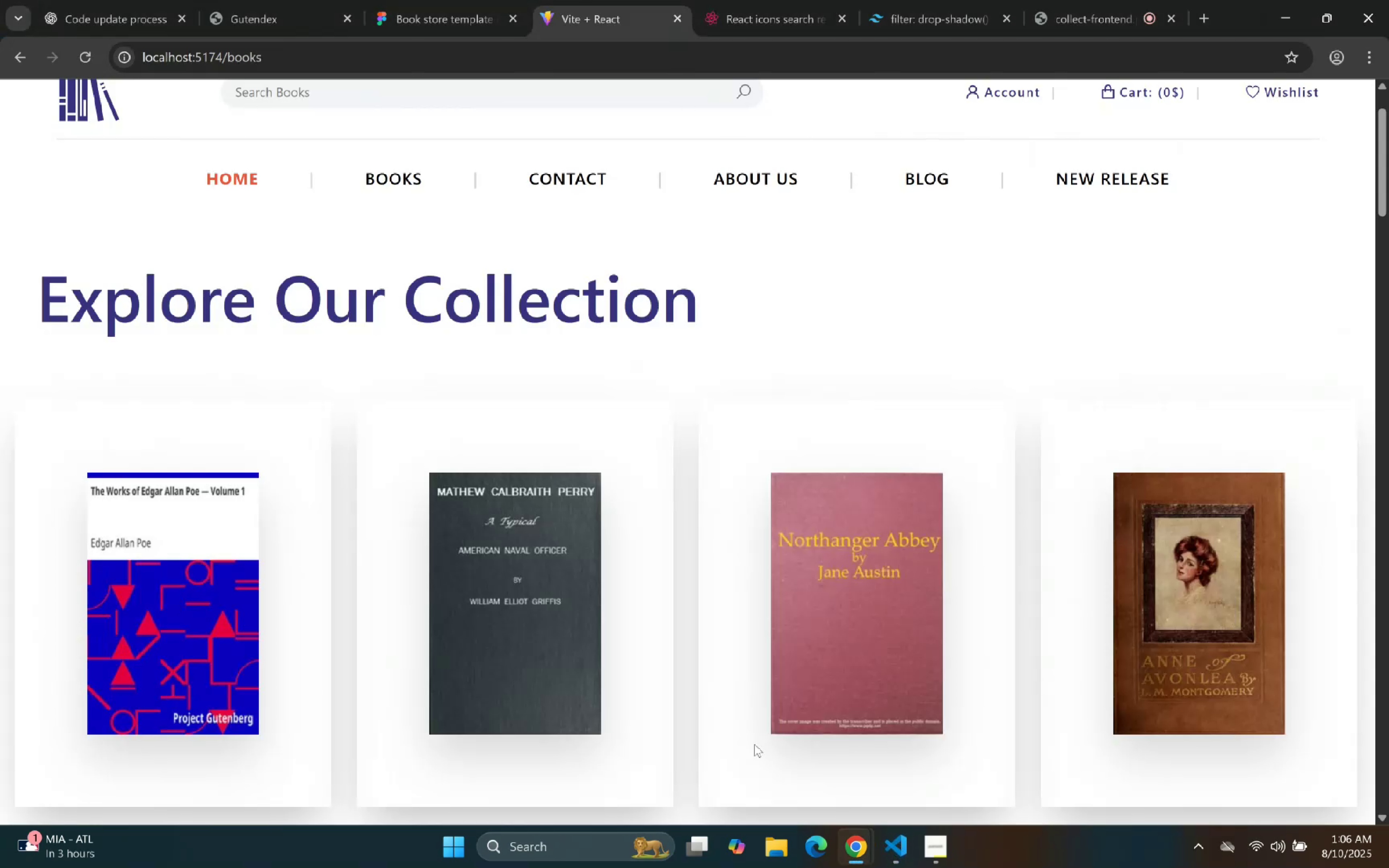 
scroll: coordinate [815, 523], scroll_direction: down, amount: 3.0
 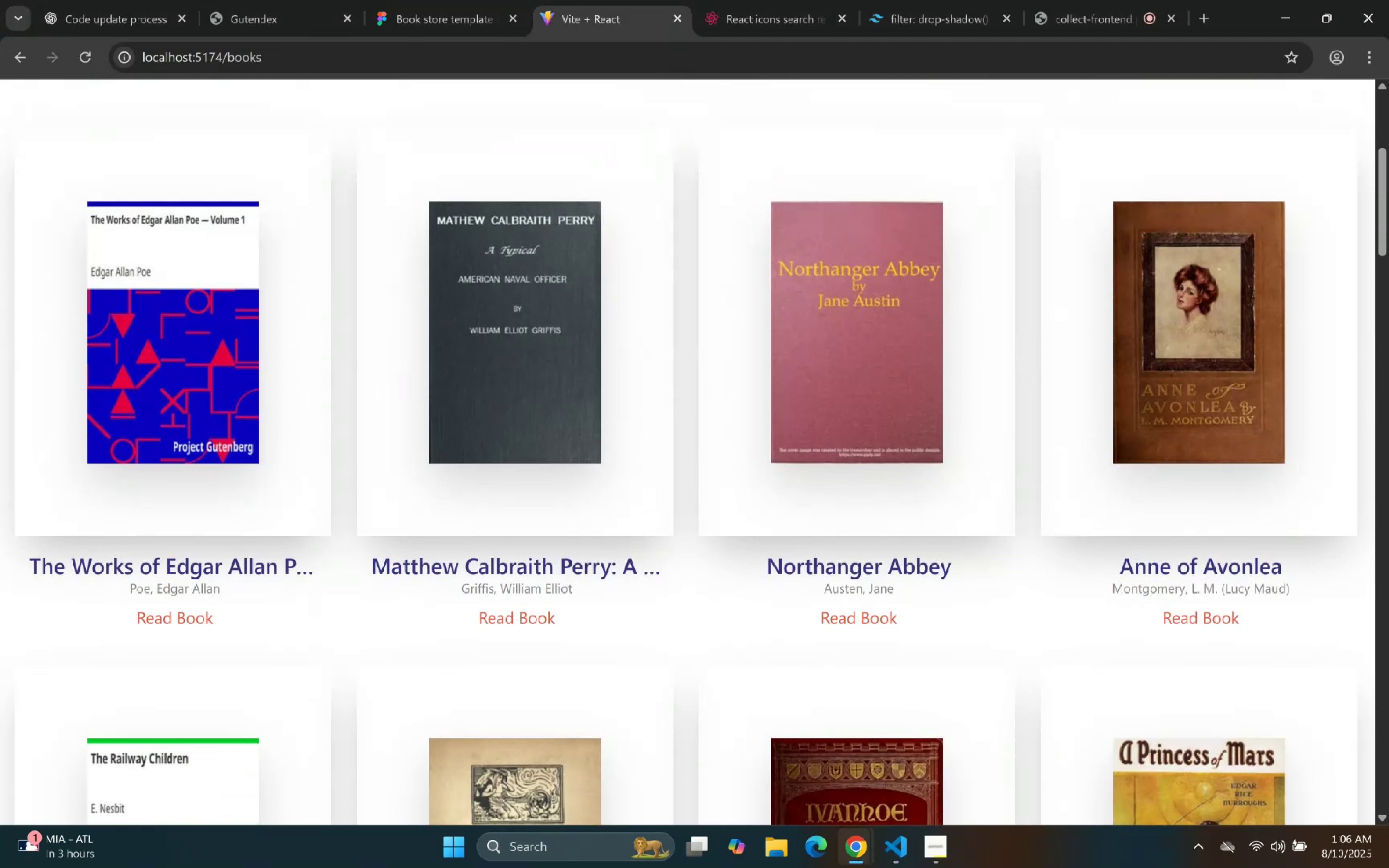 
scroll: coordinate [670, 373], scroll_direction: up, amount: 10.0
 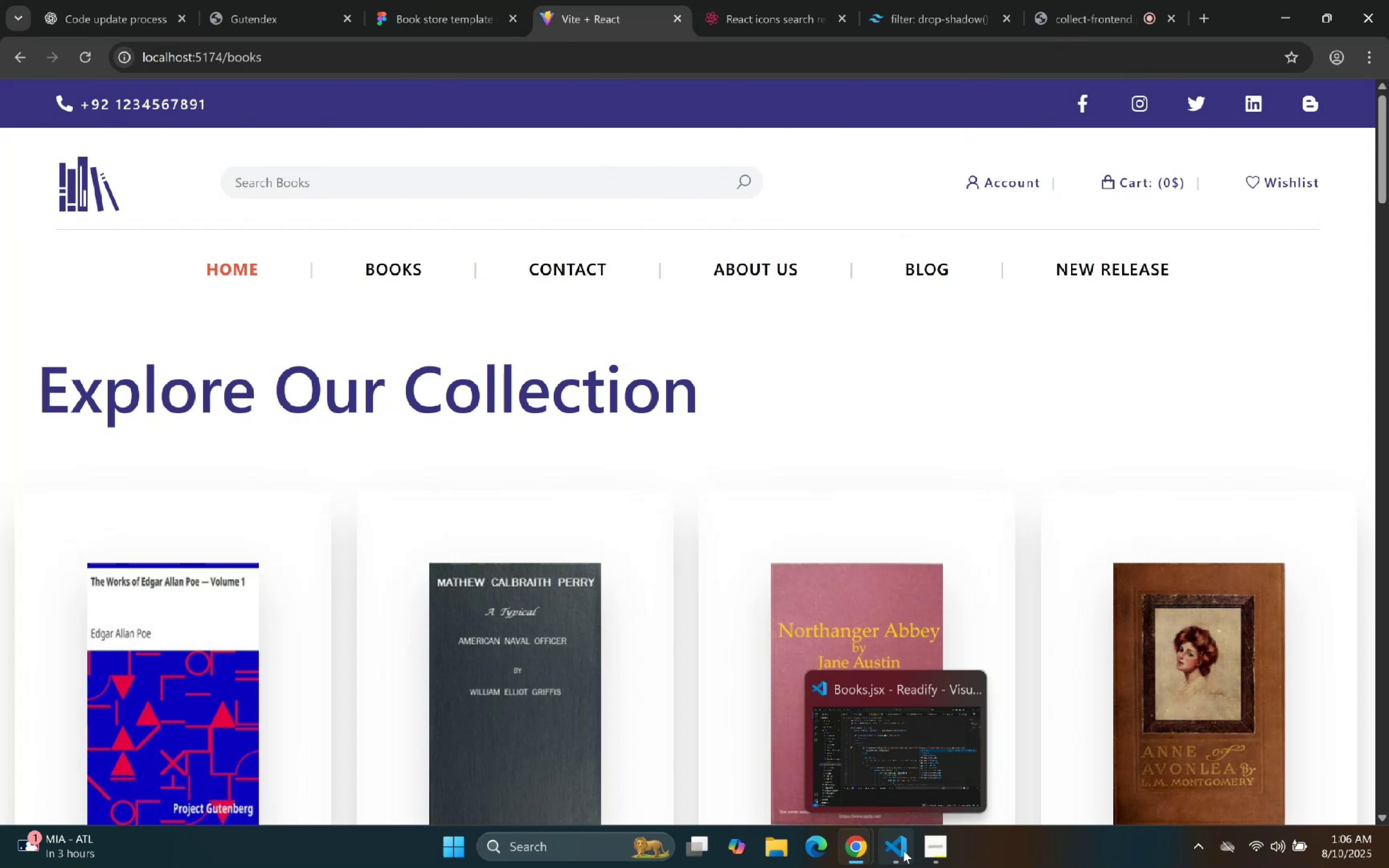 
left_click([903, 850])
 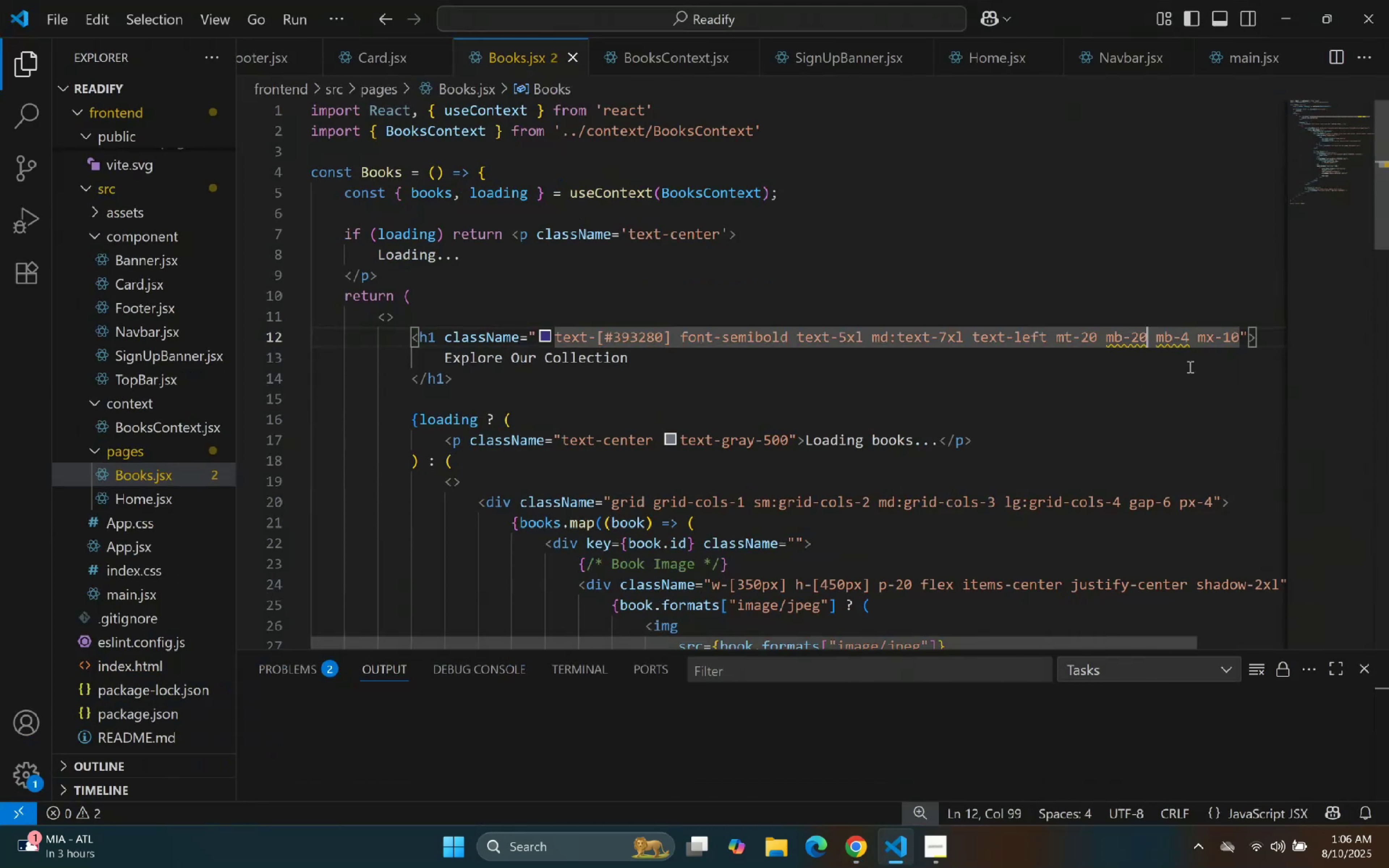 
left_click([1190, 345])
 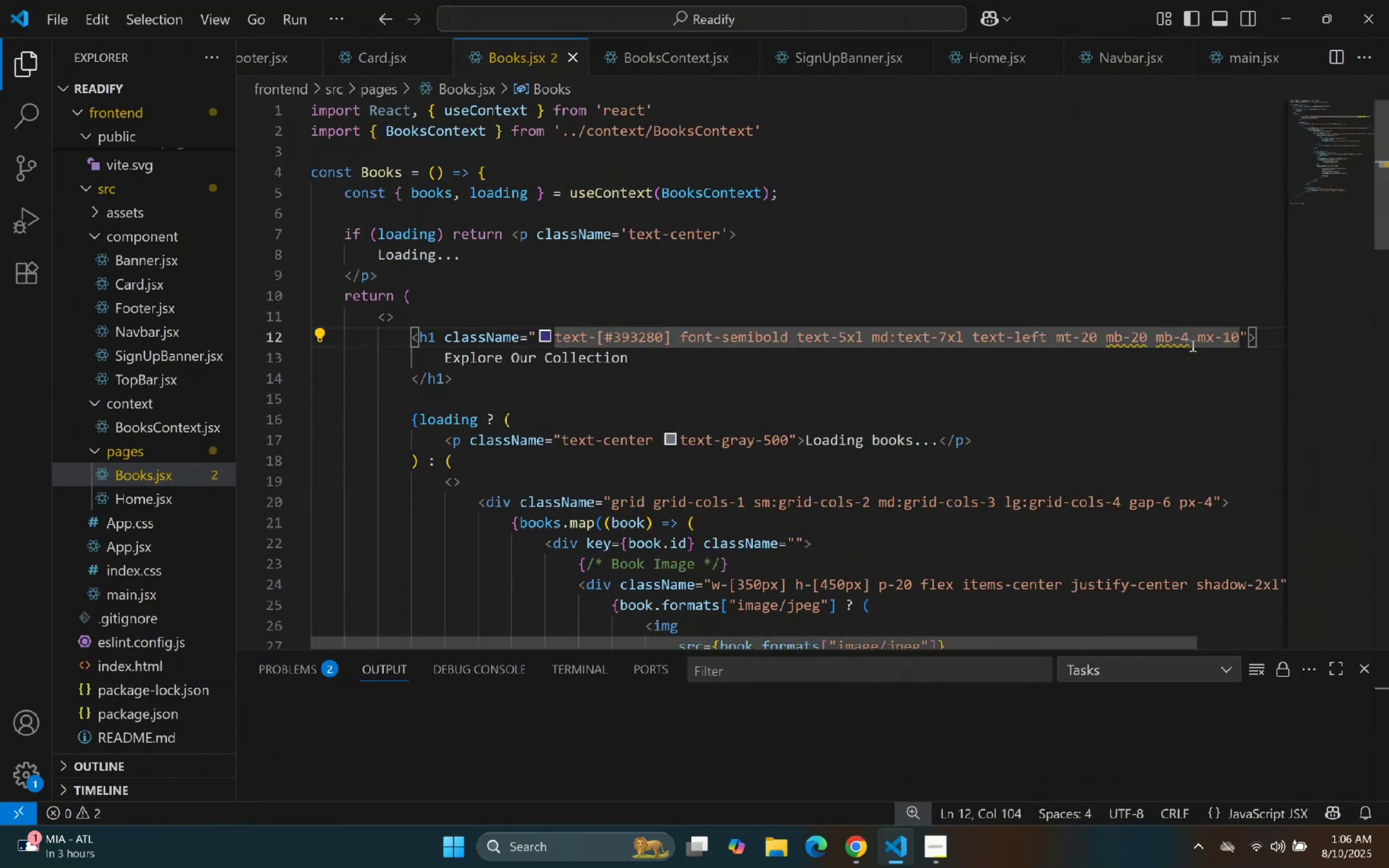 
key(Backspace)
 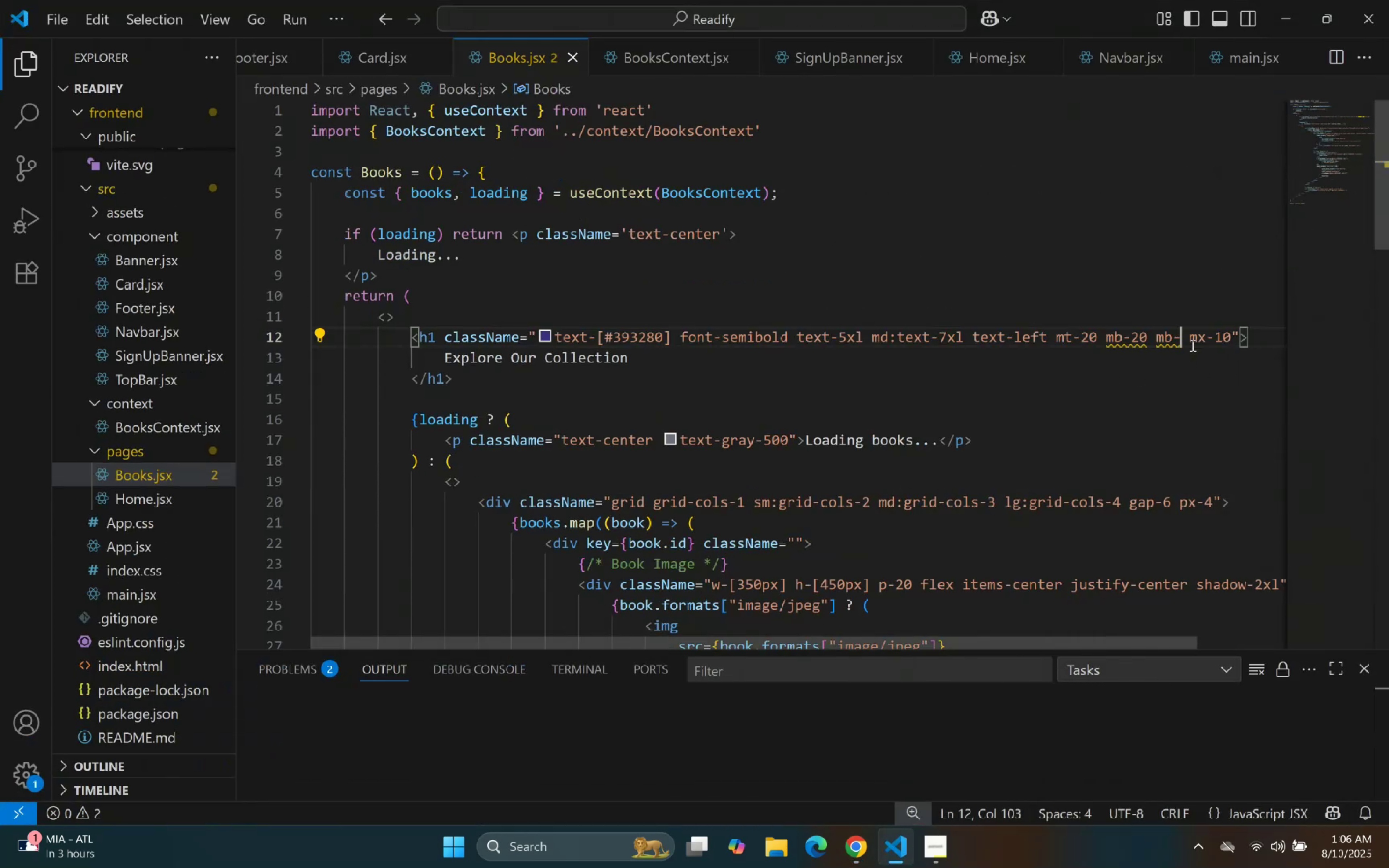 
key(Backspace)
 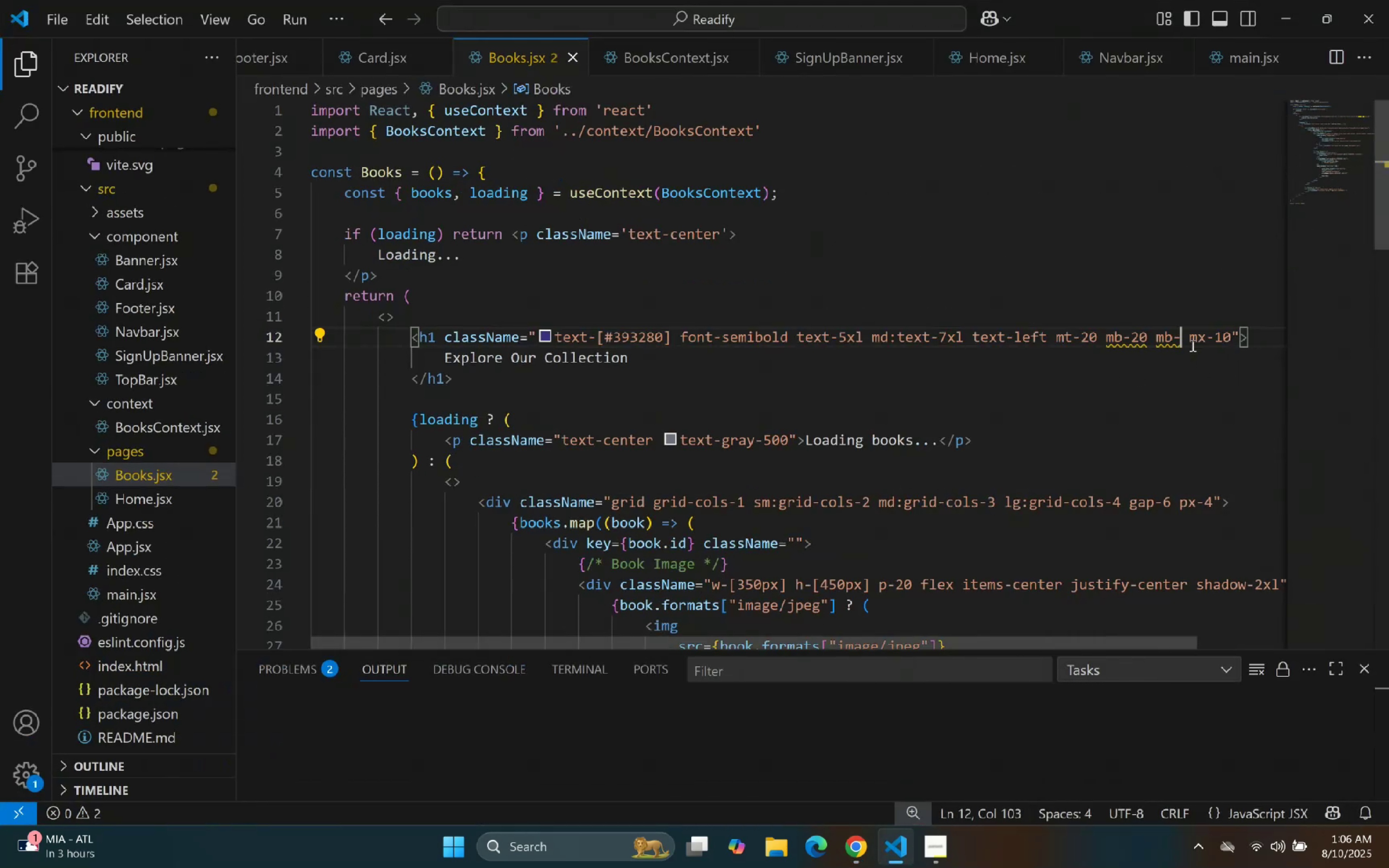 
key(Backspace)
 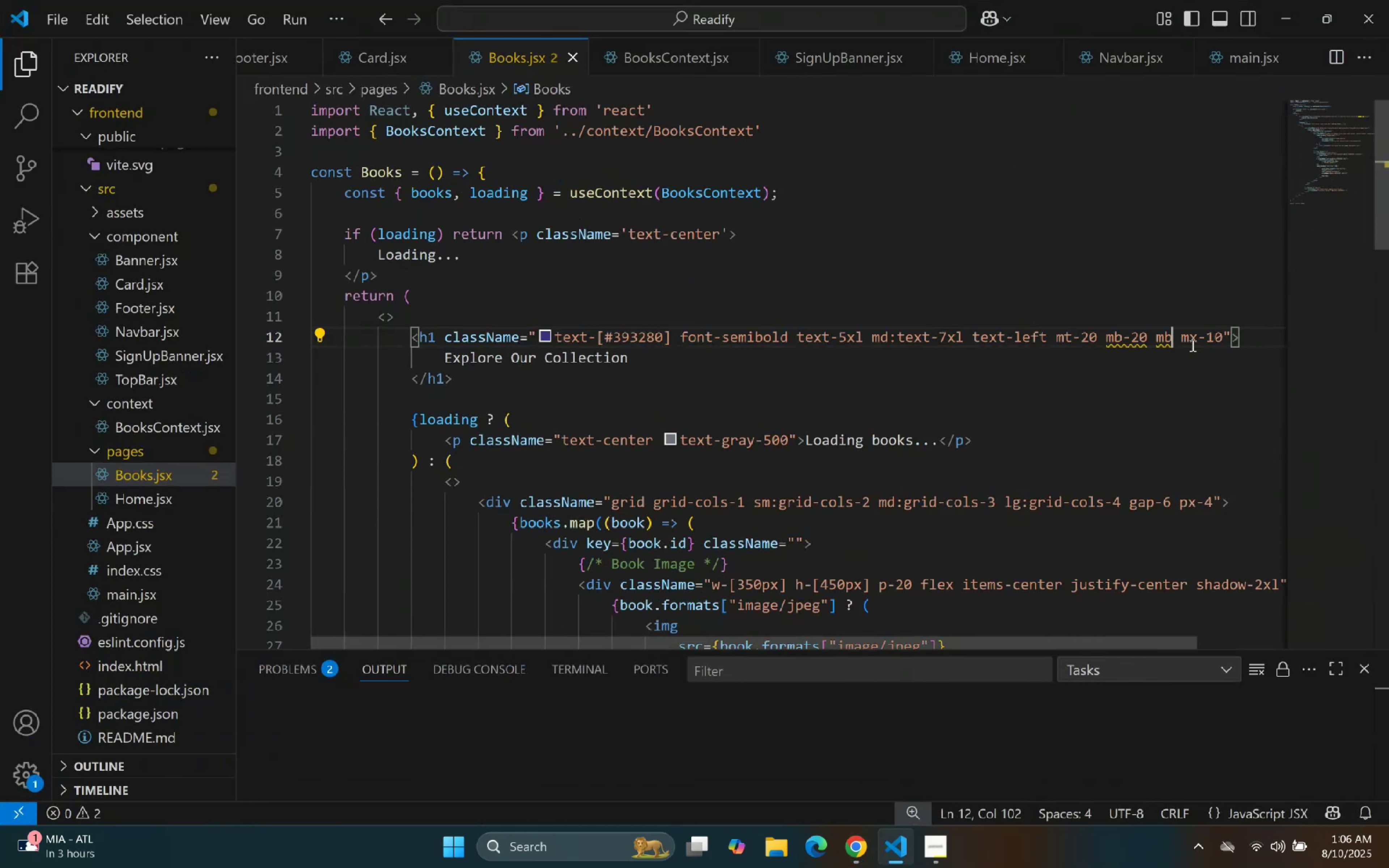 
key(Backspace)
 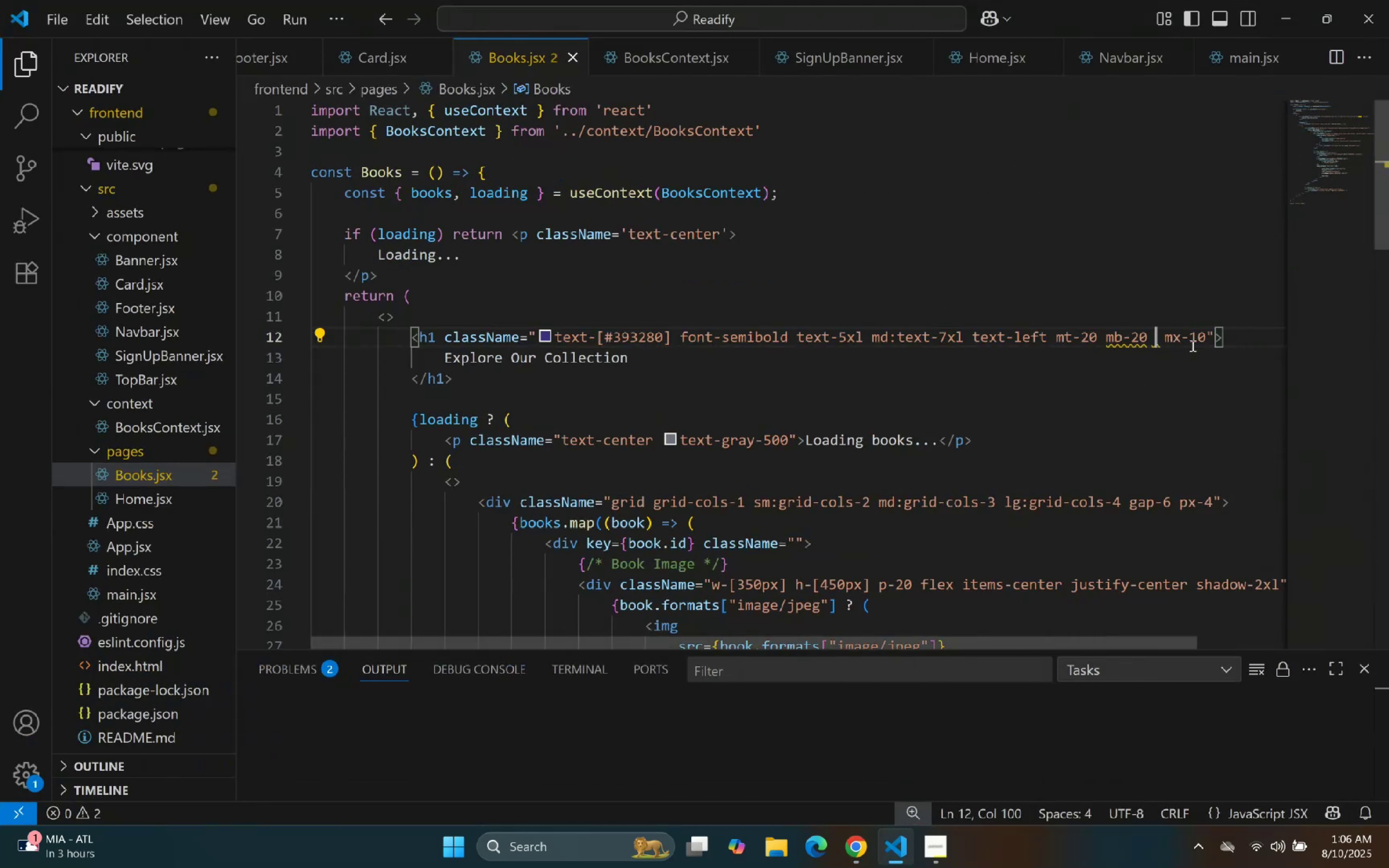 
key(Backspace)
 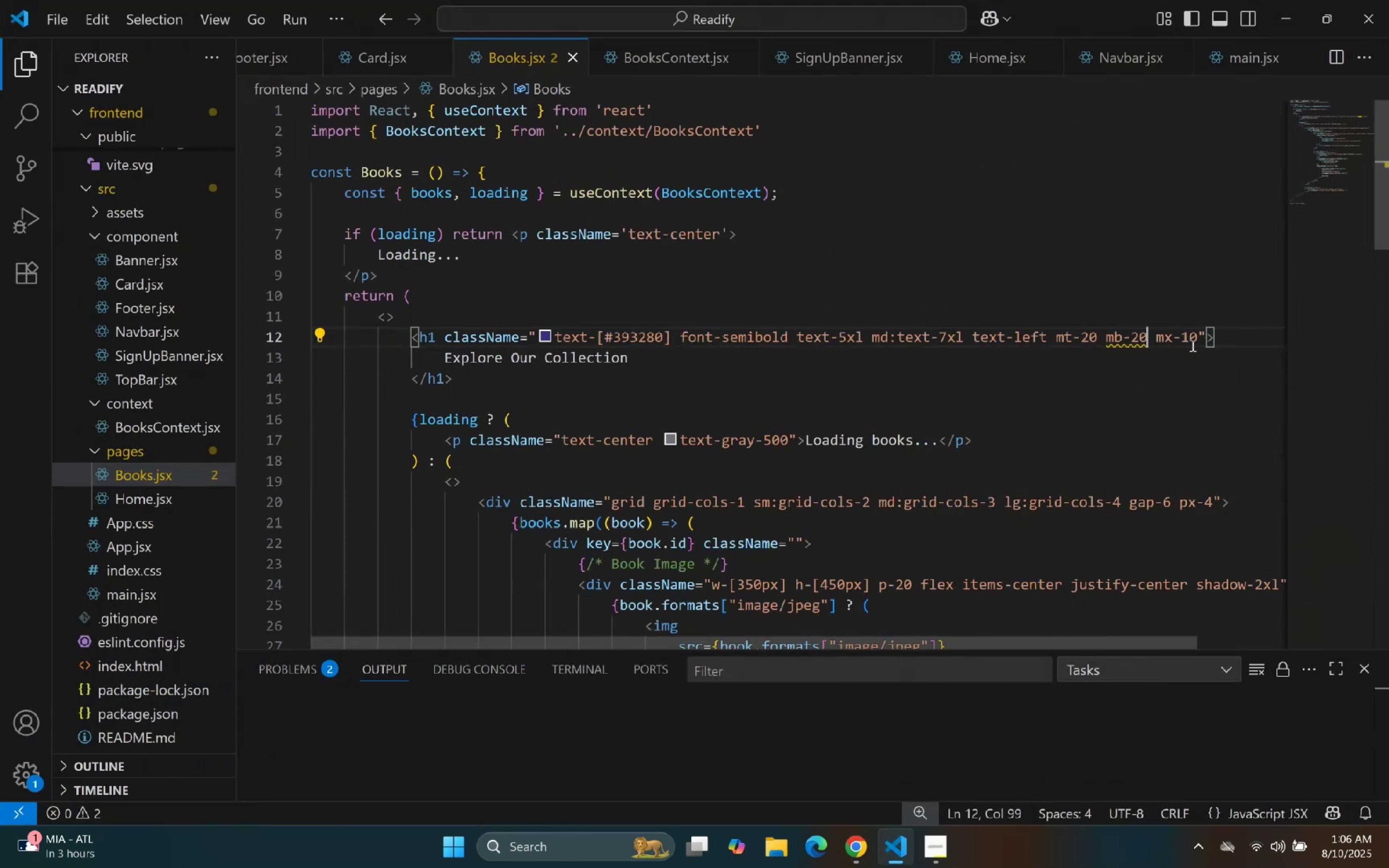 
hold_key(key=ArrowRight, duration=0.6)
 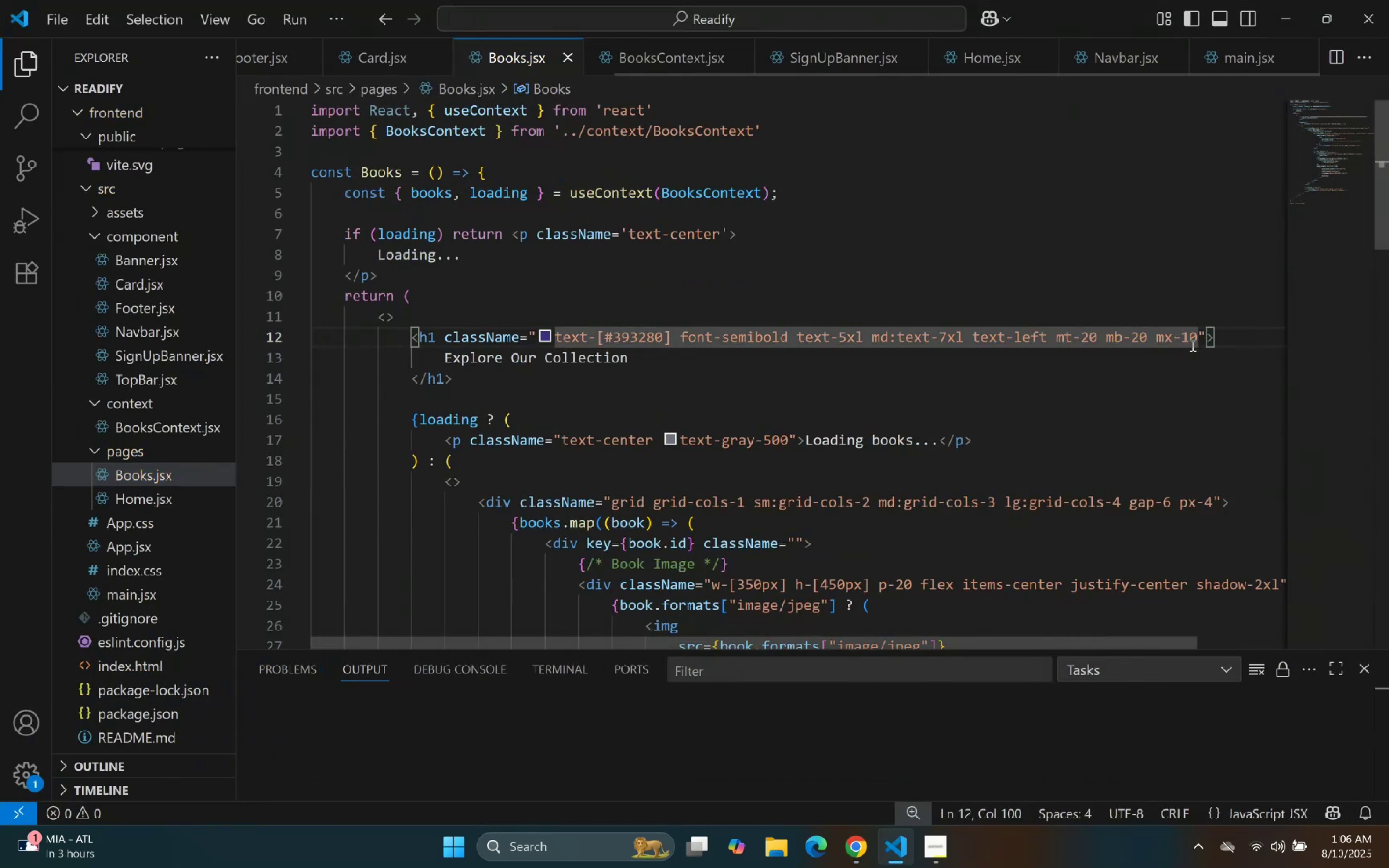 
key(ArrowRight)
 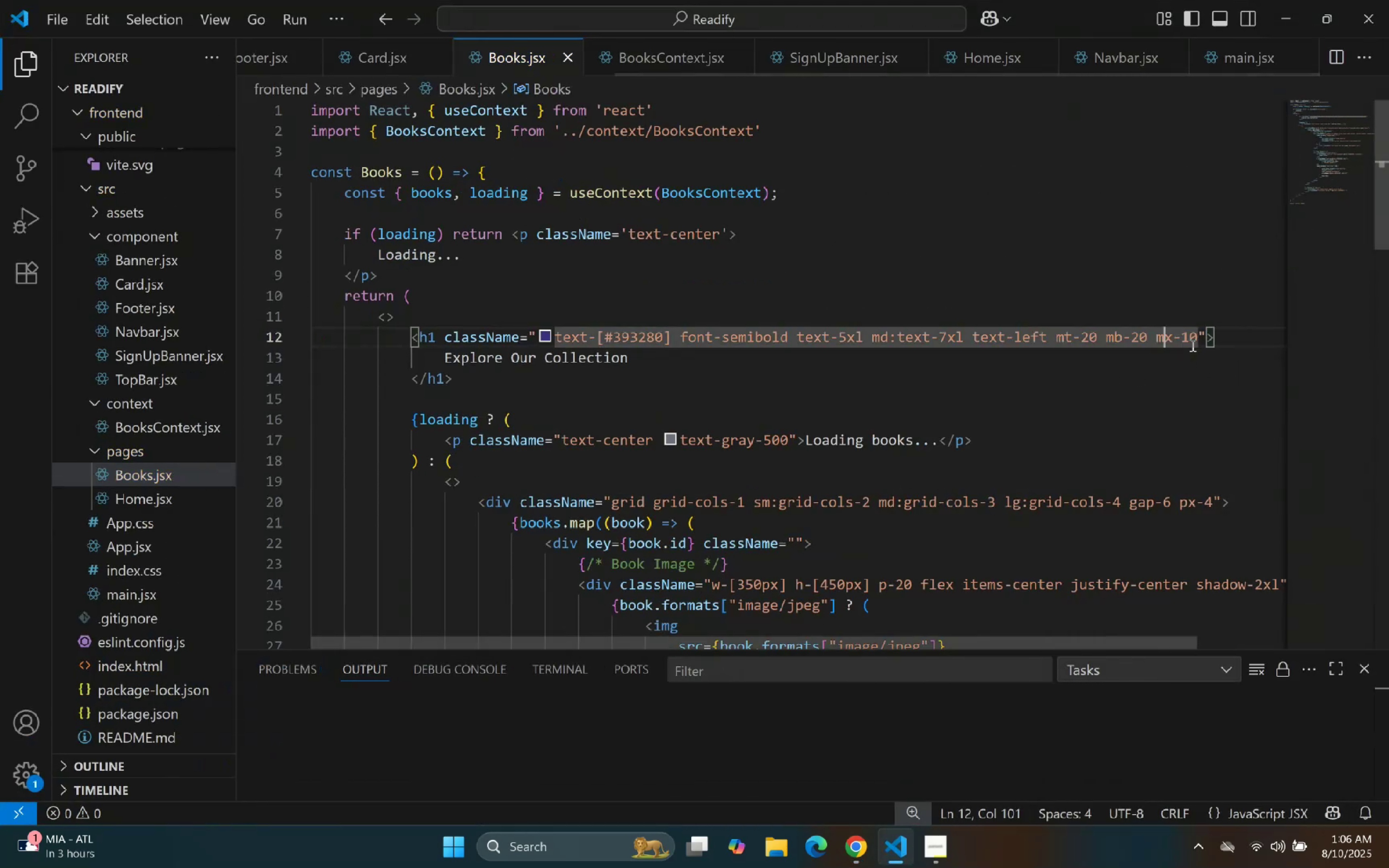 
key(ArrowRight)
 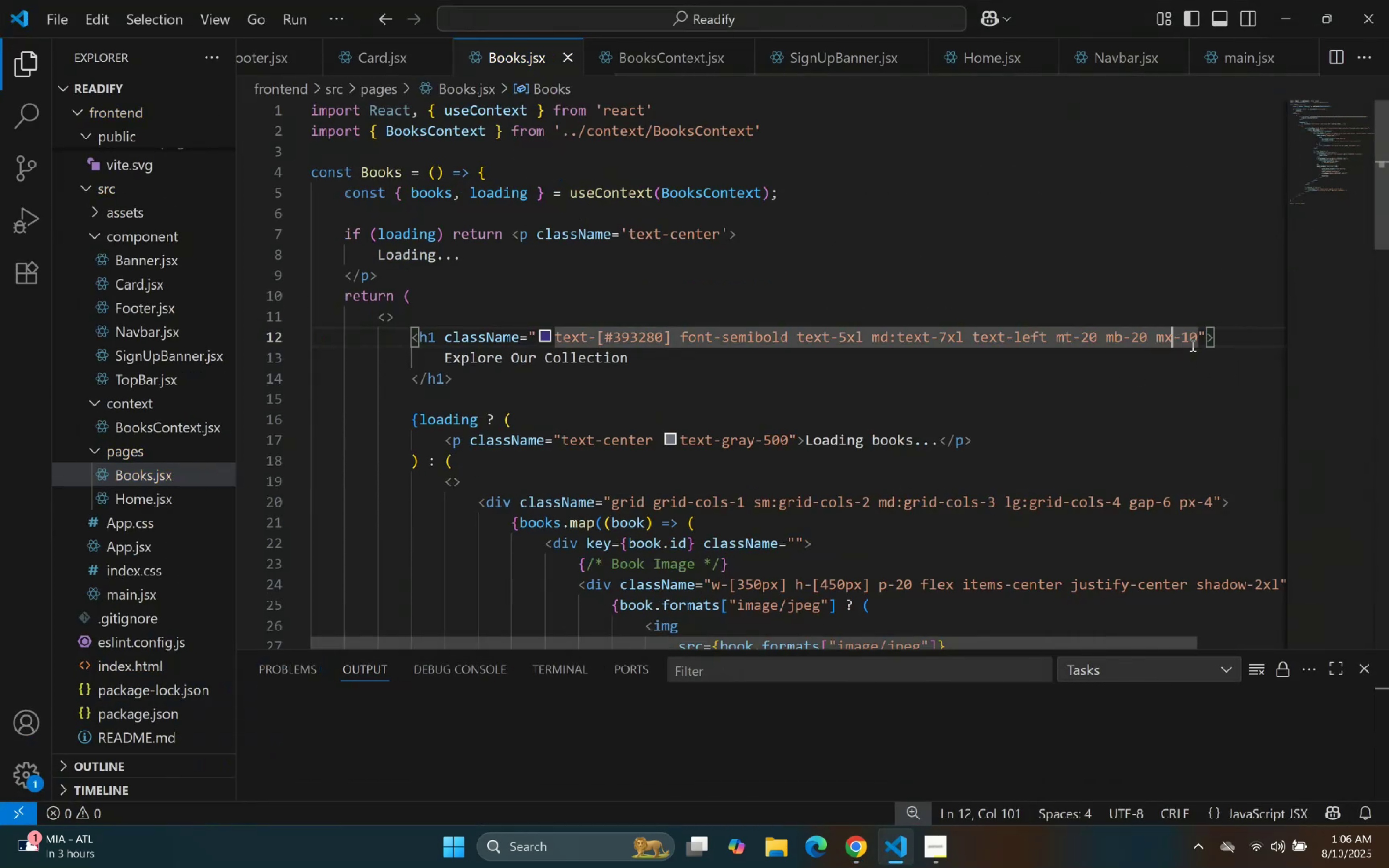 
key(ArrowRight)
 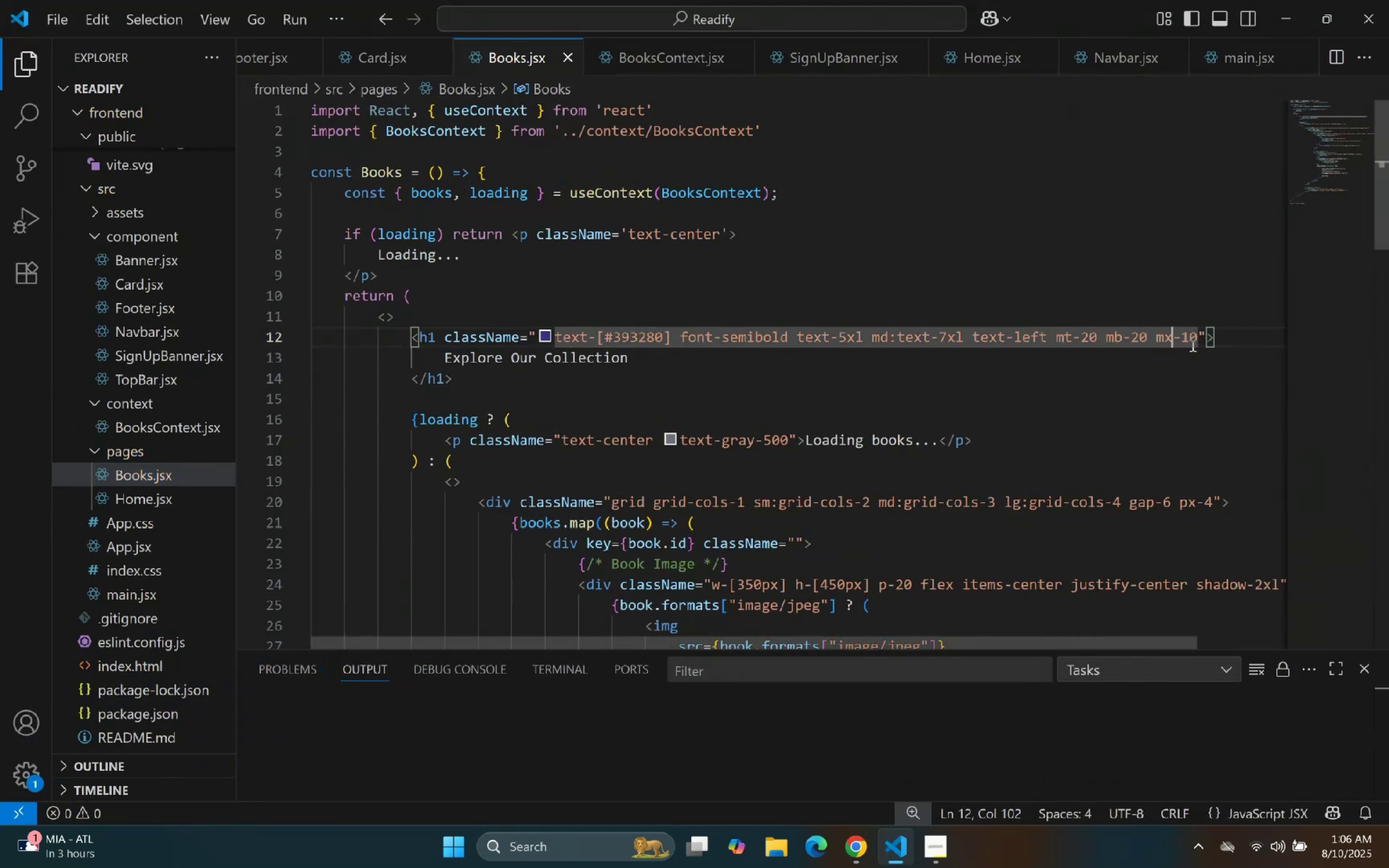 
key(ArrowRight)
 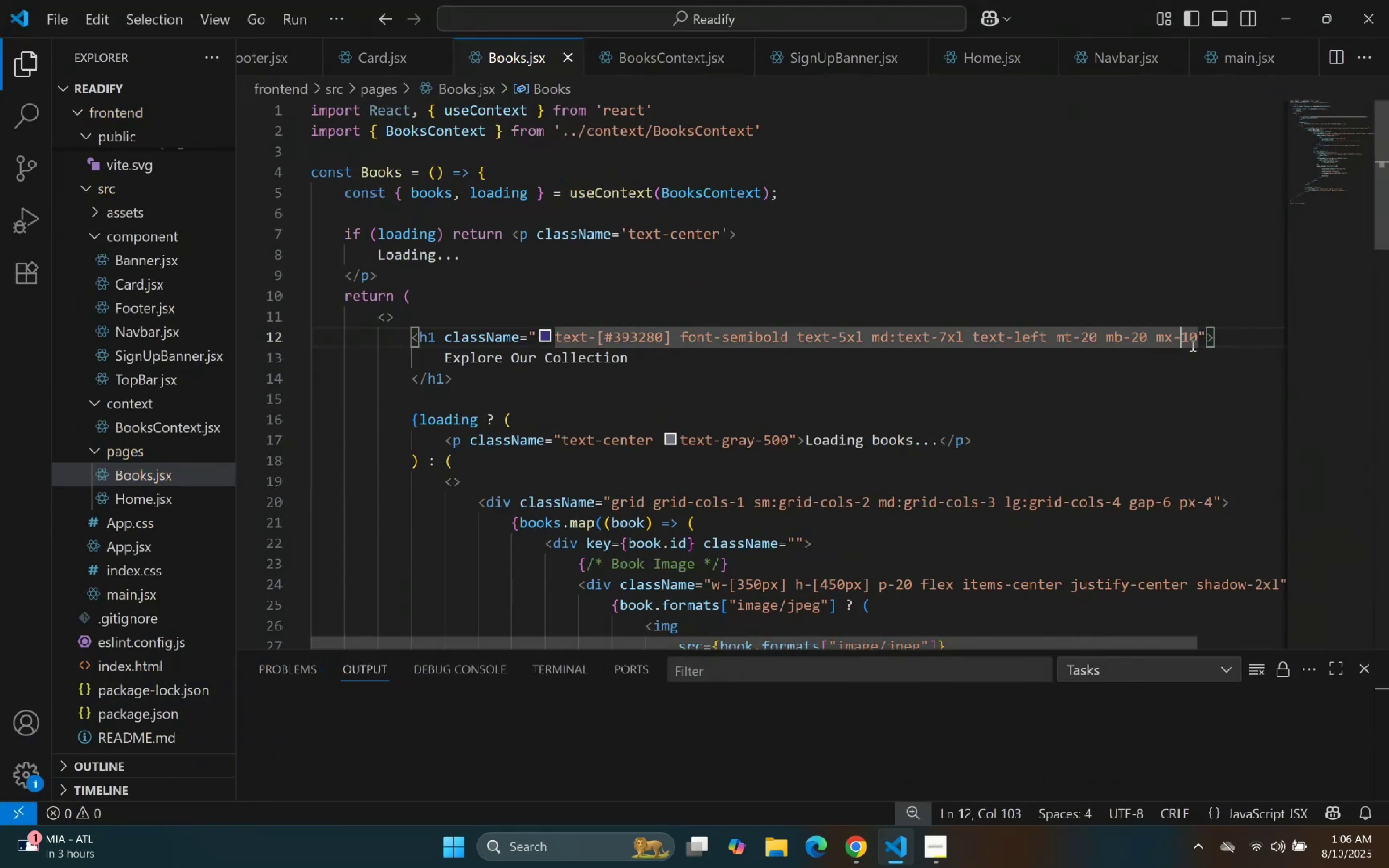 
key(ArrowRight)
 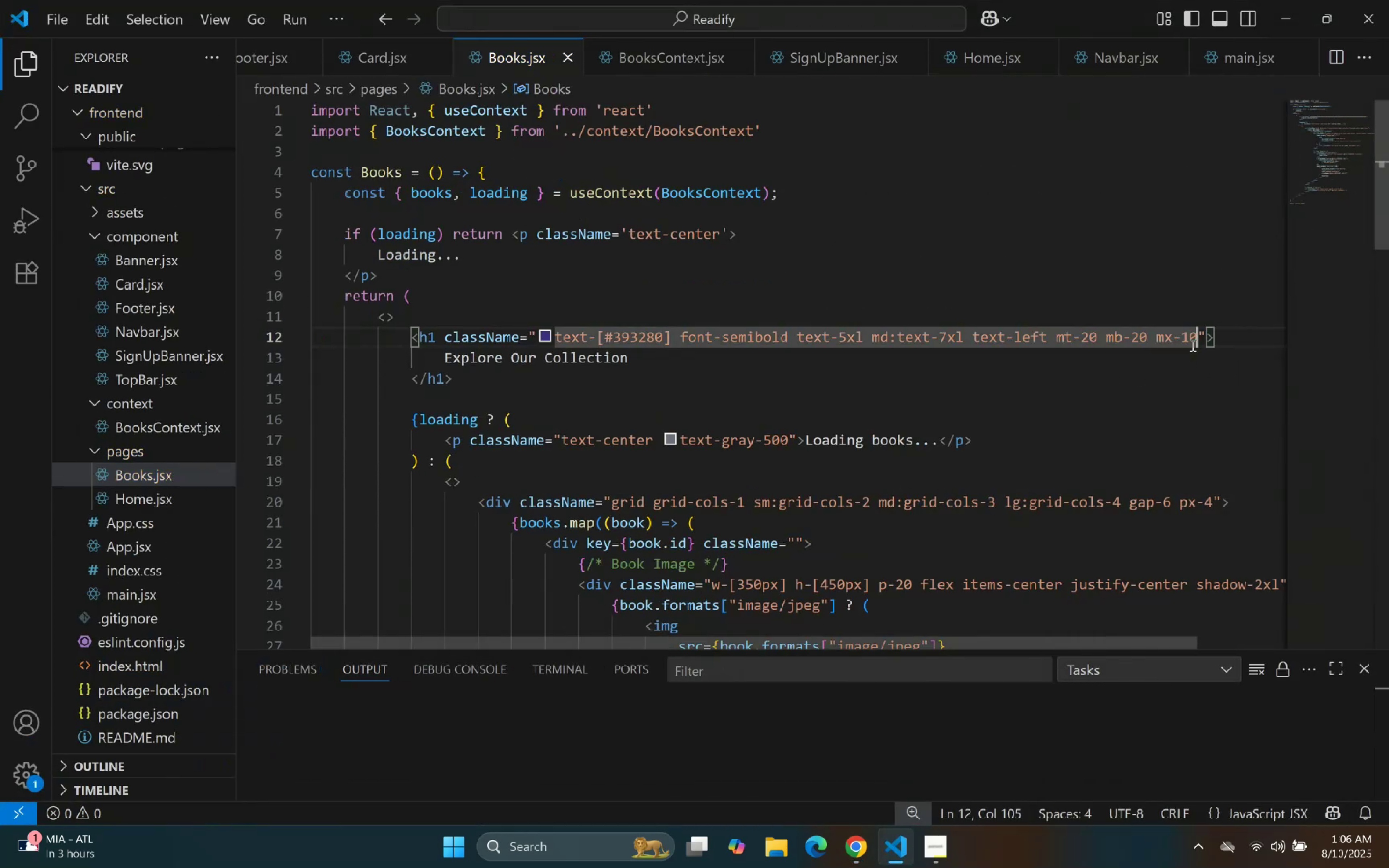 
key(Backspace)
 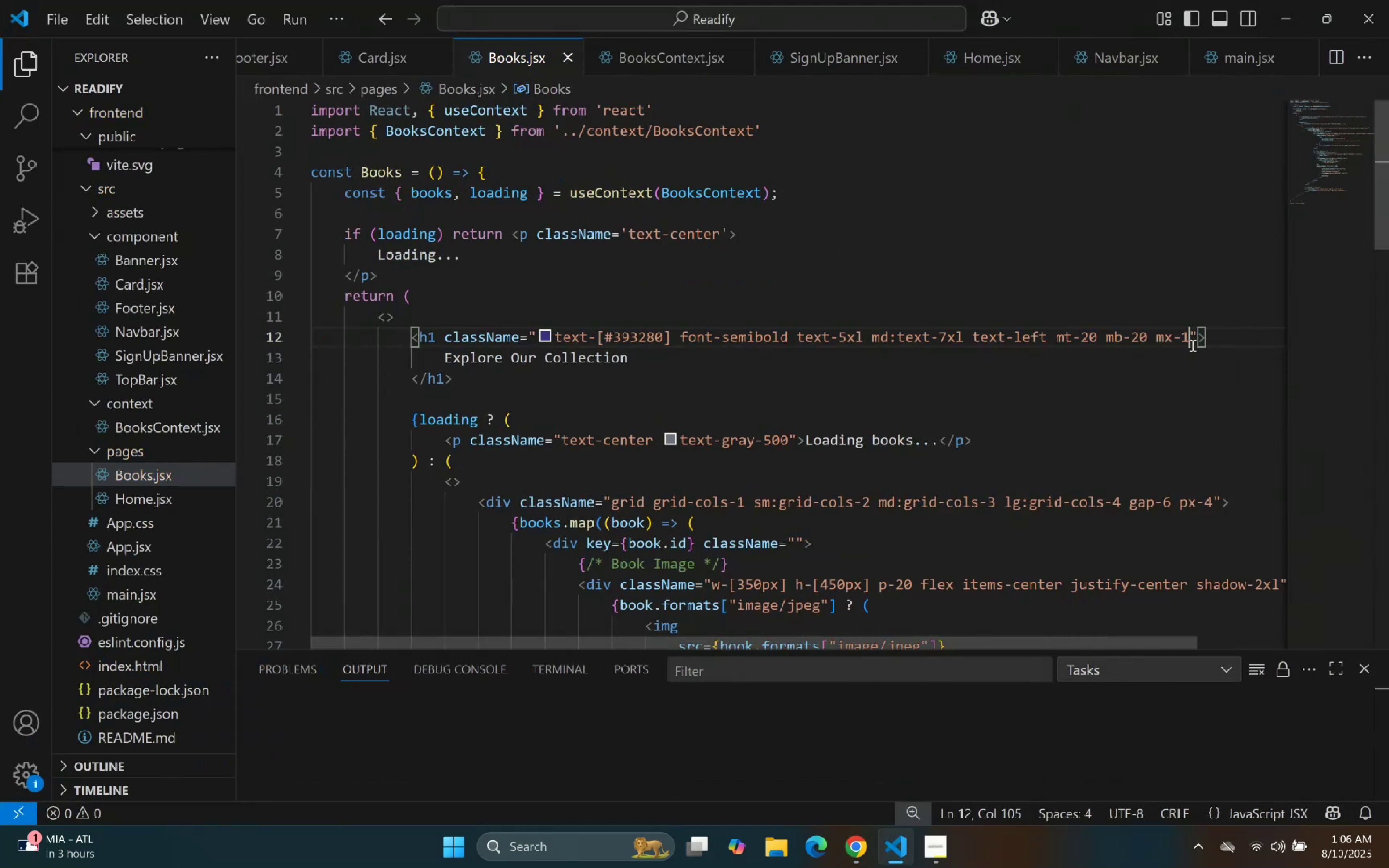 
key(Backspace)
 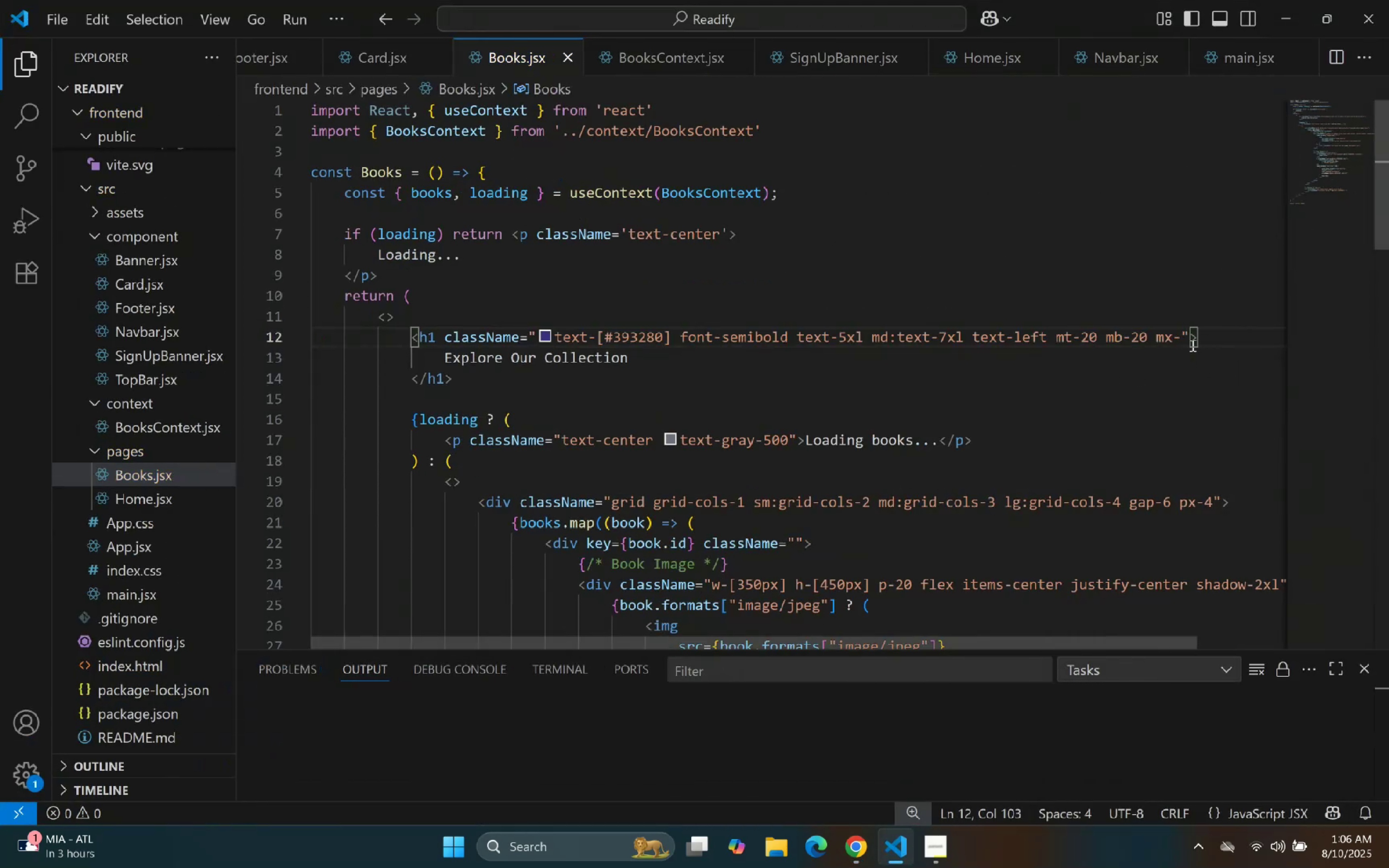 
key(5)
 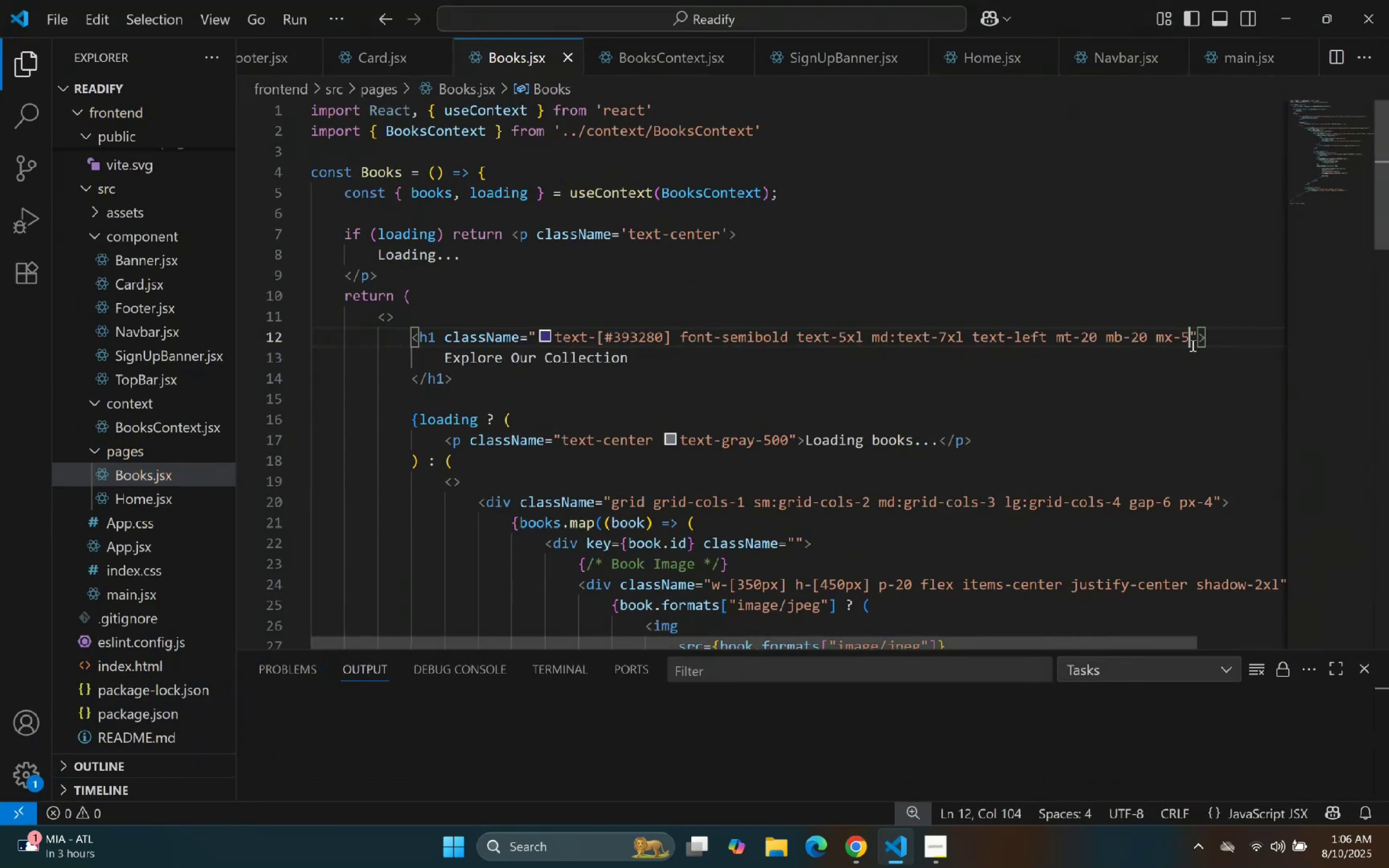 
hold_key(key=ArrowLeft, duration=1.5)
 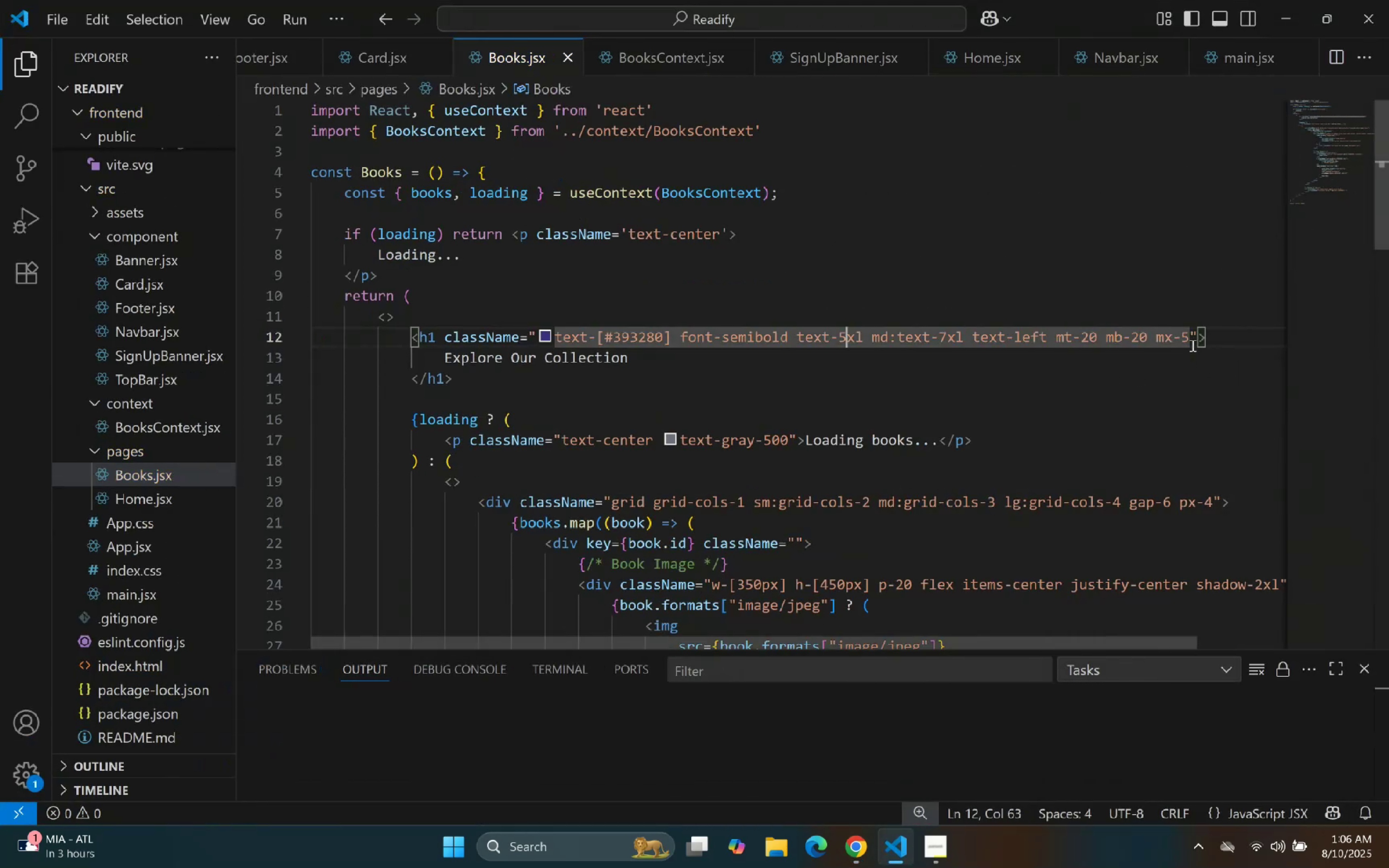 
hold_key(key=ArrowLeft, duration=0.45)
 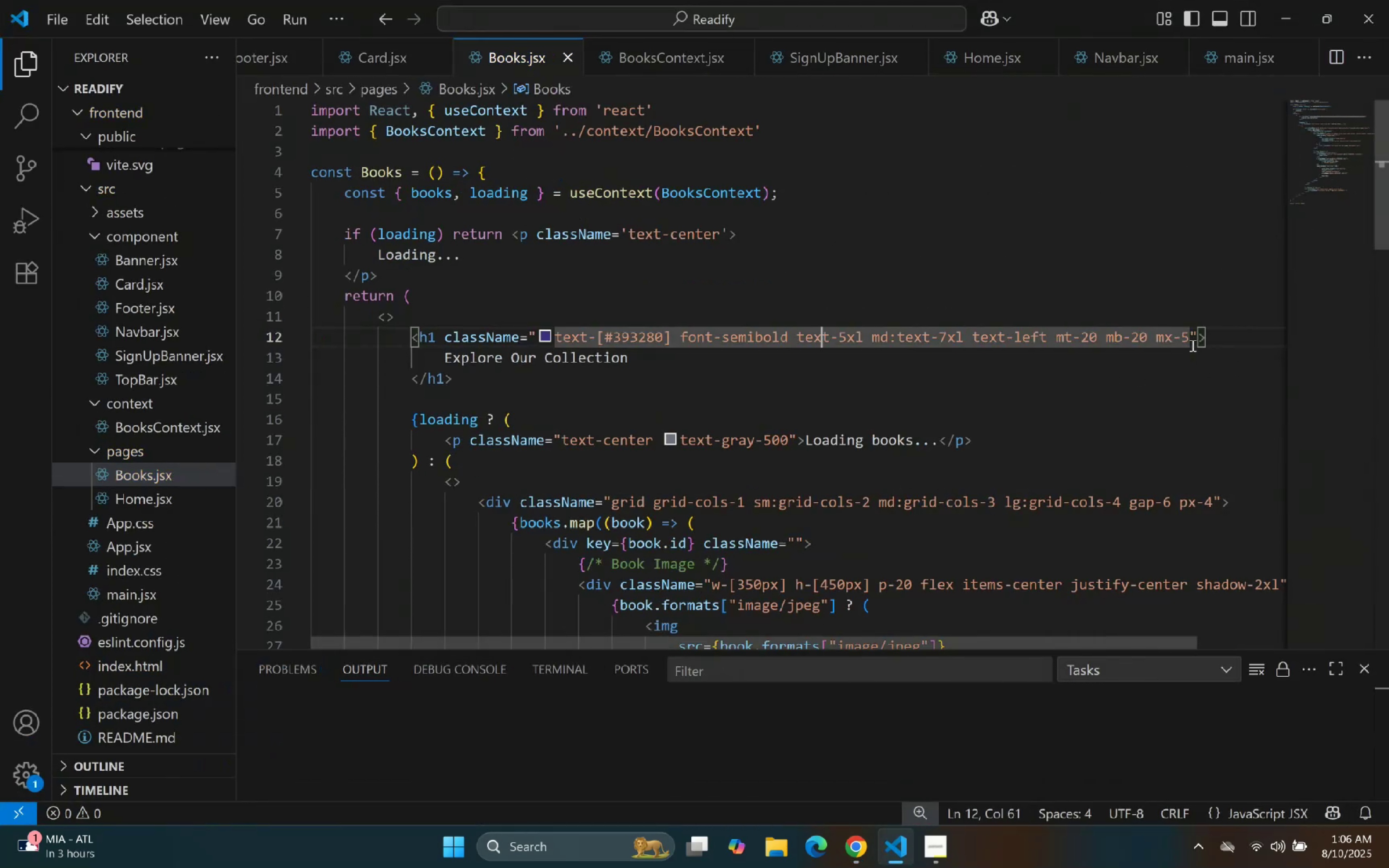 
key(ArrowRight)
 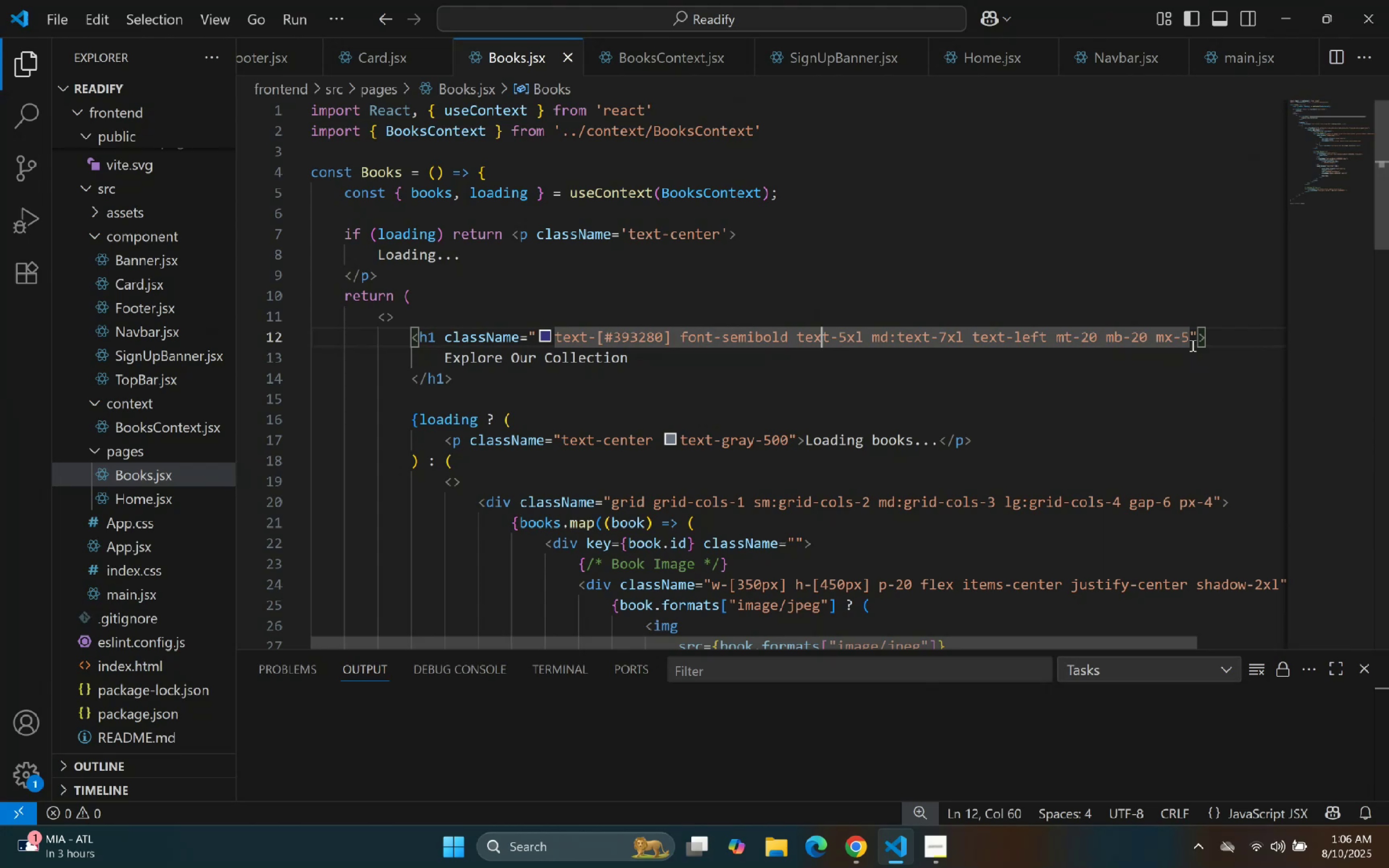 
key(ArrowRight)
 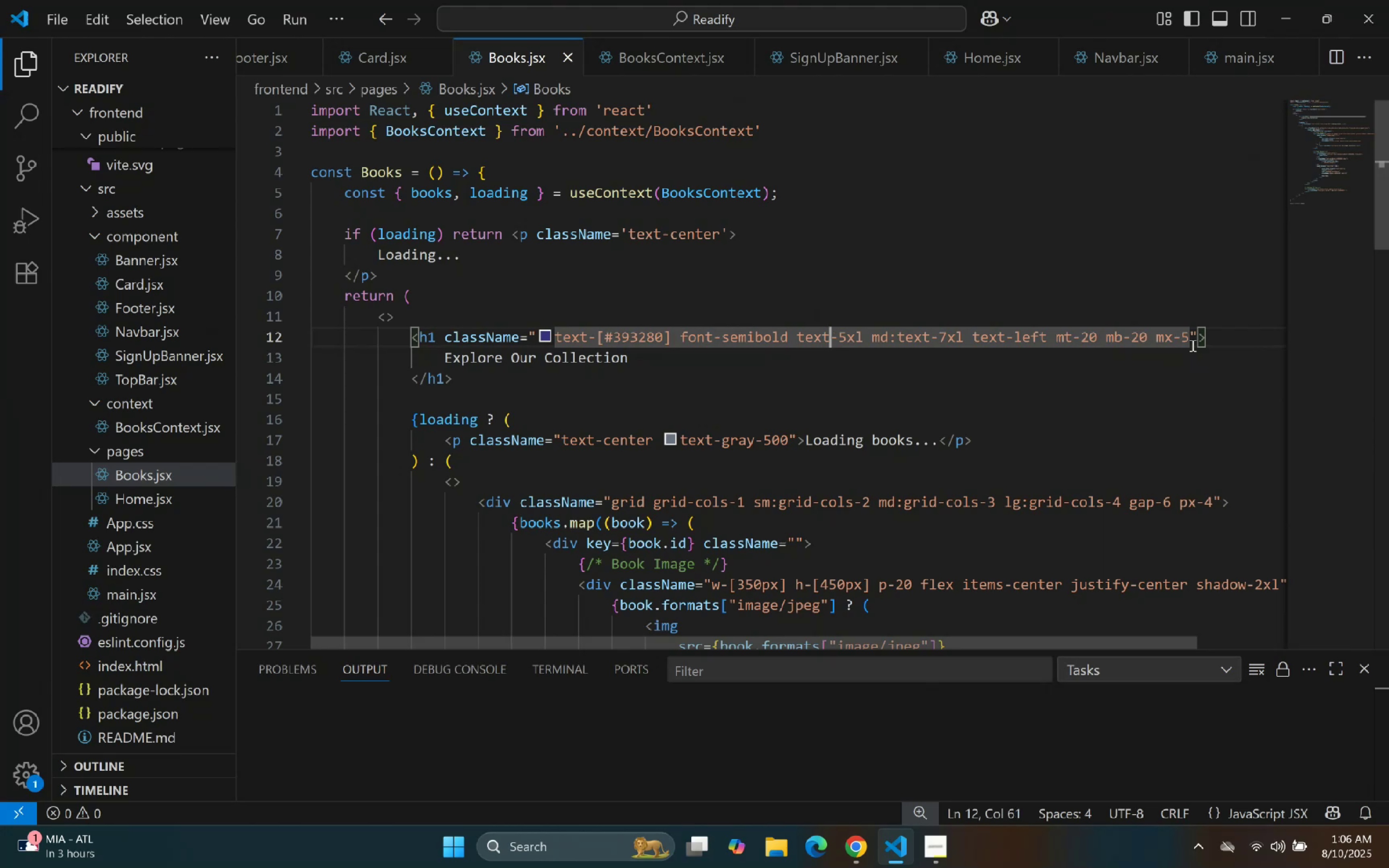 
key(ArrowRight)
 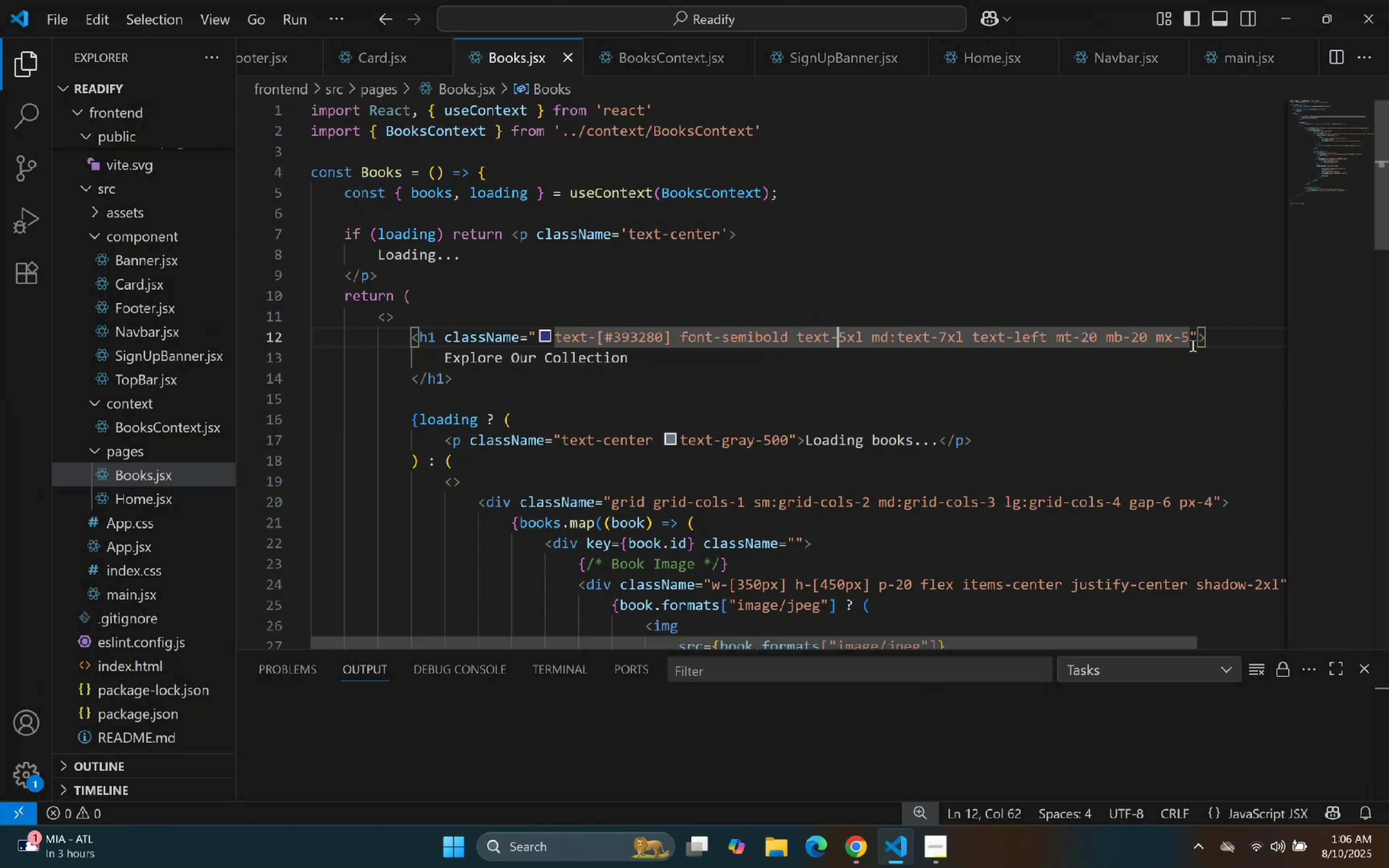 
key(ArrowRight)
 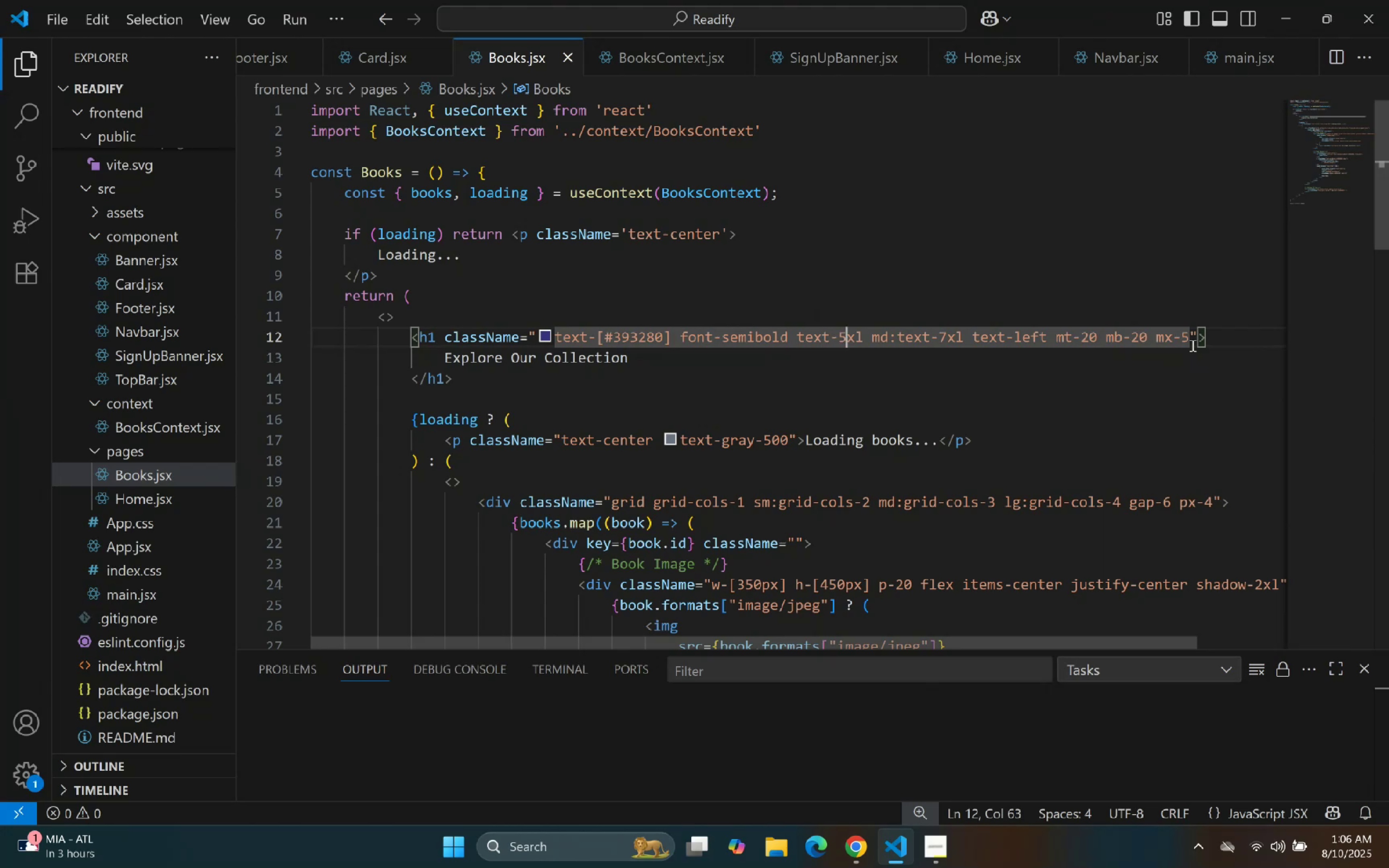 
key(Backspace)
 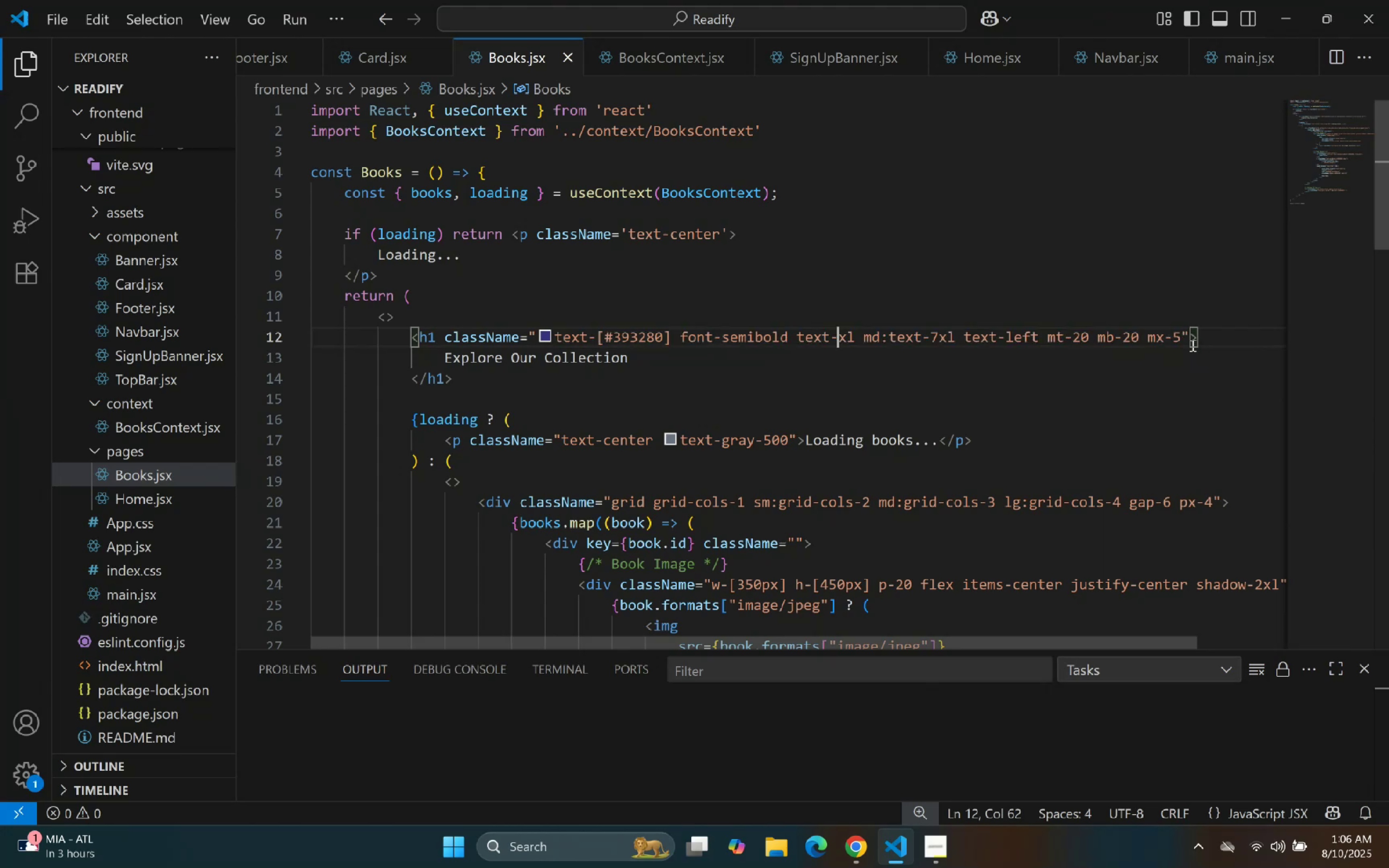 
key(3)
 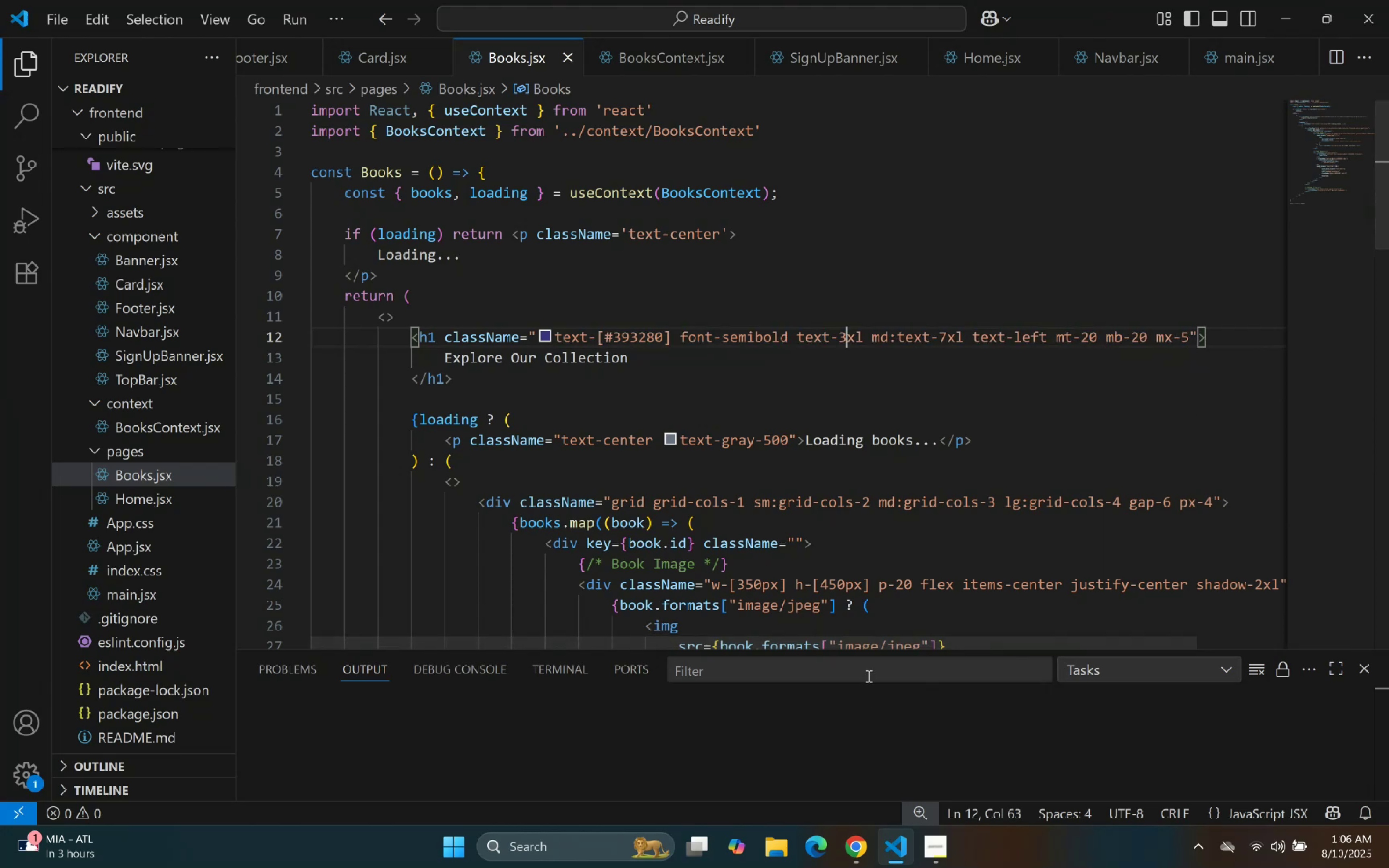 
hold_key(key=ControlLeft, duration=0.56)
 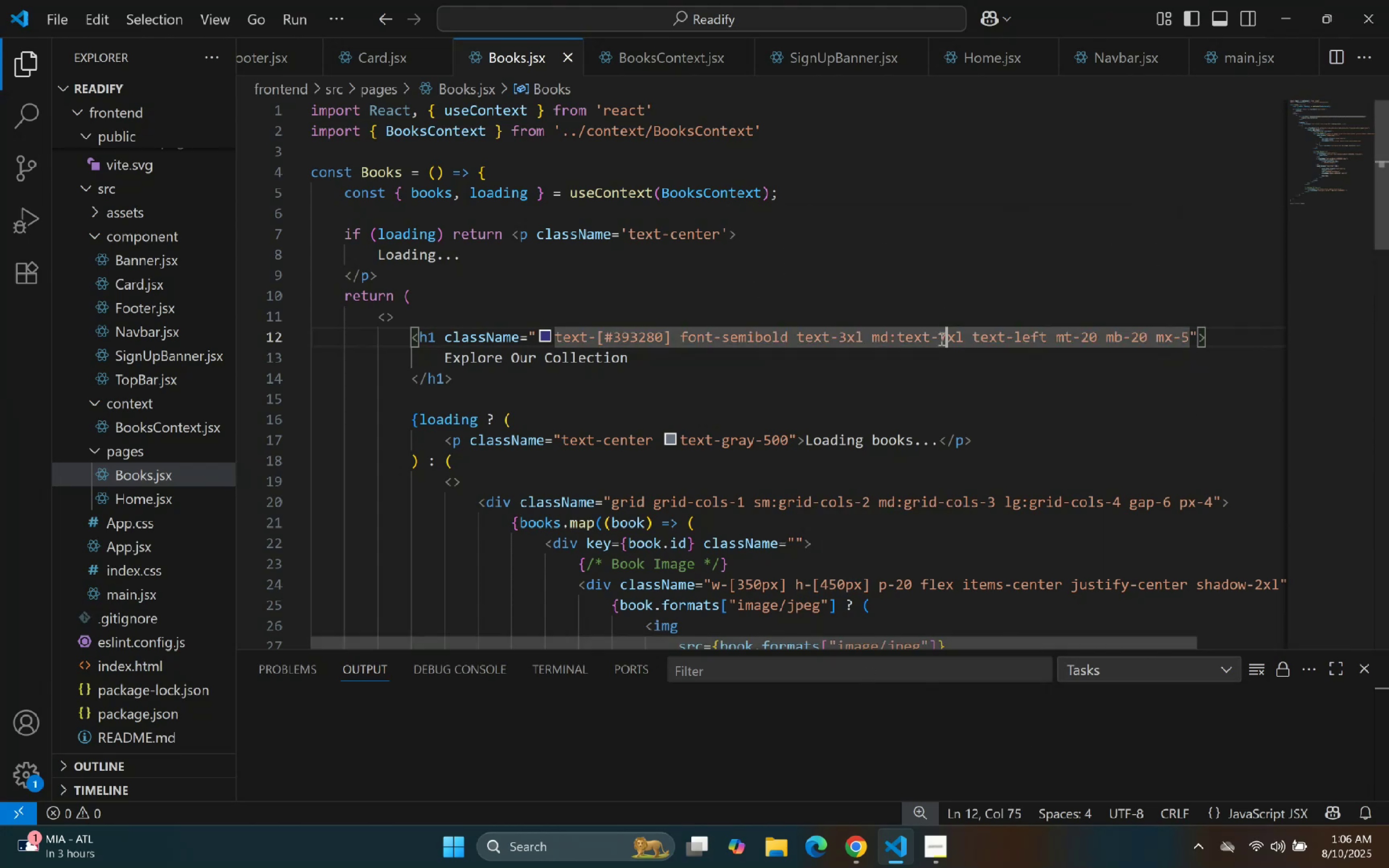 
key(Backspace)
 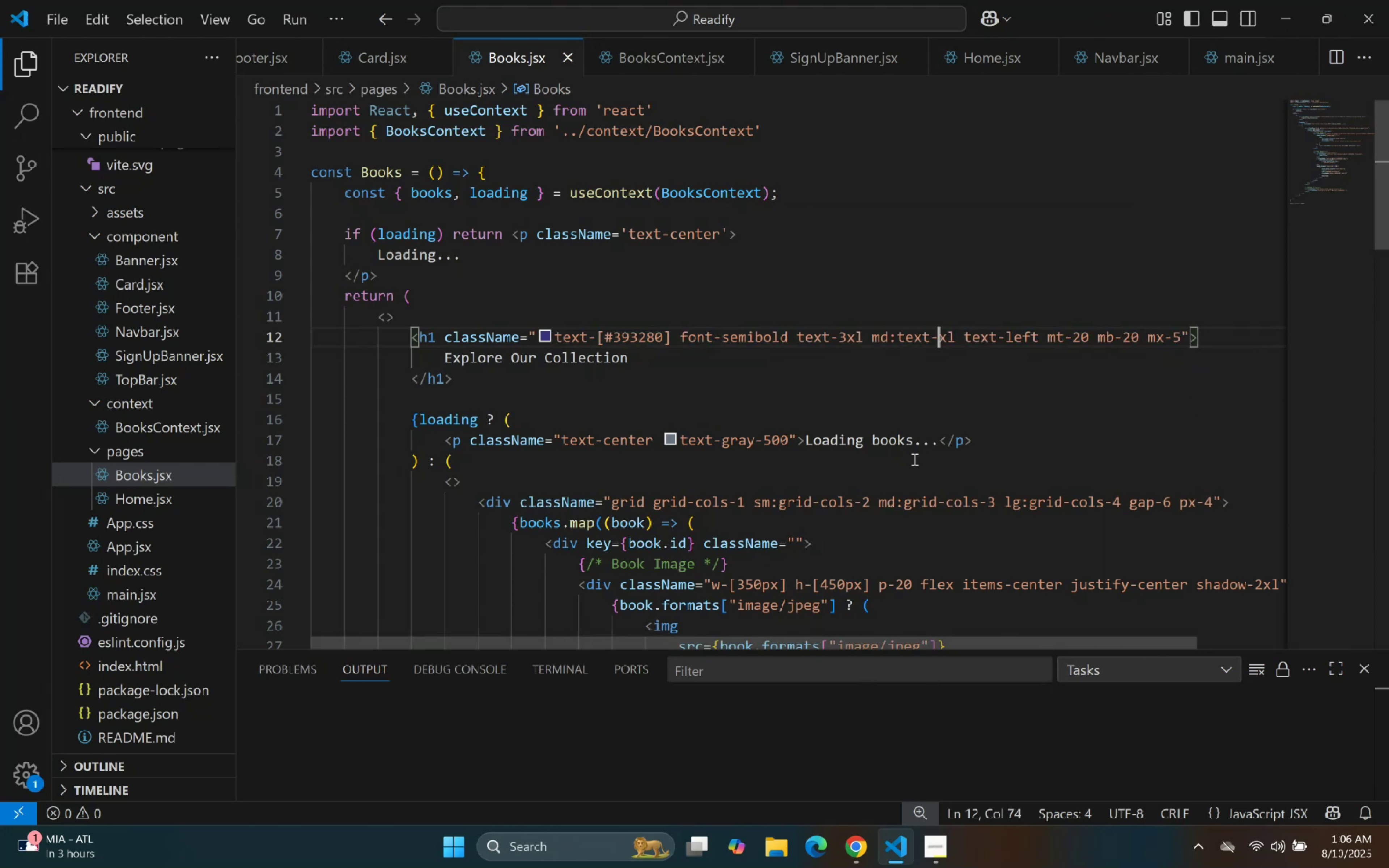 
key(4)
 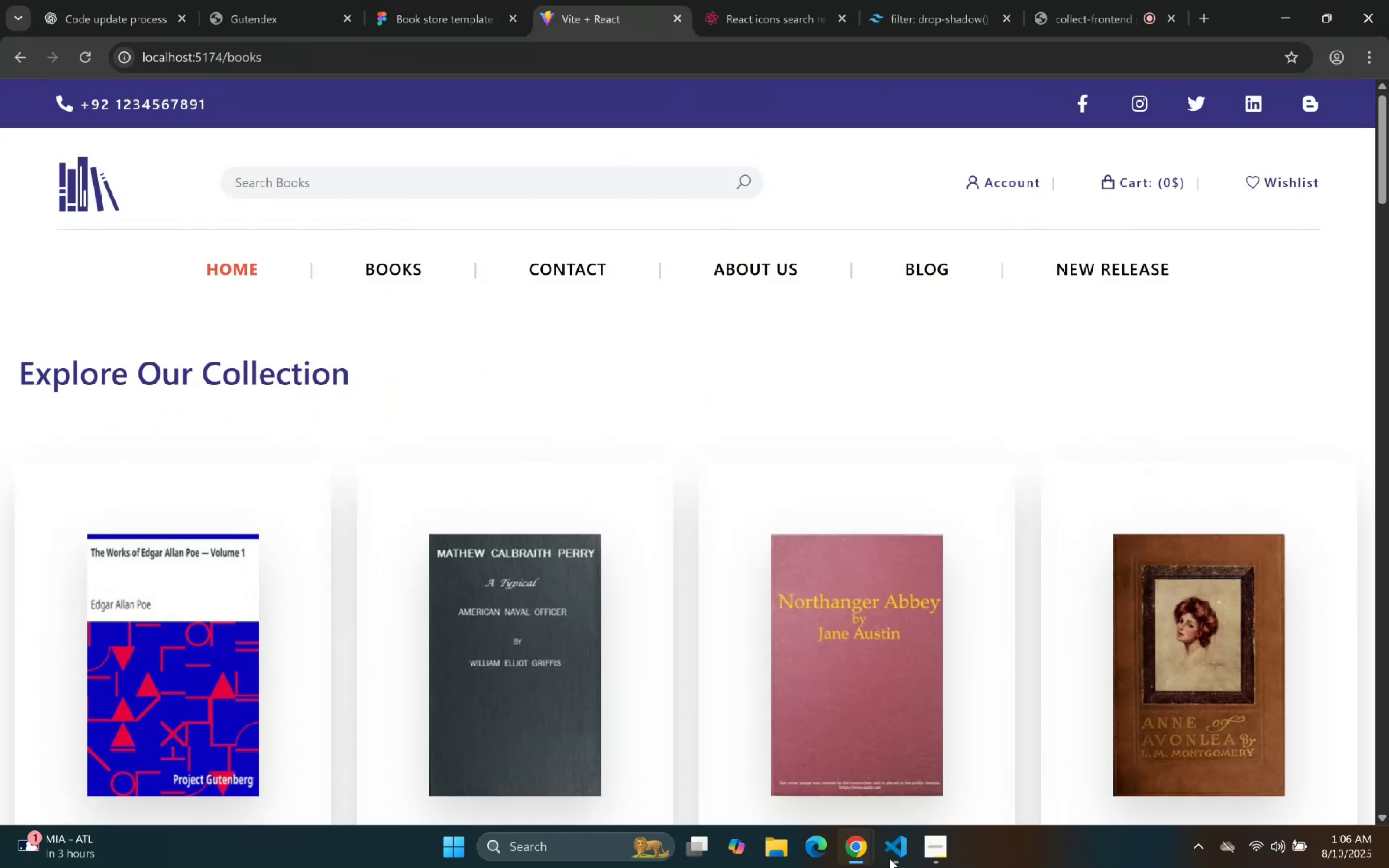 
left_click([887, 858])
 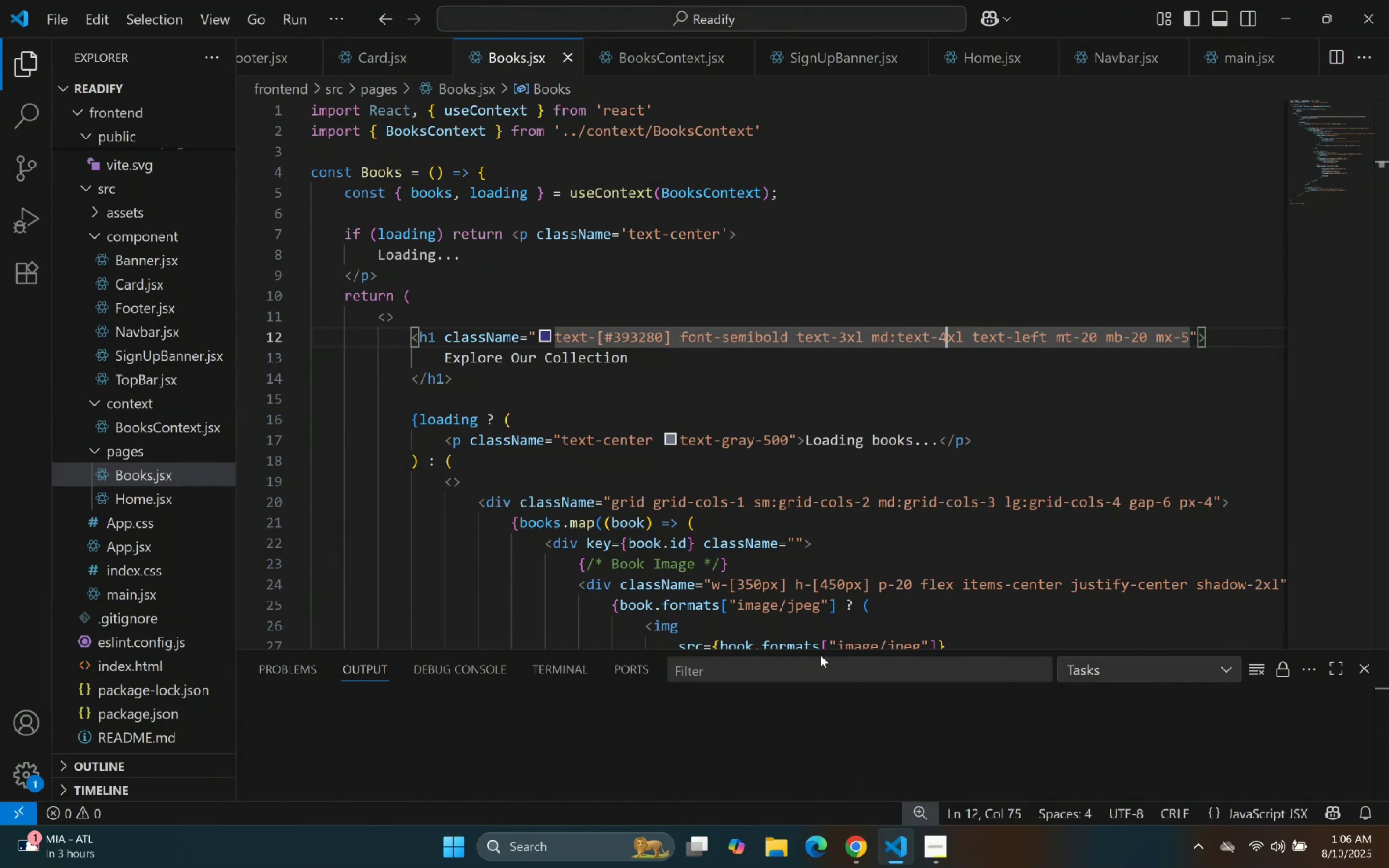 
key(Backspace)
 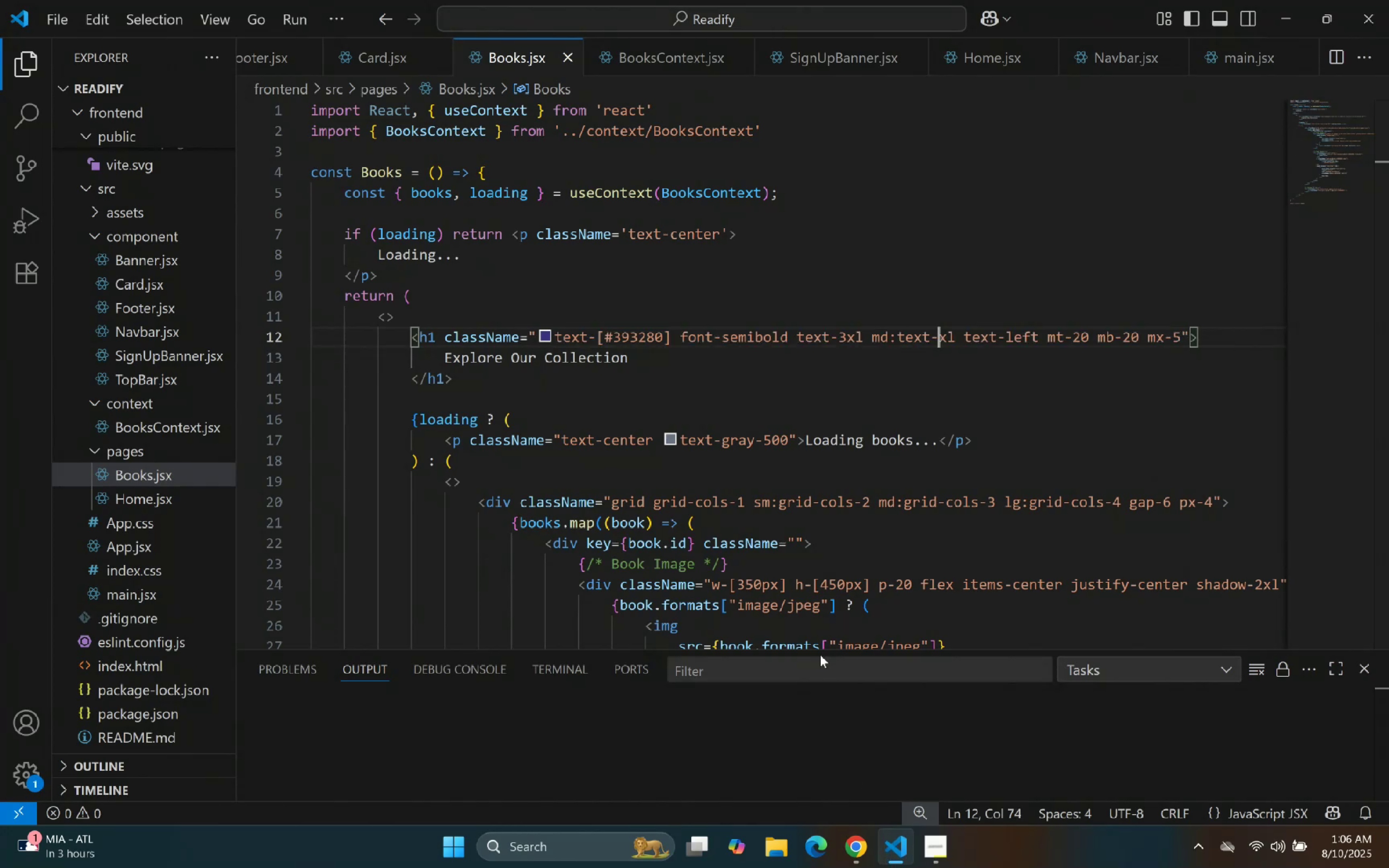 
key(5)
 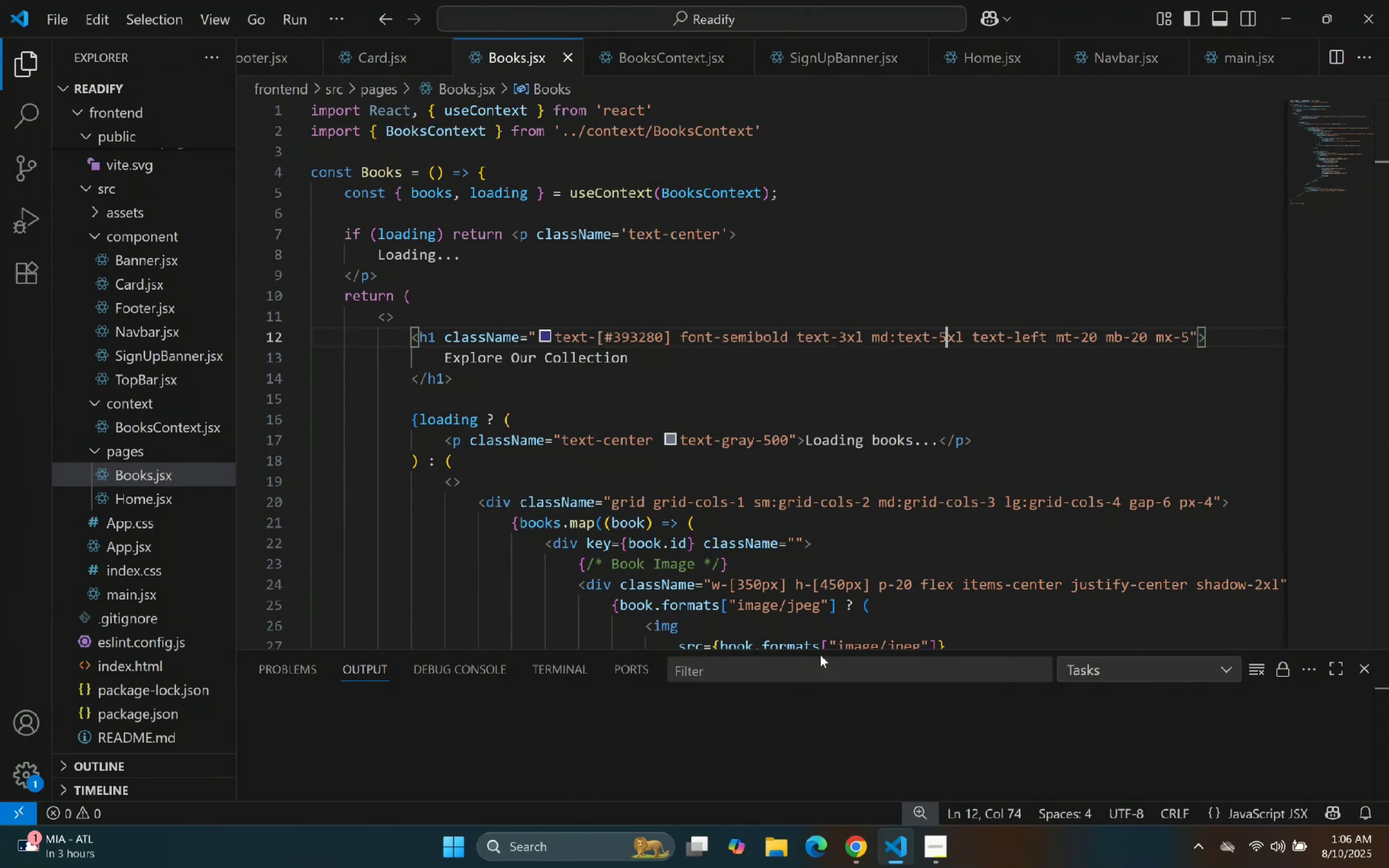 
hold_key(key=ArrowLeft, duration=0.83)
 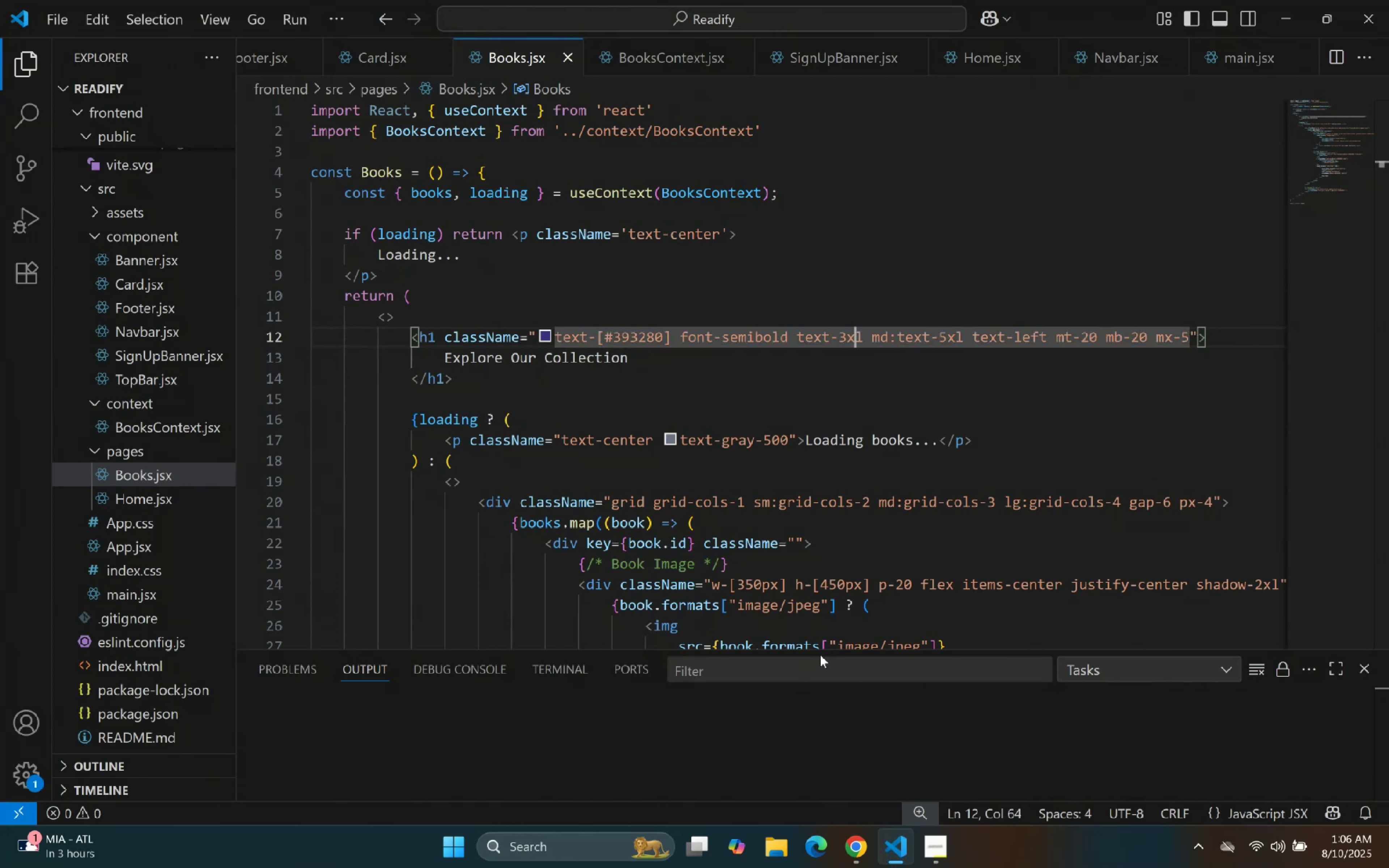 
key(ArrowRight)
 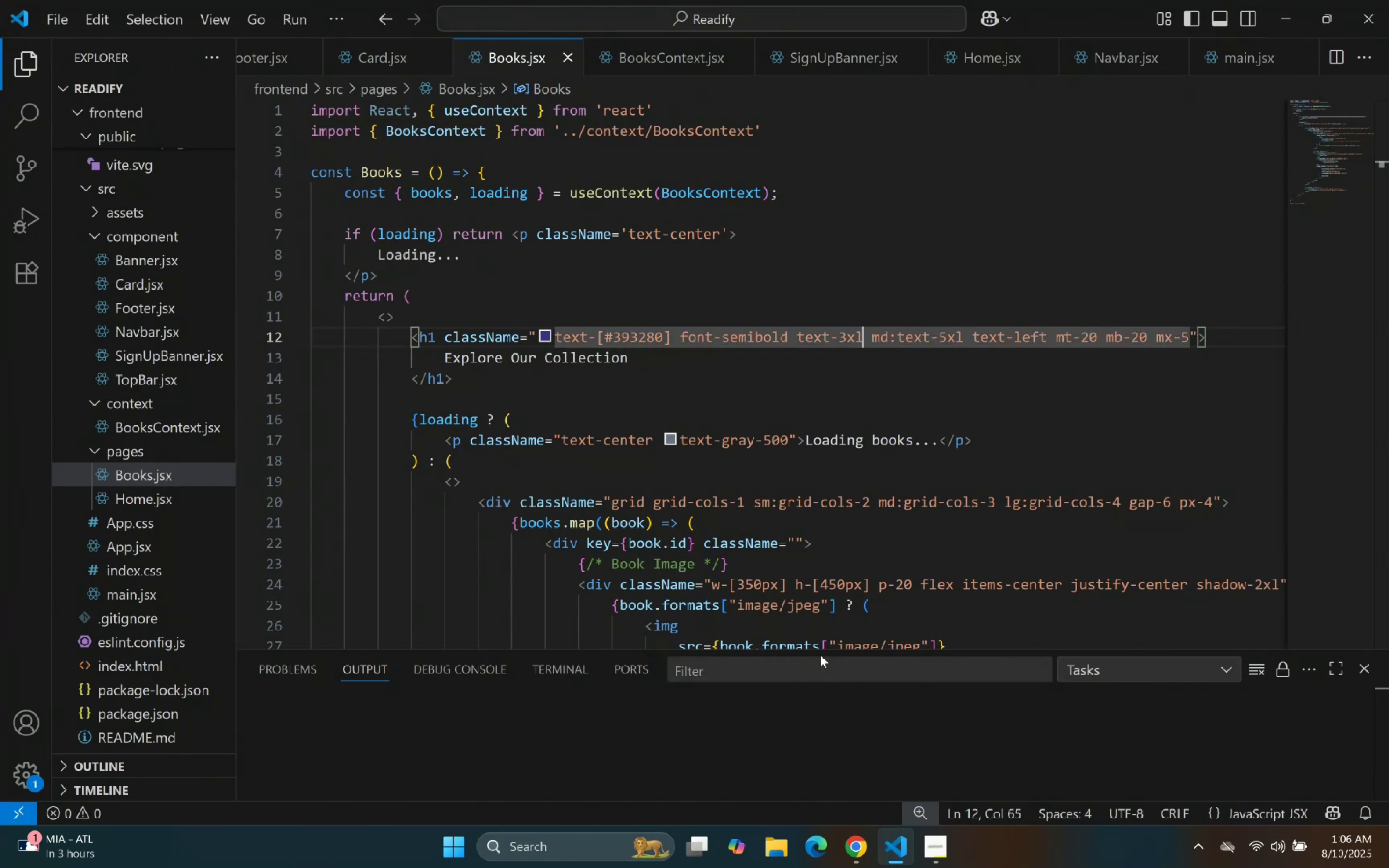 
key(ArrowRight)
 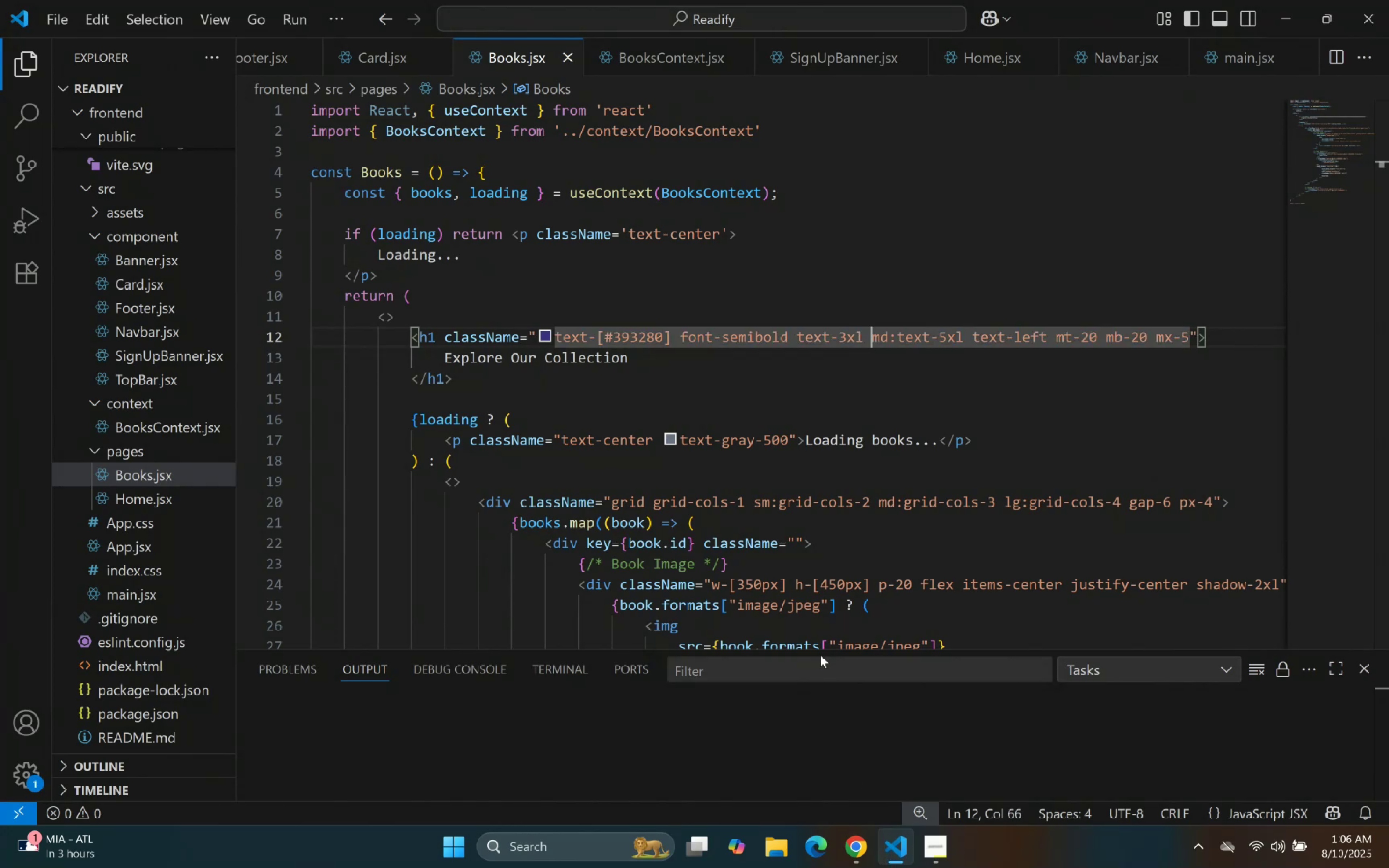 
key(ArrowRight)
 